 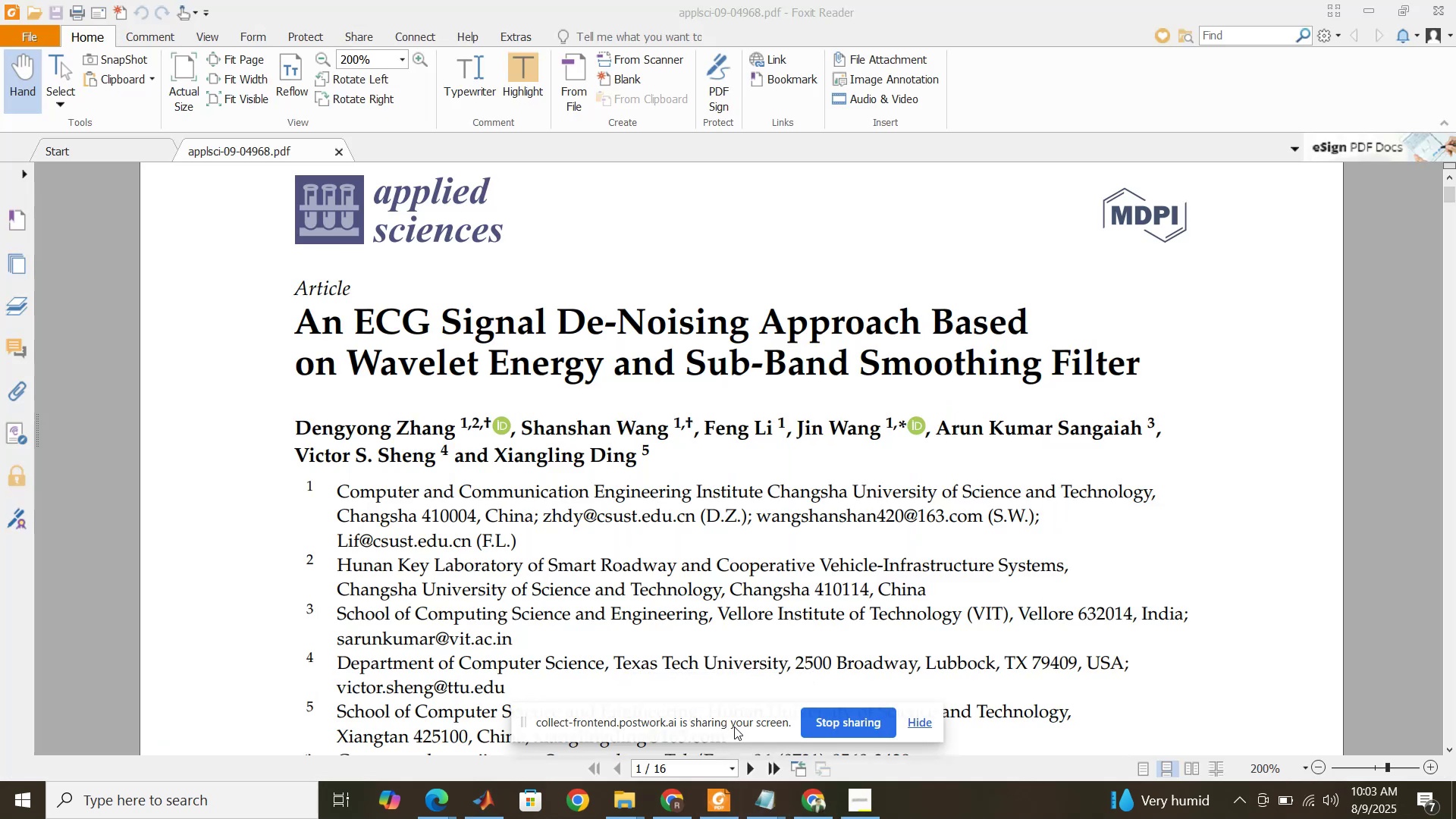 
scroll: coordinate [767, 620], scroll_direction: down, amount: 85.0
 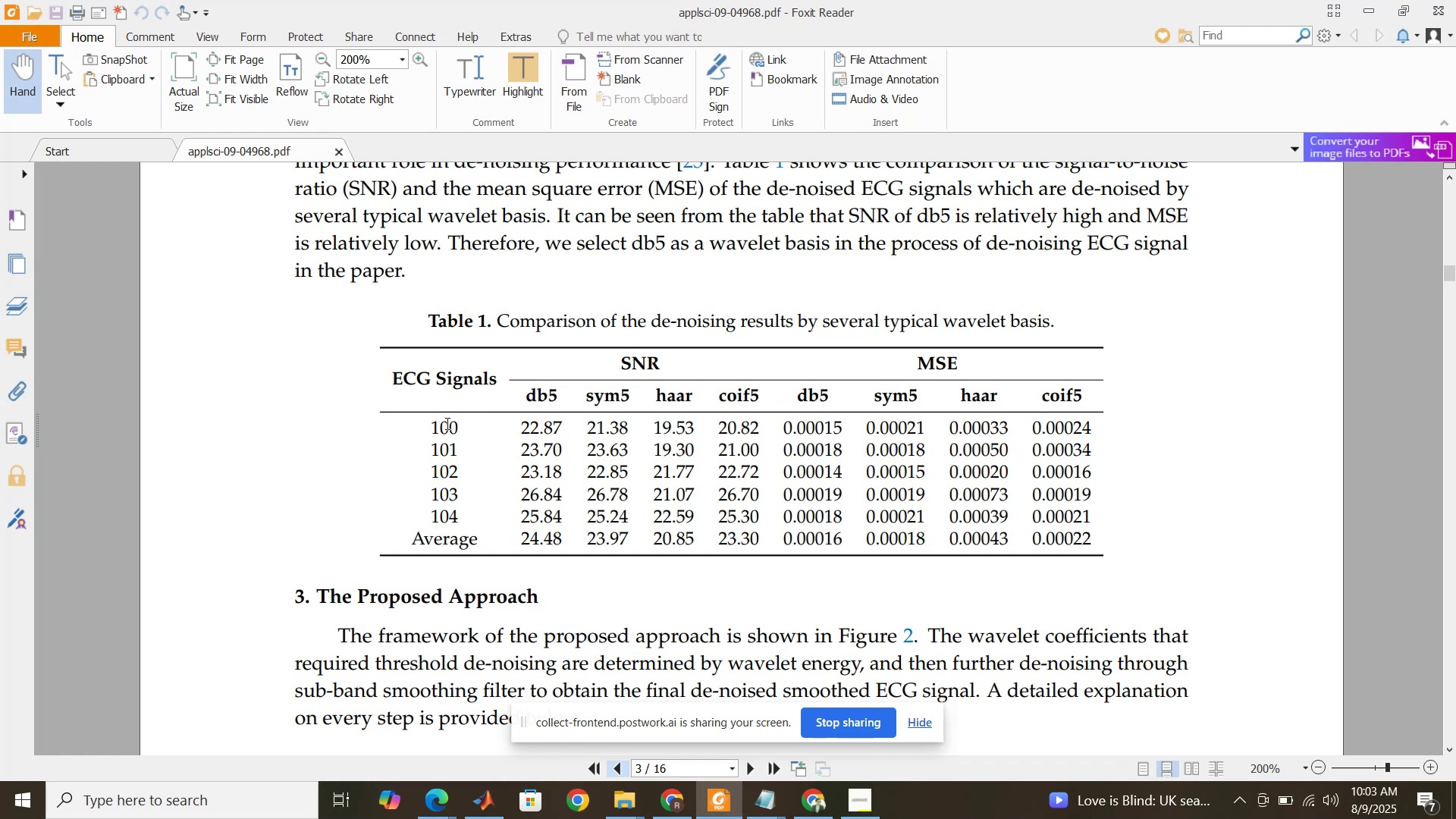 
wait(9.49)
 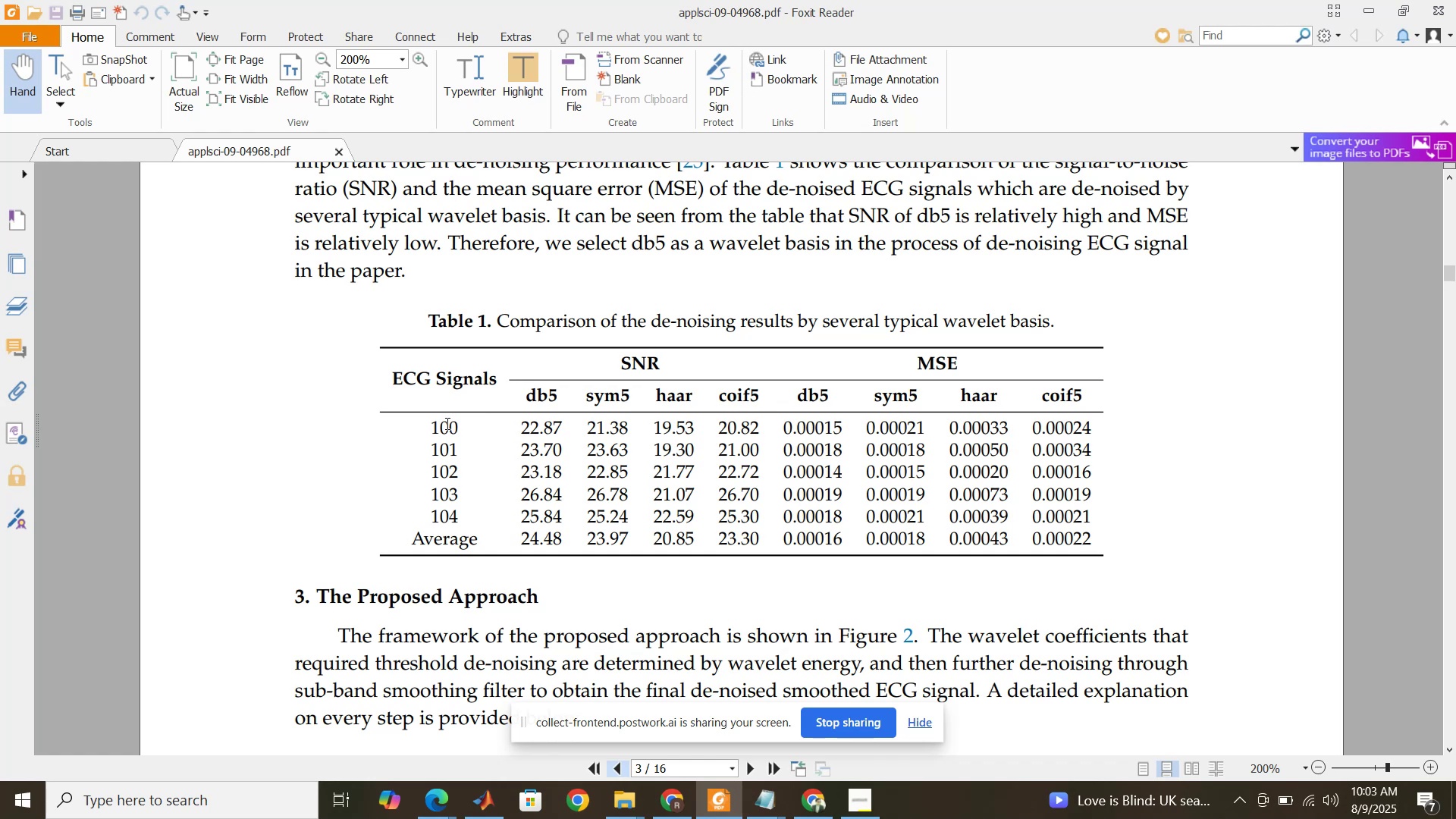 
scroll: coordinate [446, 423], scroll_direction: down, amount: 2.0
 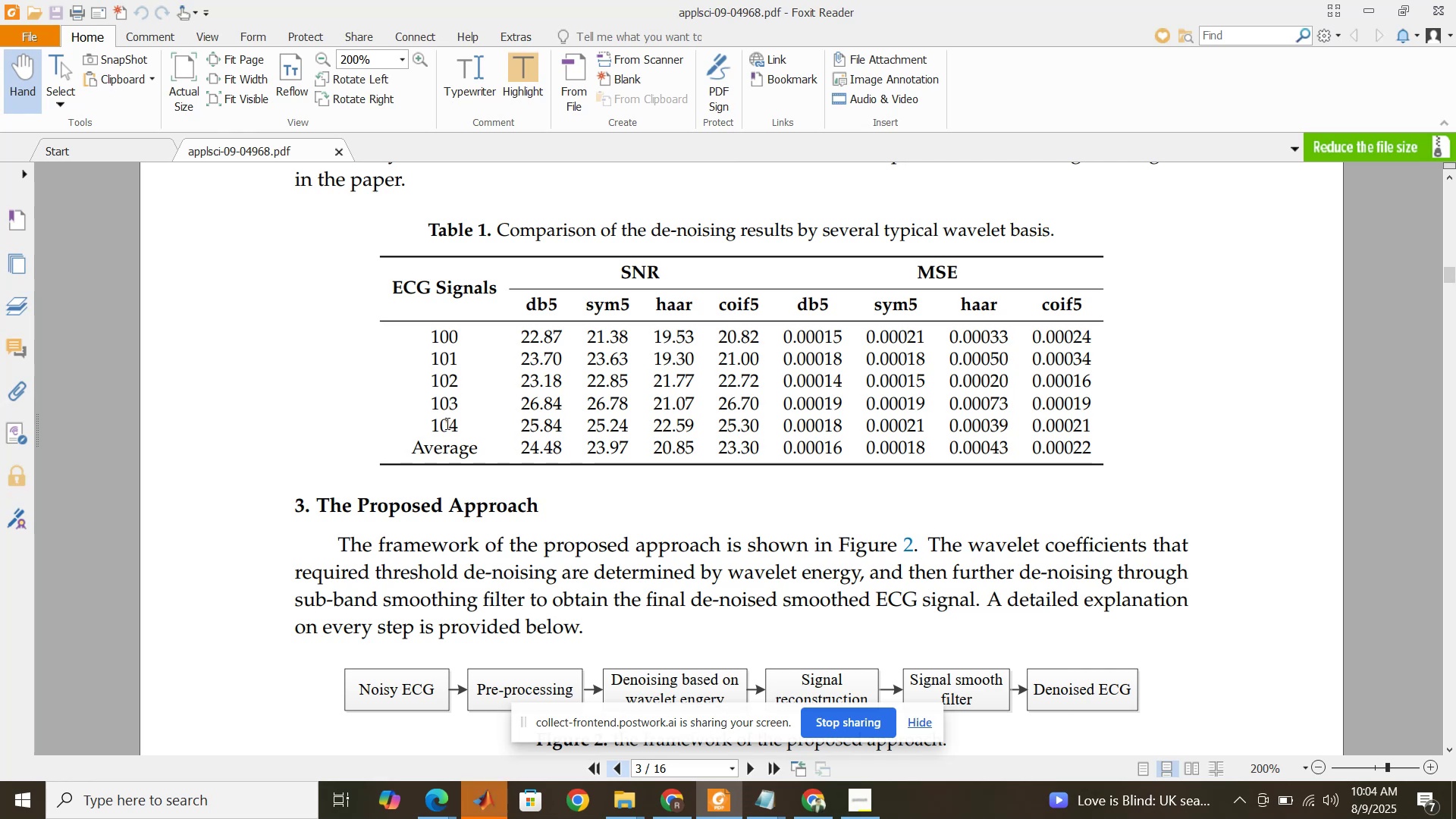 
wait(5.39)
 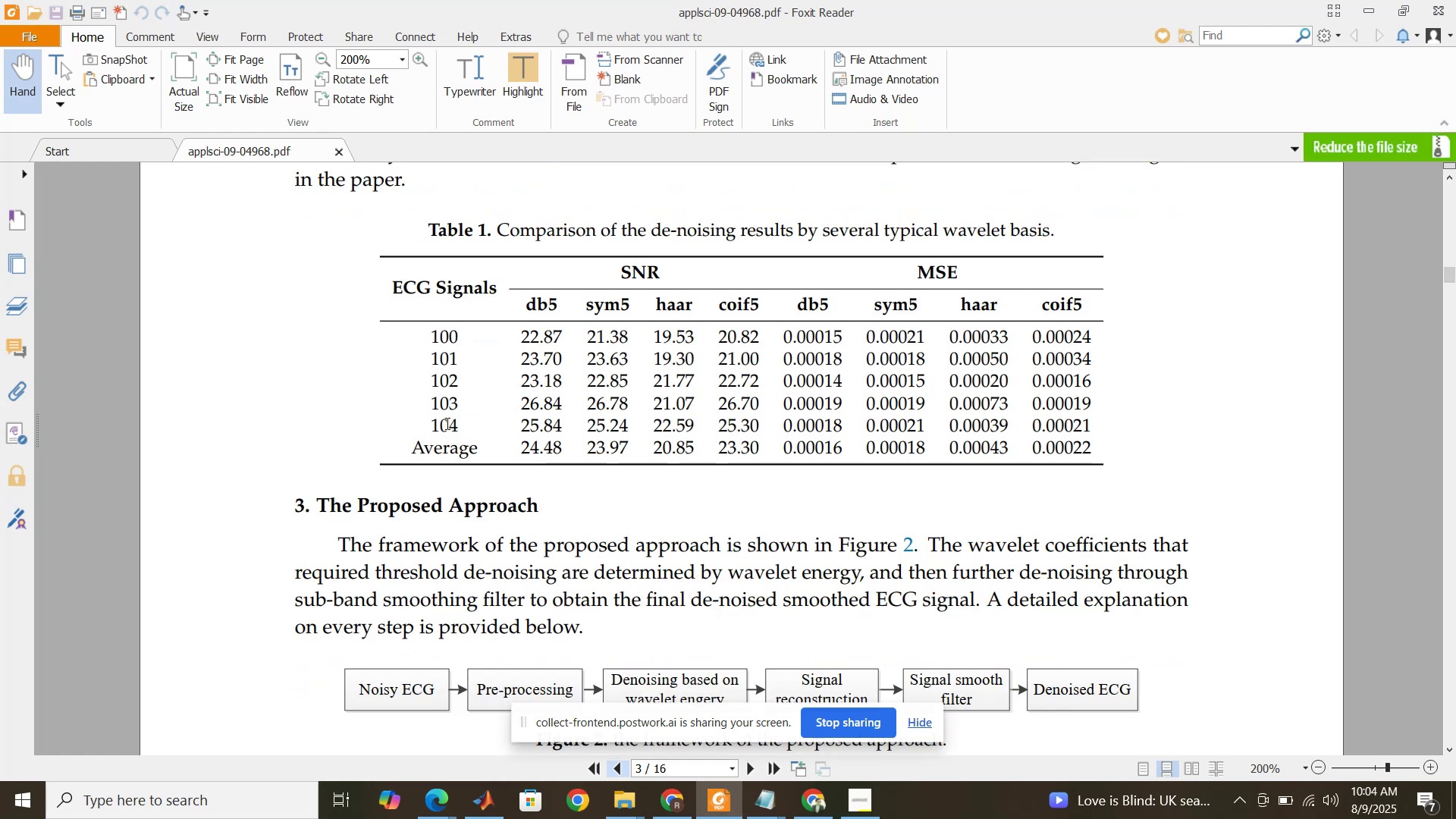 
scroll: coordinate [446, 423], scroll_direction: down, amount: 10.0
 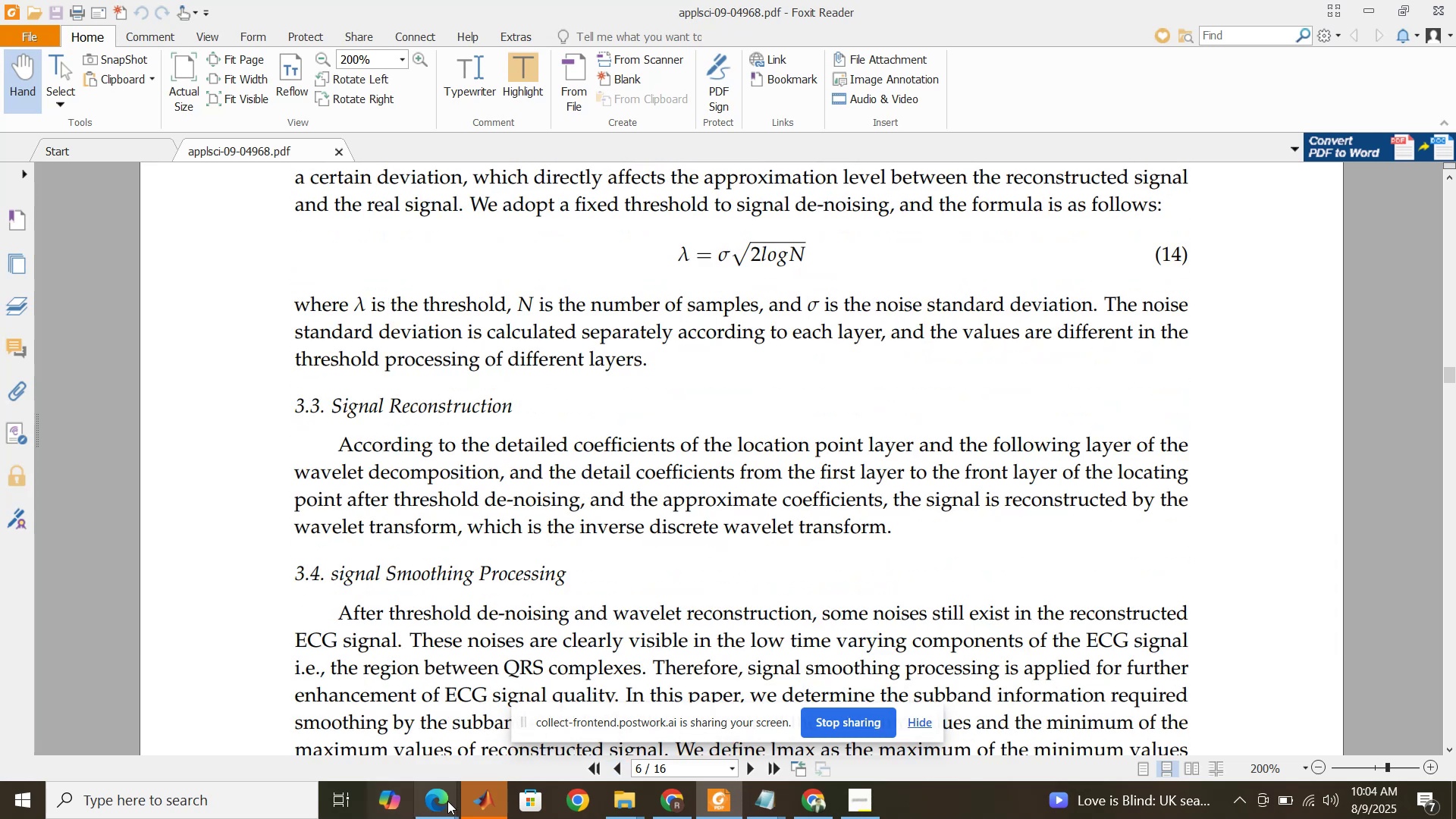 
left_click([488, 795])
 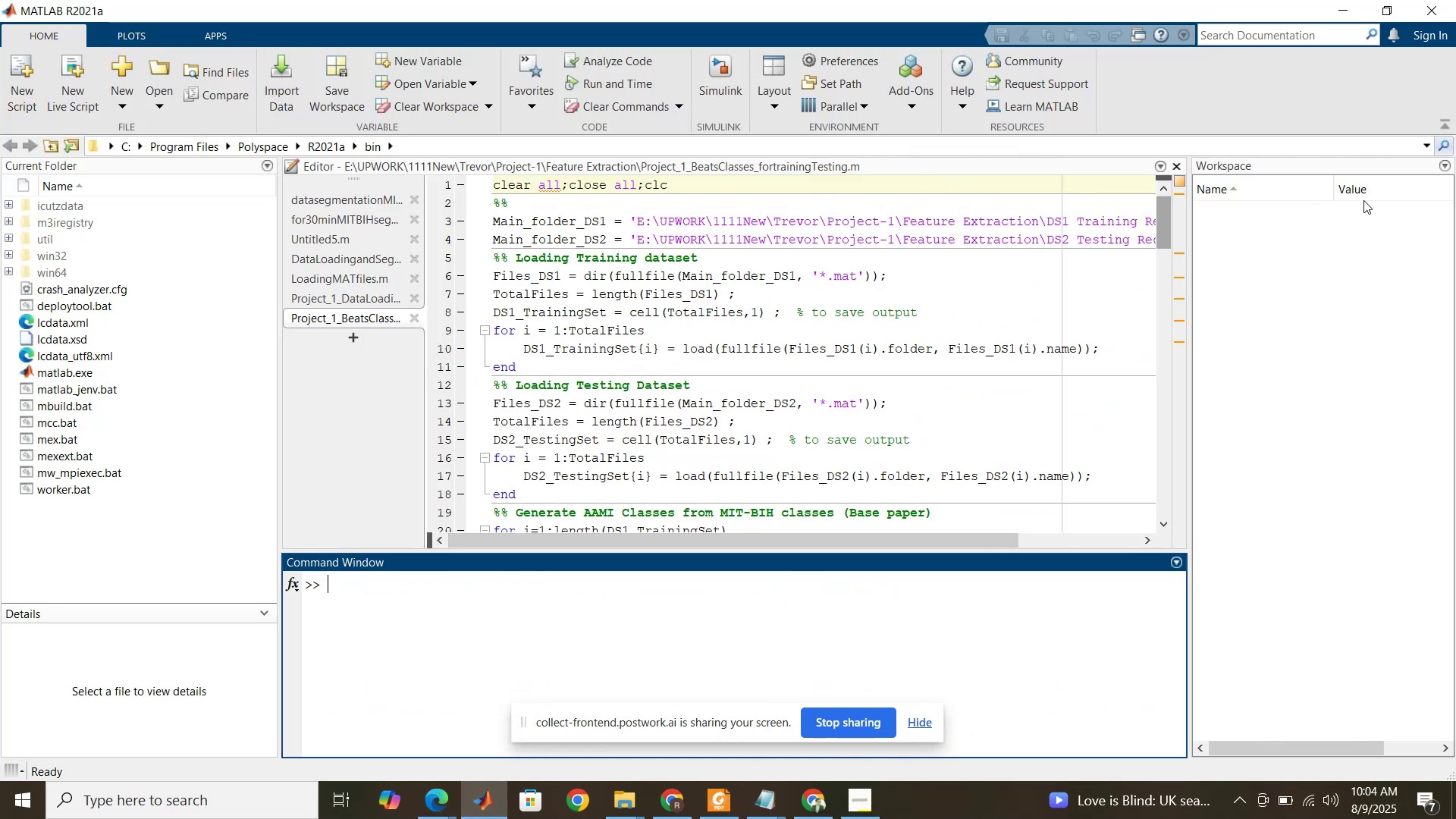 
left_click([1424, 143])
 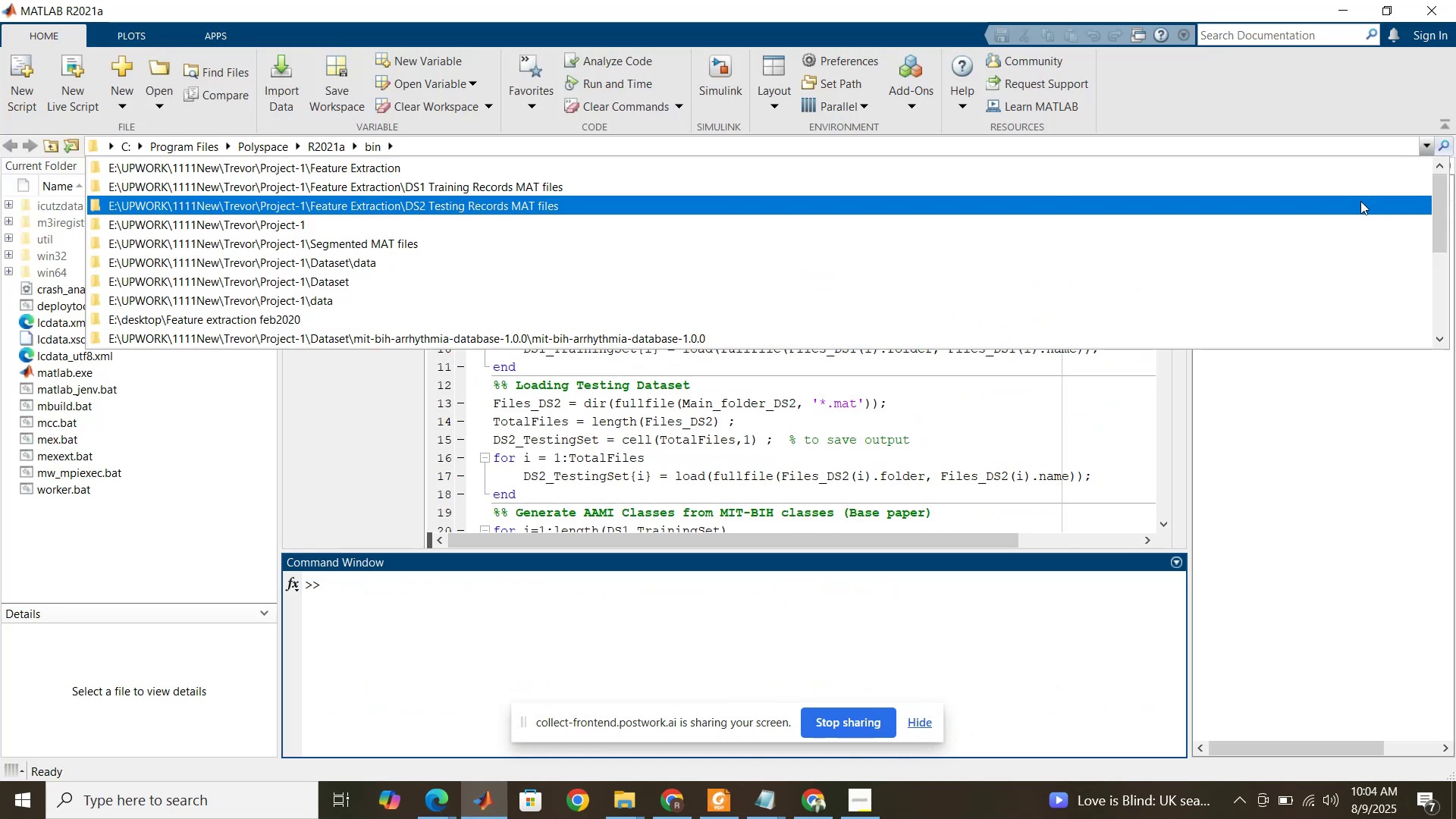 
left_click([1351, 223])
 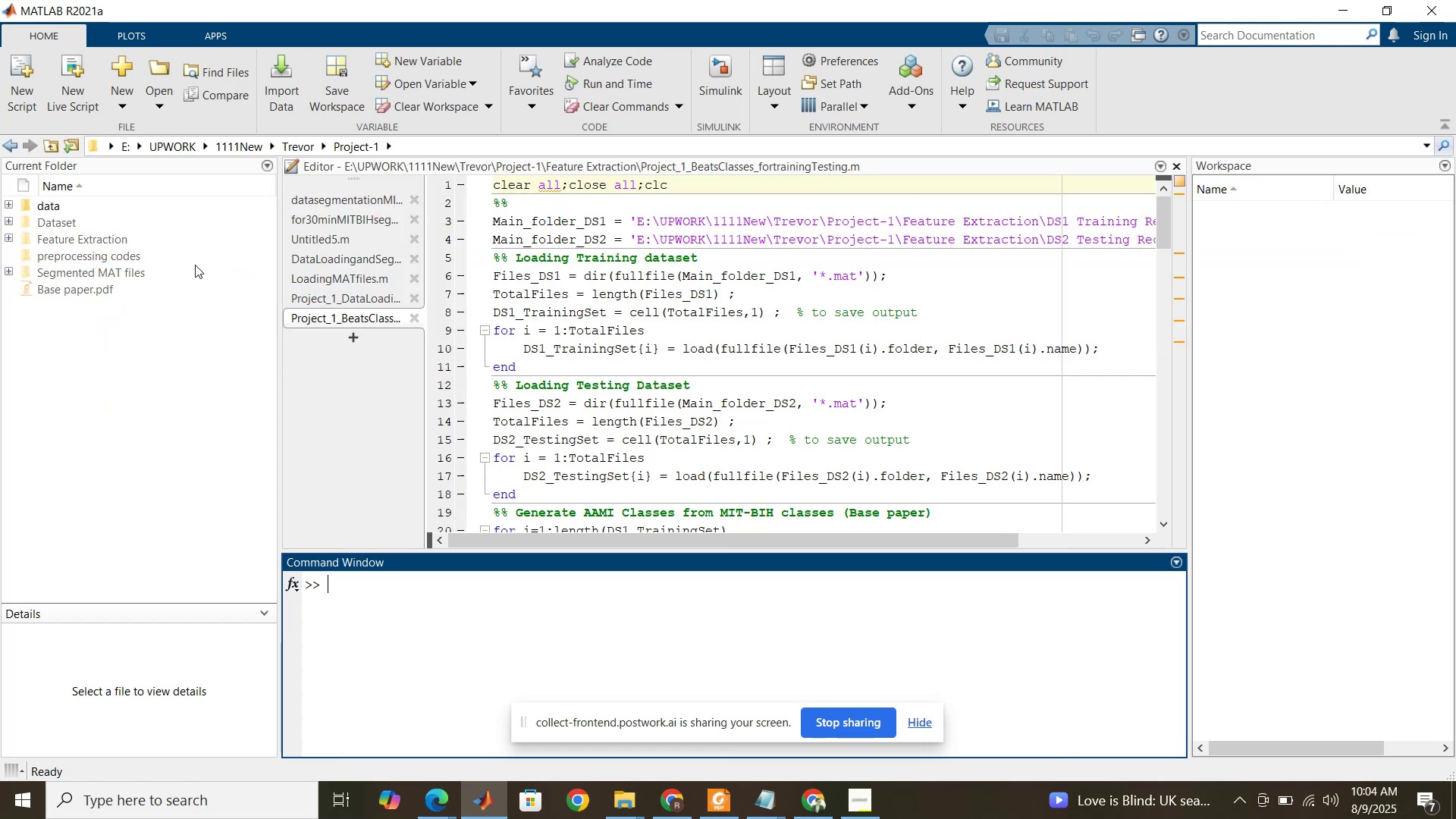 
mouse_move([28, 246])
 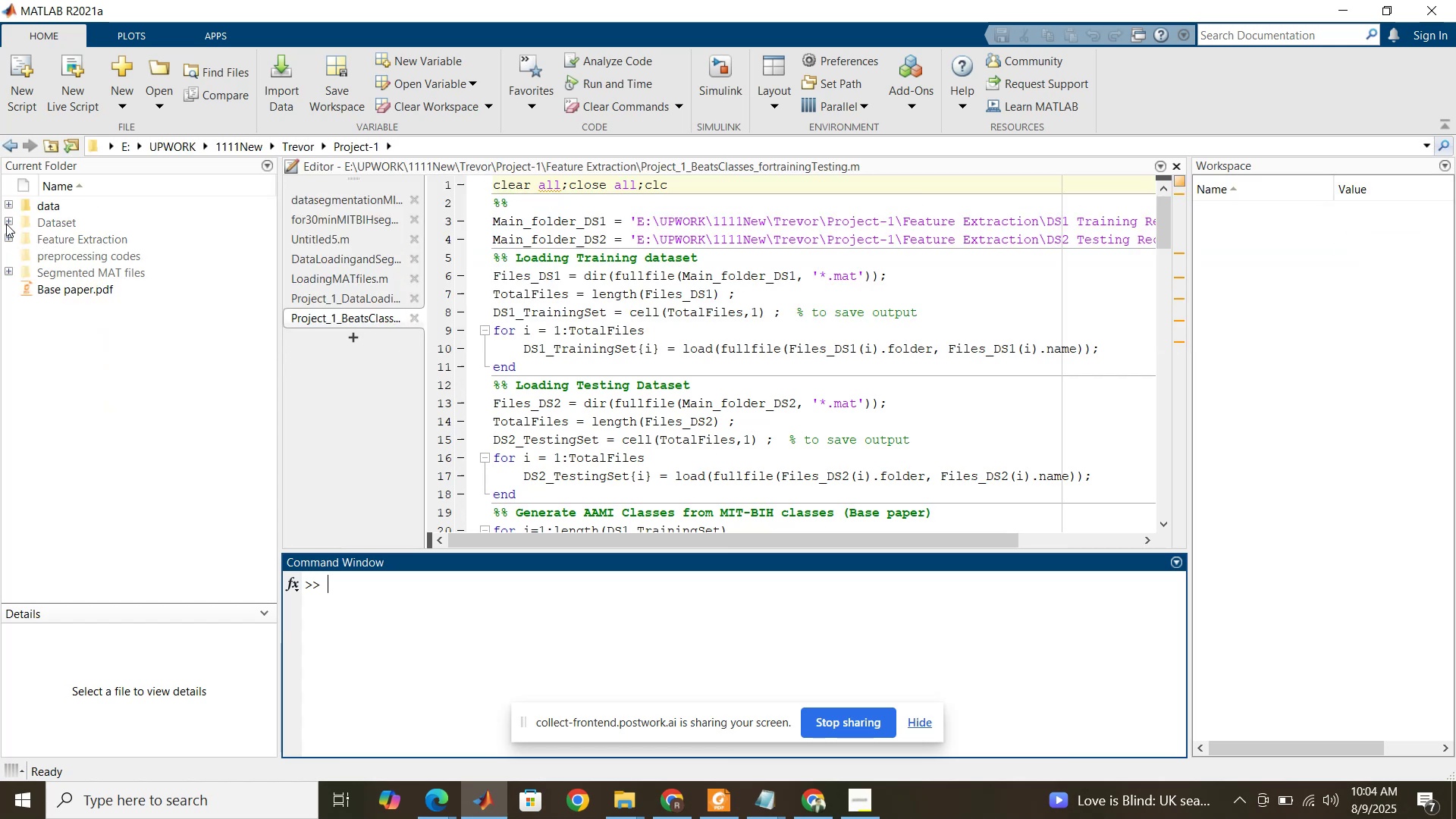 
left_click([6, 224])
 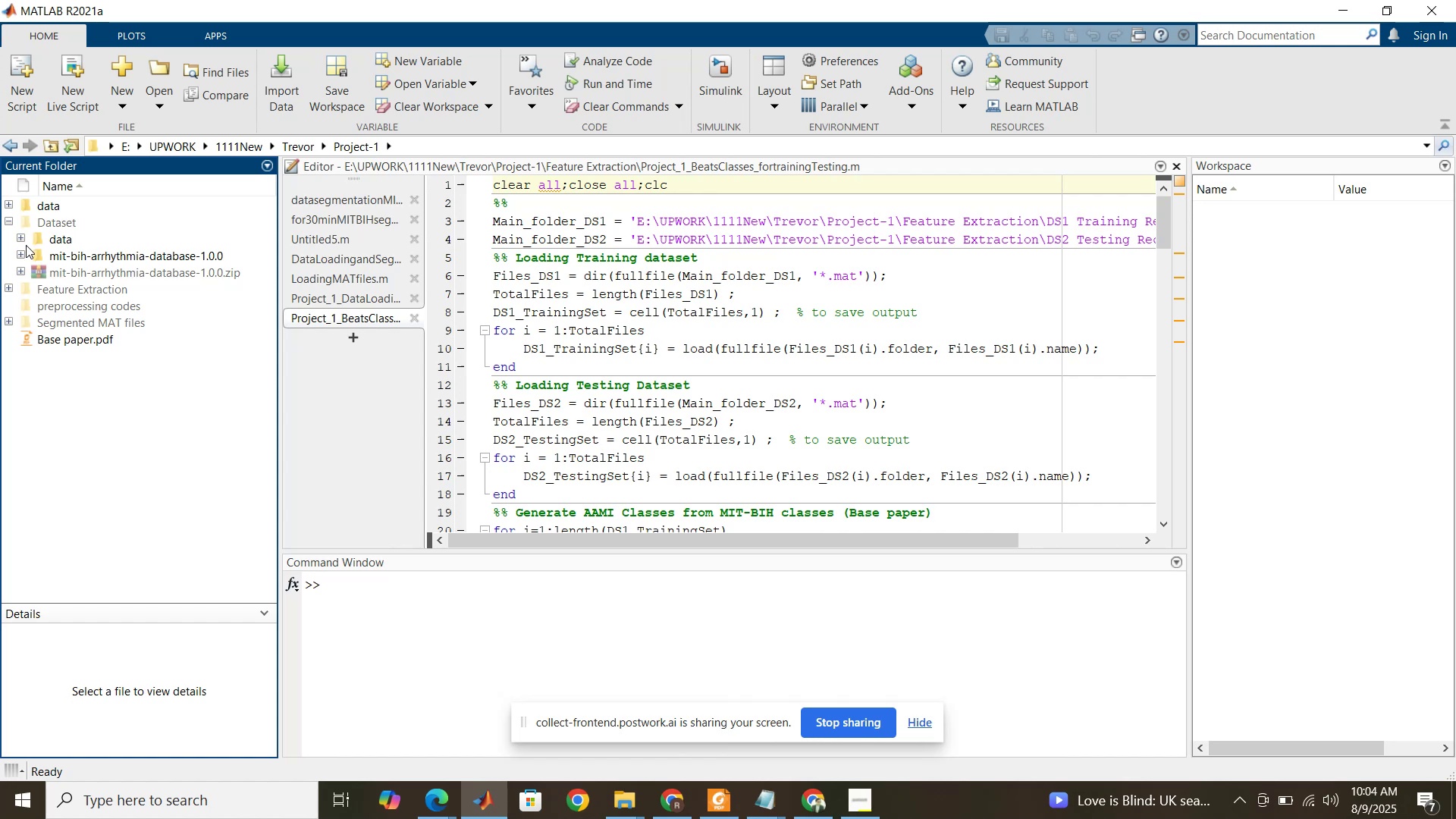 
left_click([19, 238])
 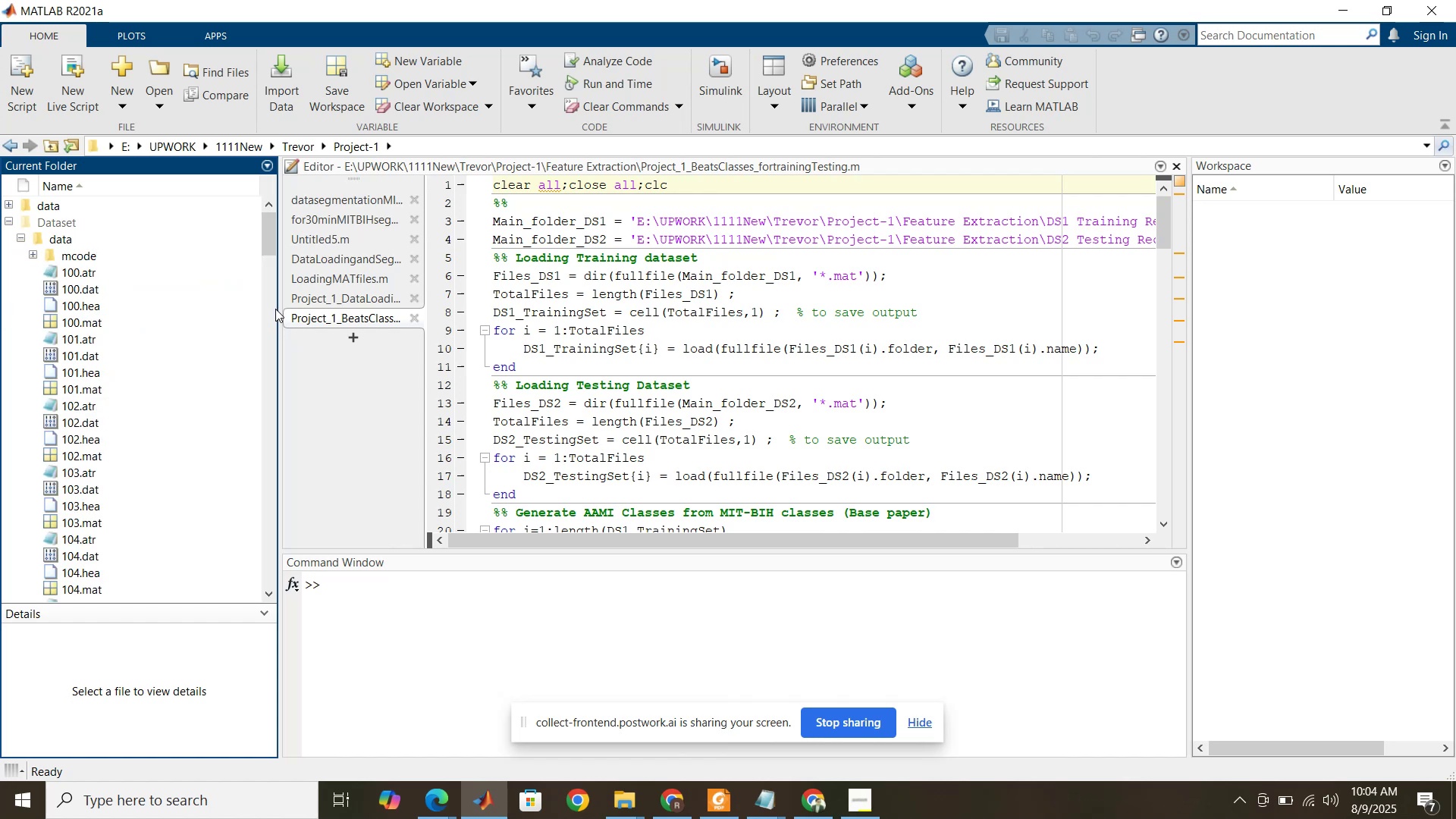 
left_click_drag(start_coordinate=[269, 231], to_coordinate=[285, 578])
 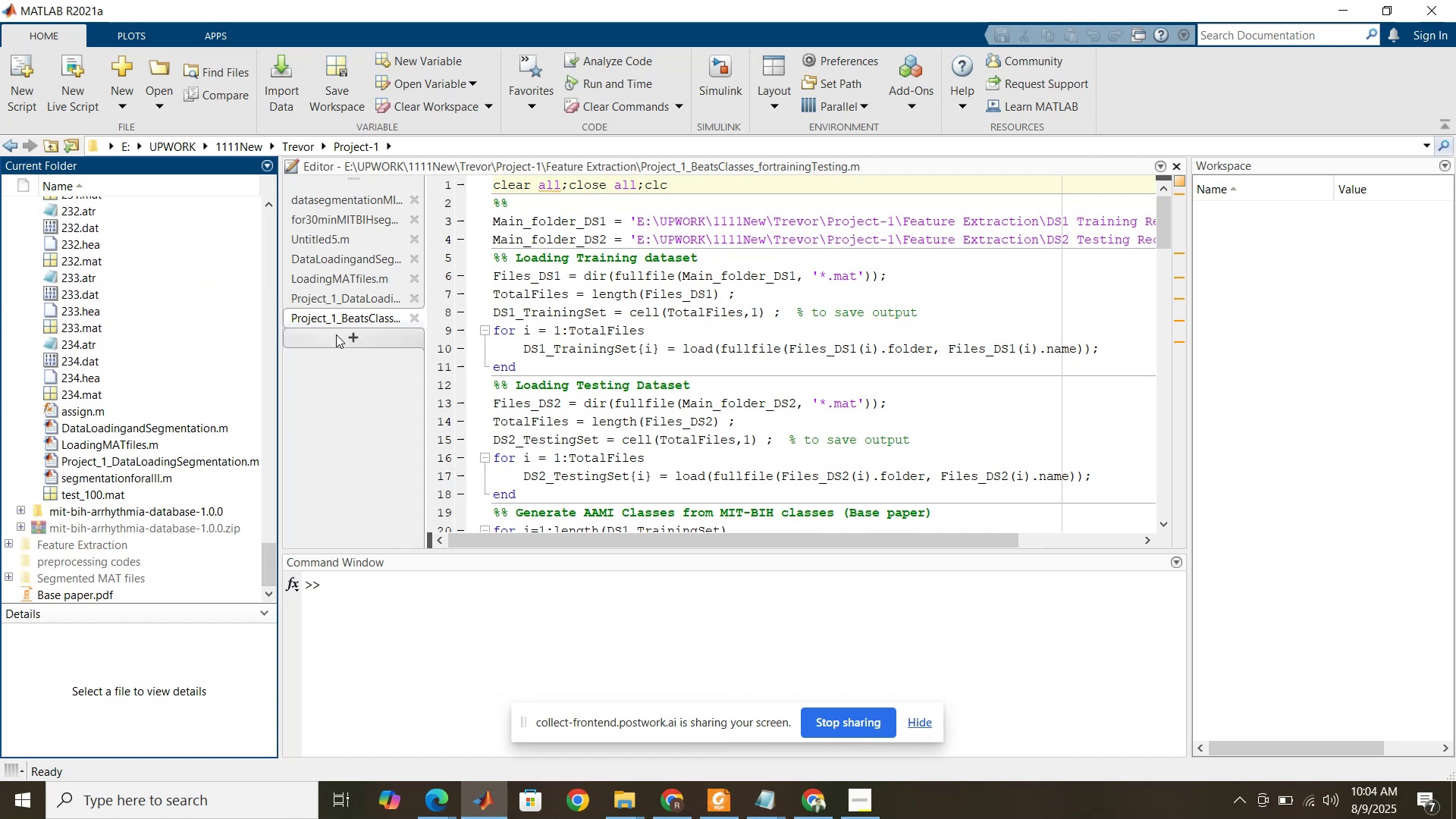 
left_click([353, 333])
 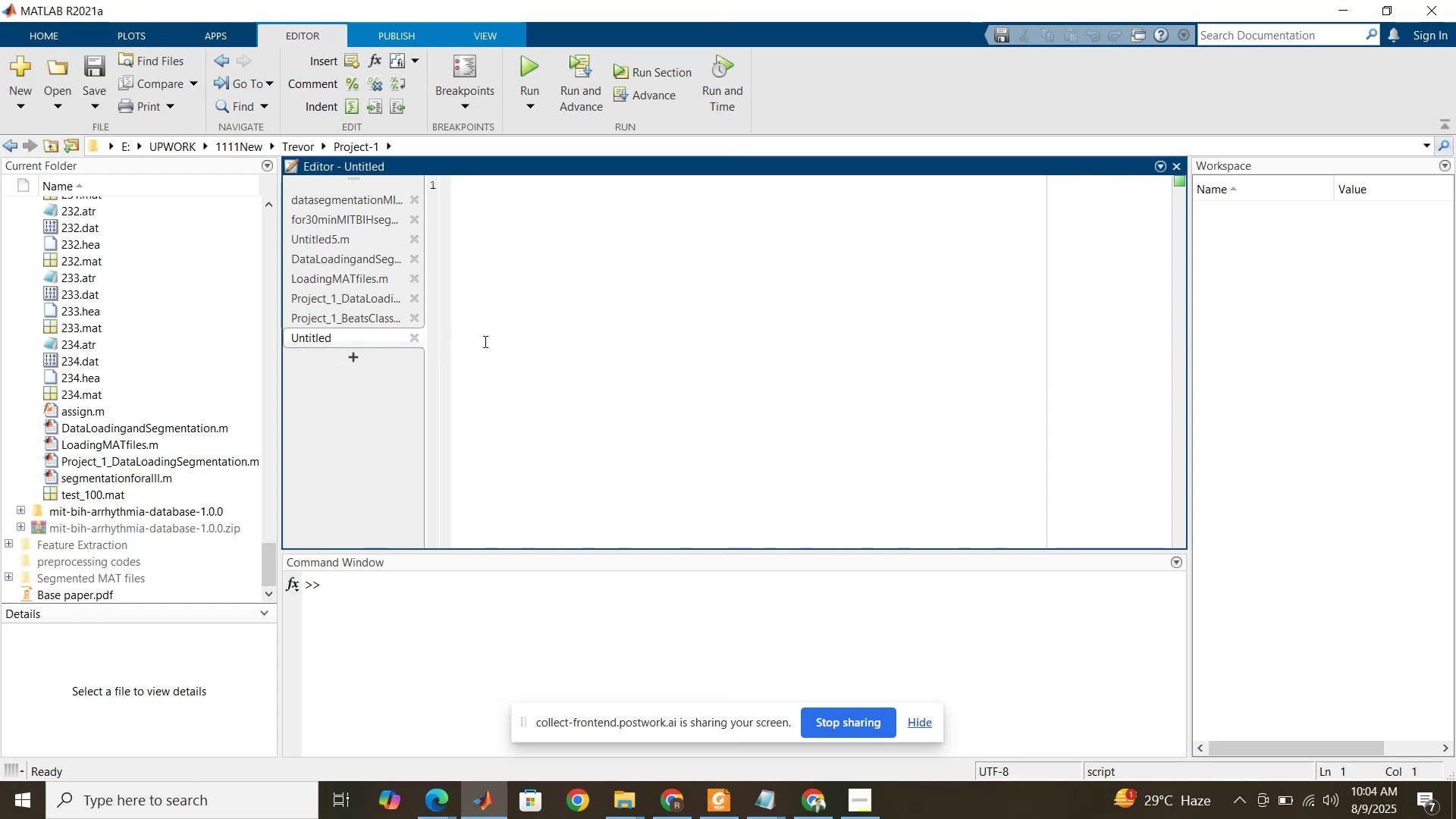 
key(Control+S)
 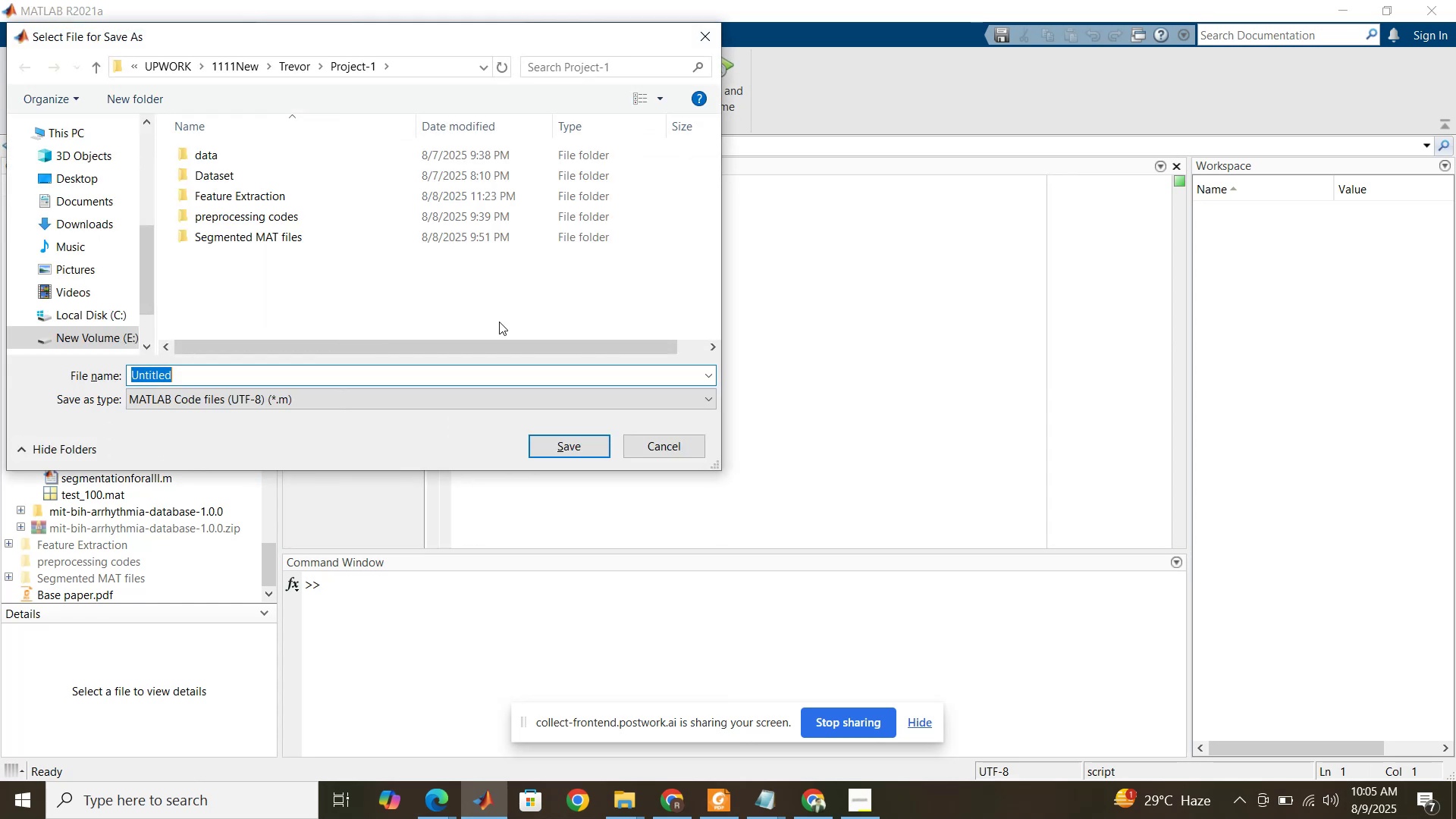 
type(Project_1_Dataloading)
 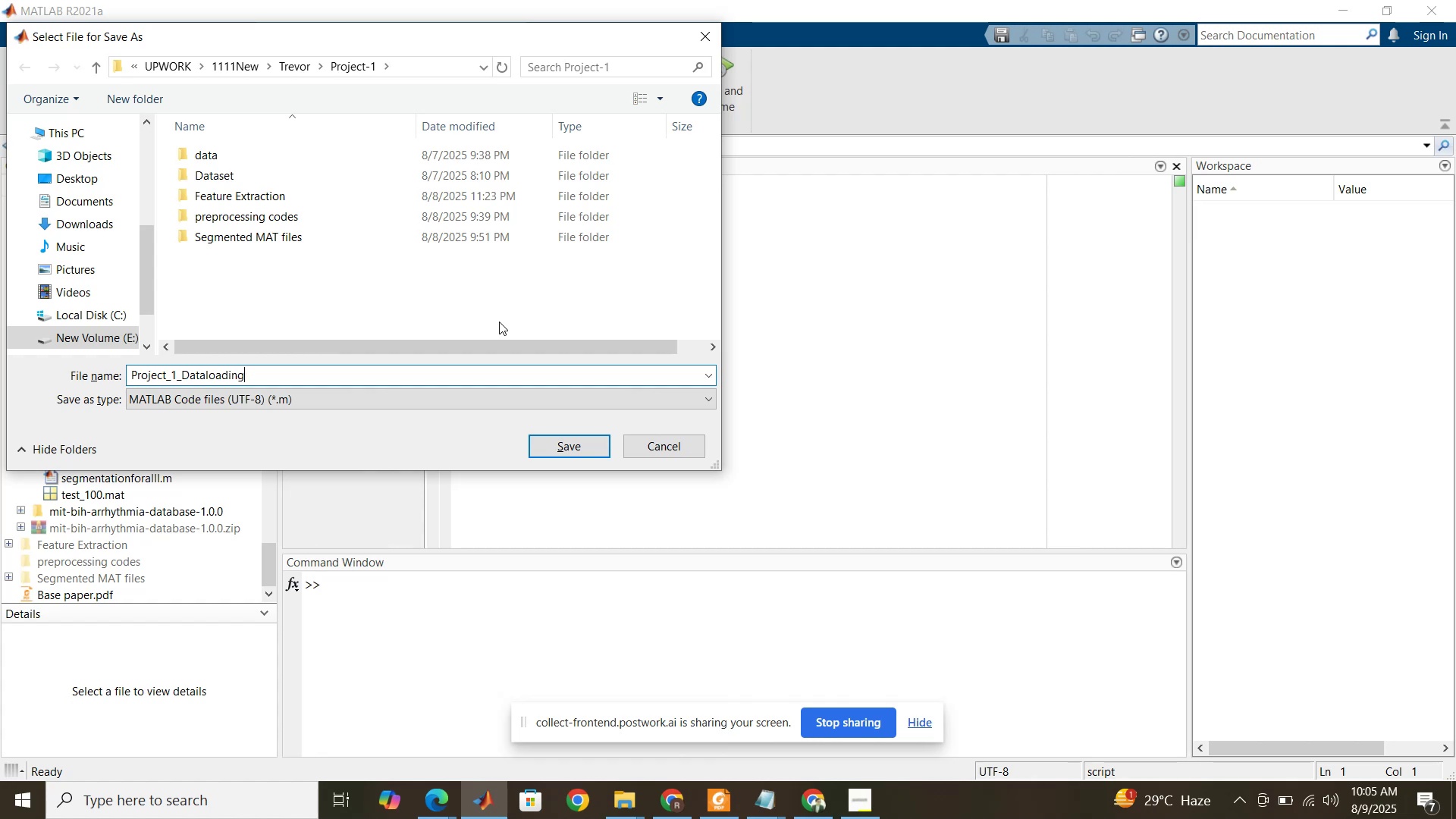 
wait(5.37)
 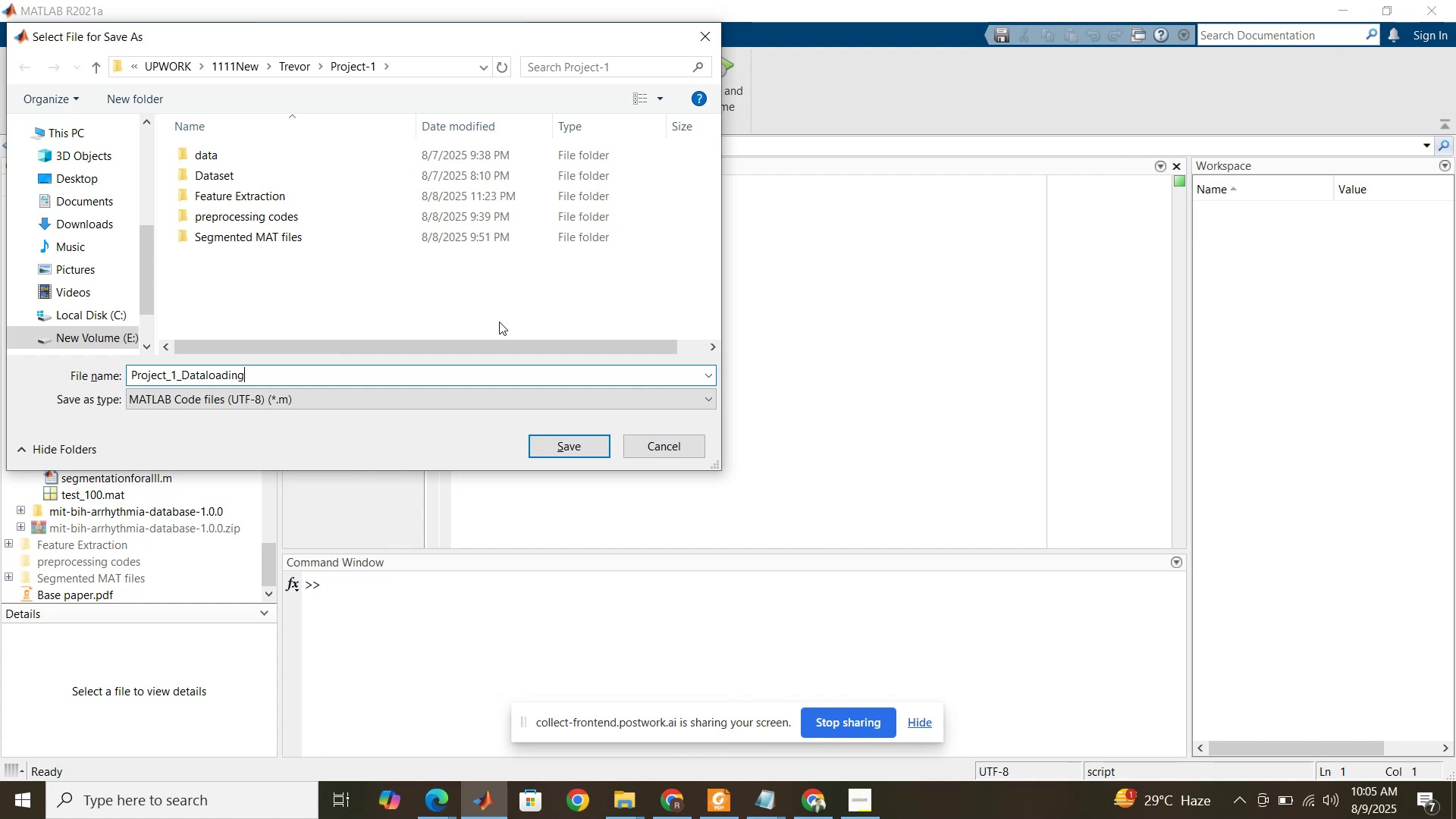 
type(andPre)
 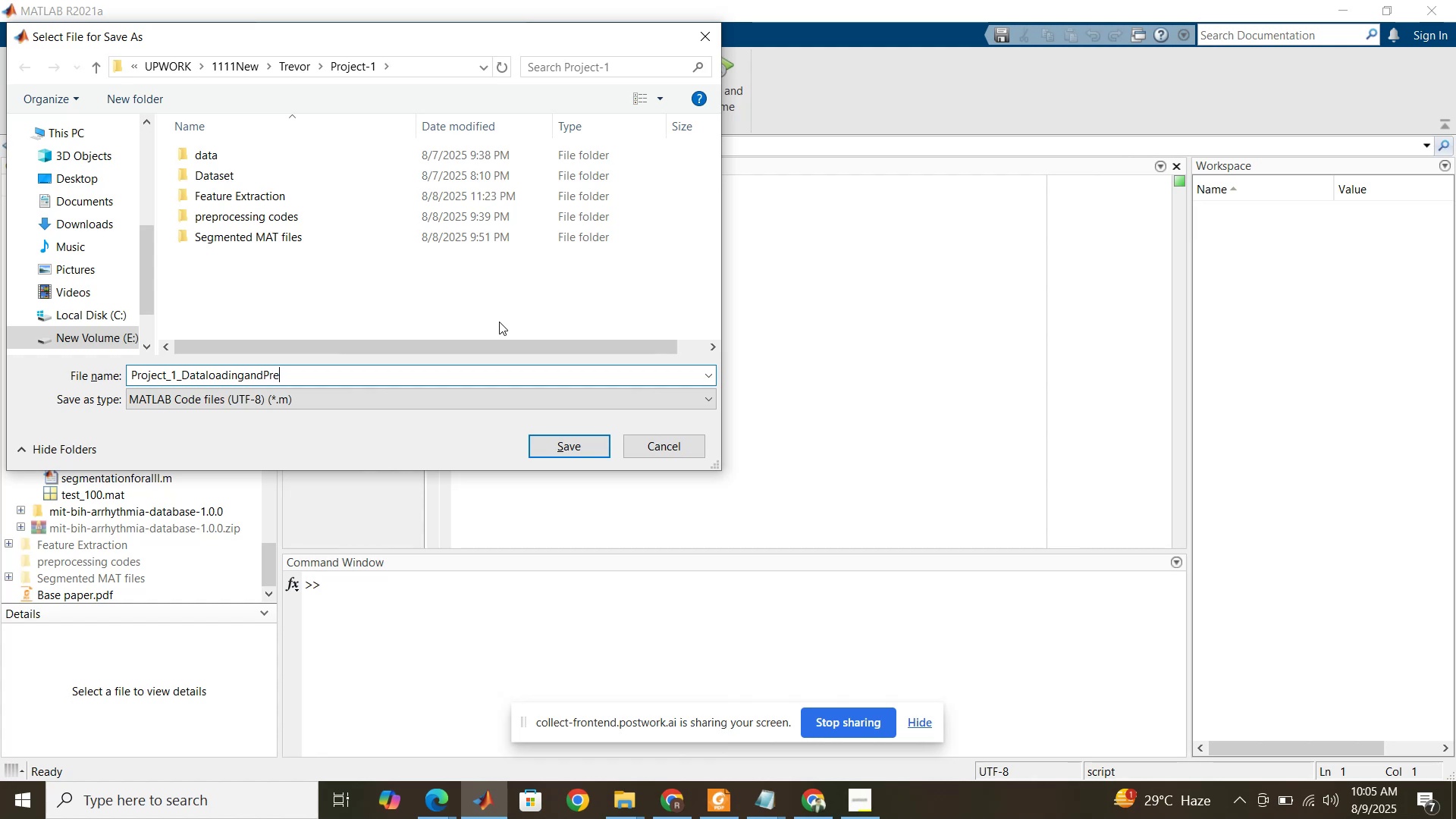 
type(processing)
 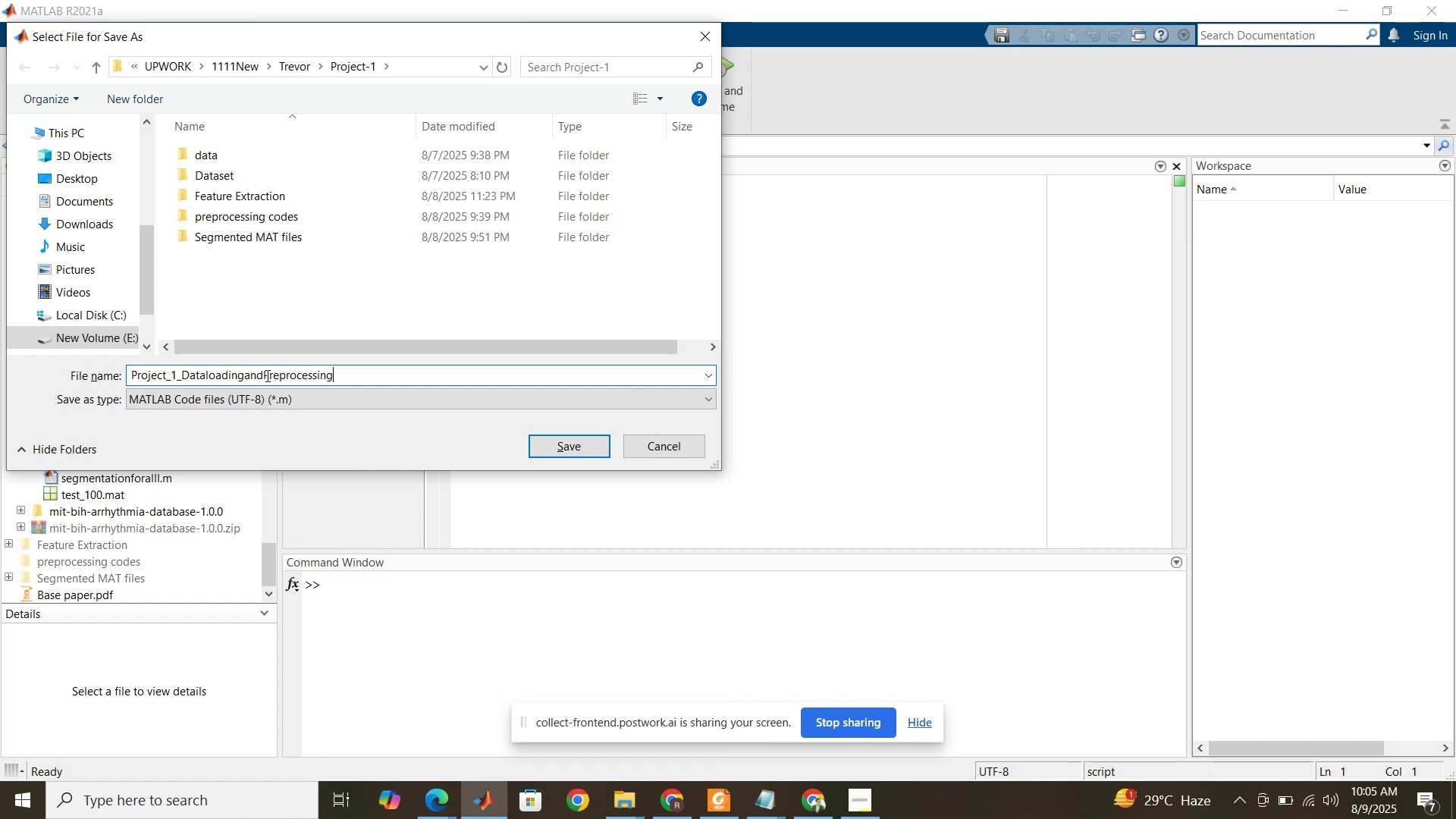 
wait(5.99)
 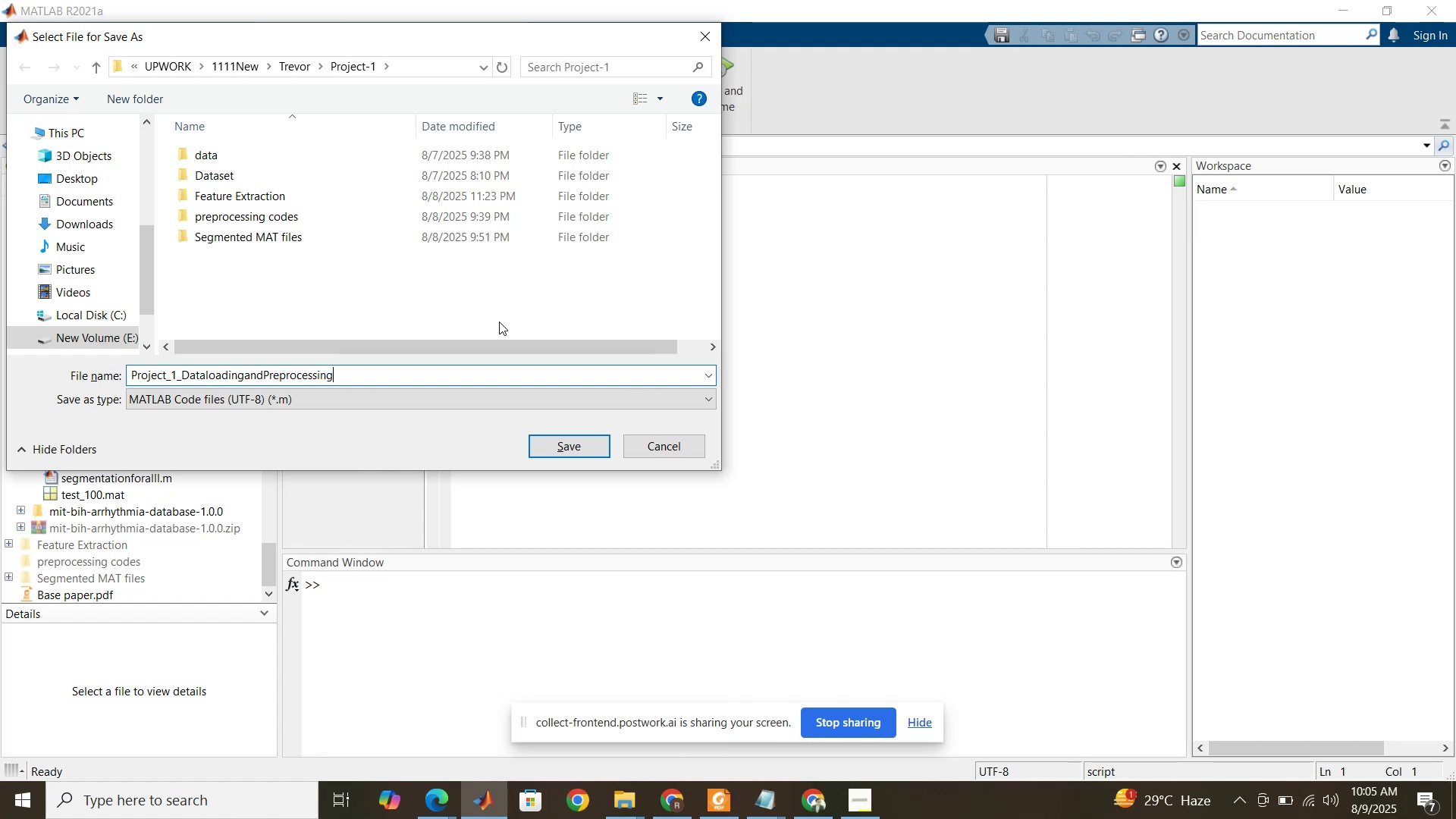 
left_click_drag(start_coordinate=[244, 378], to_coordinate=[207, 376])
 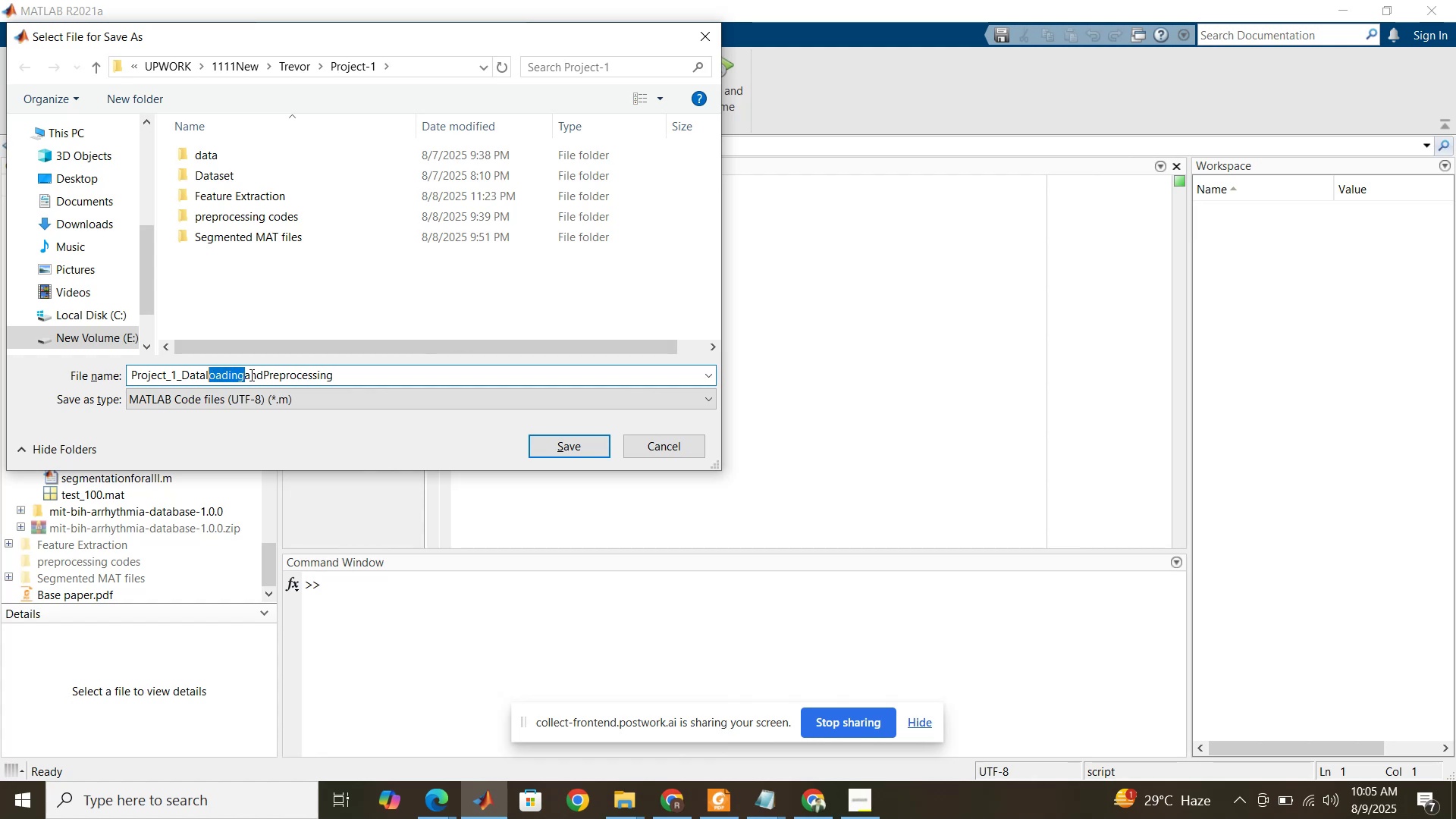 
left_click([274, 369])
 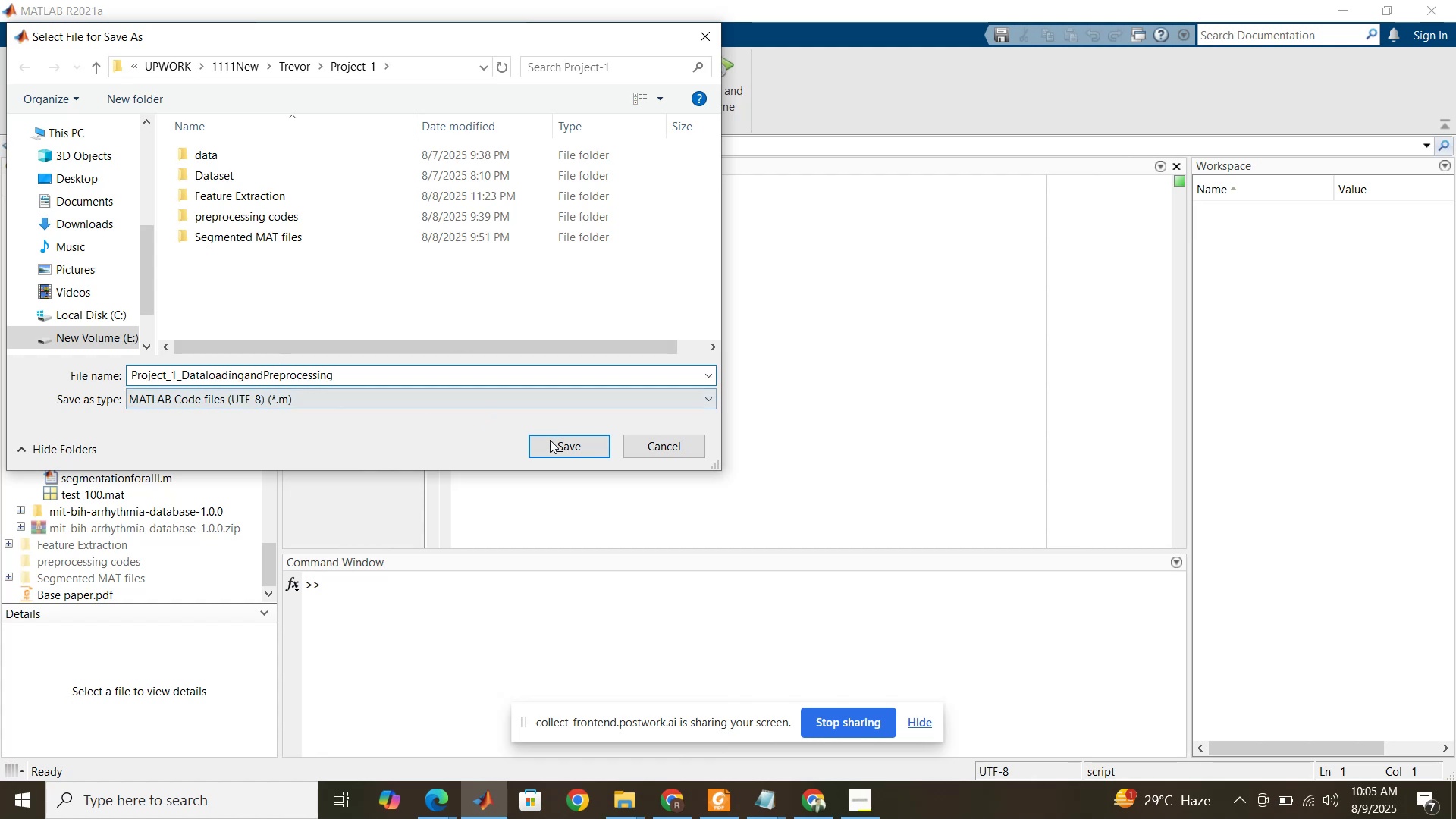 
left_click([559, 448])
 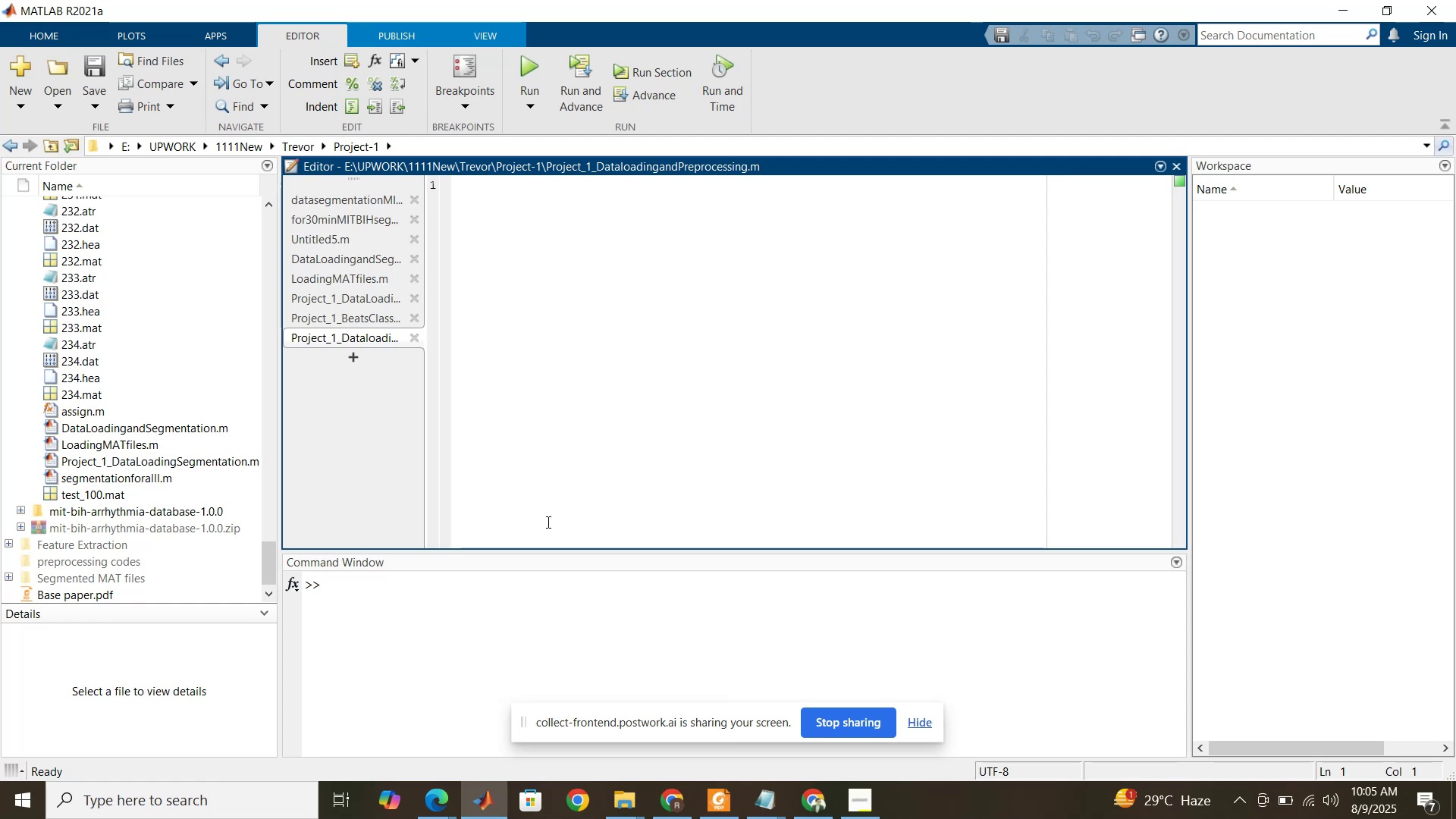 
left_click([370, 319])
 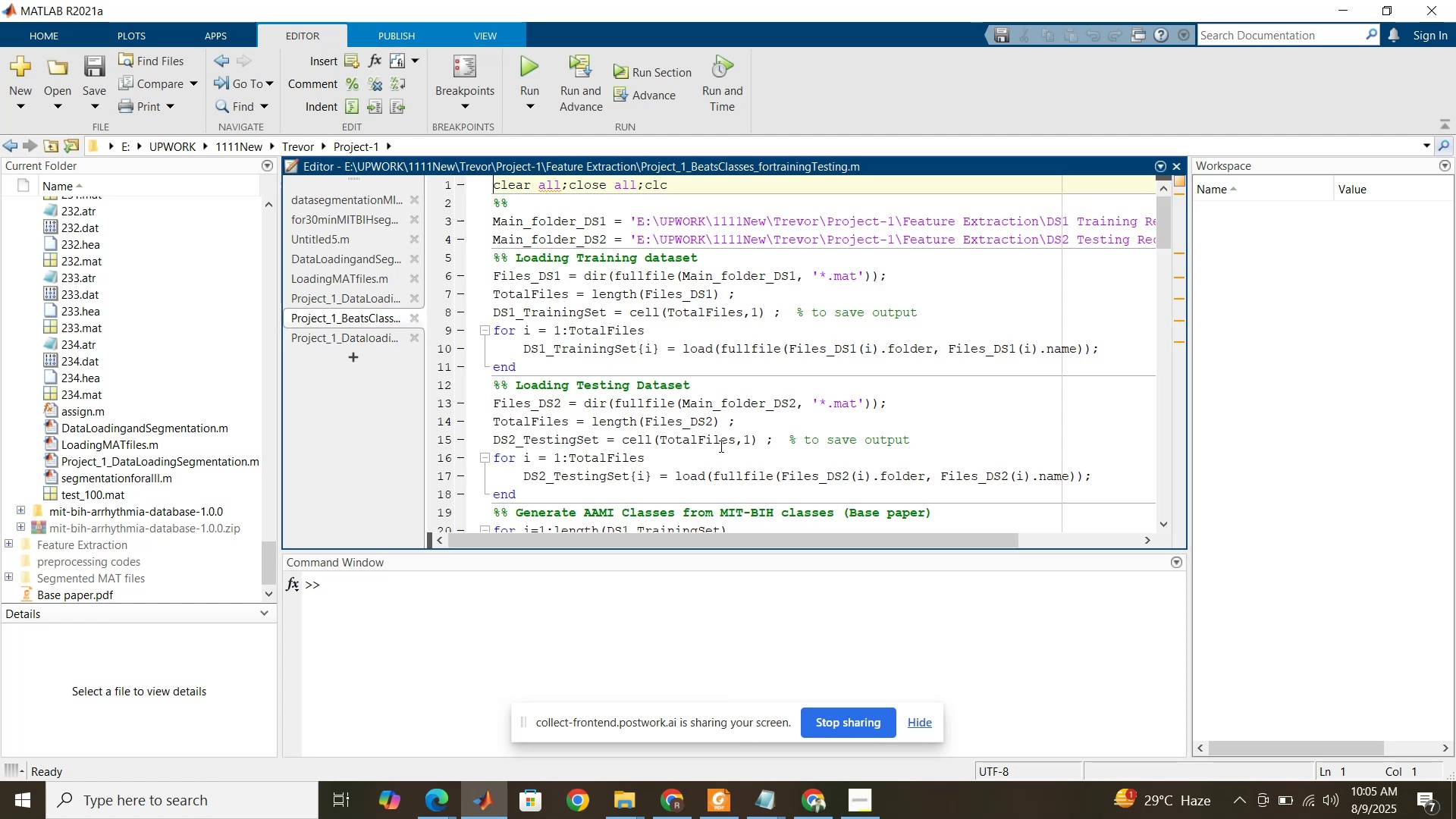 
scroll: coordinate [719, 439], scroll_direction: down, amount: 40.0
 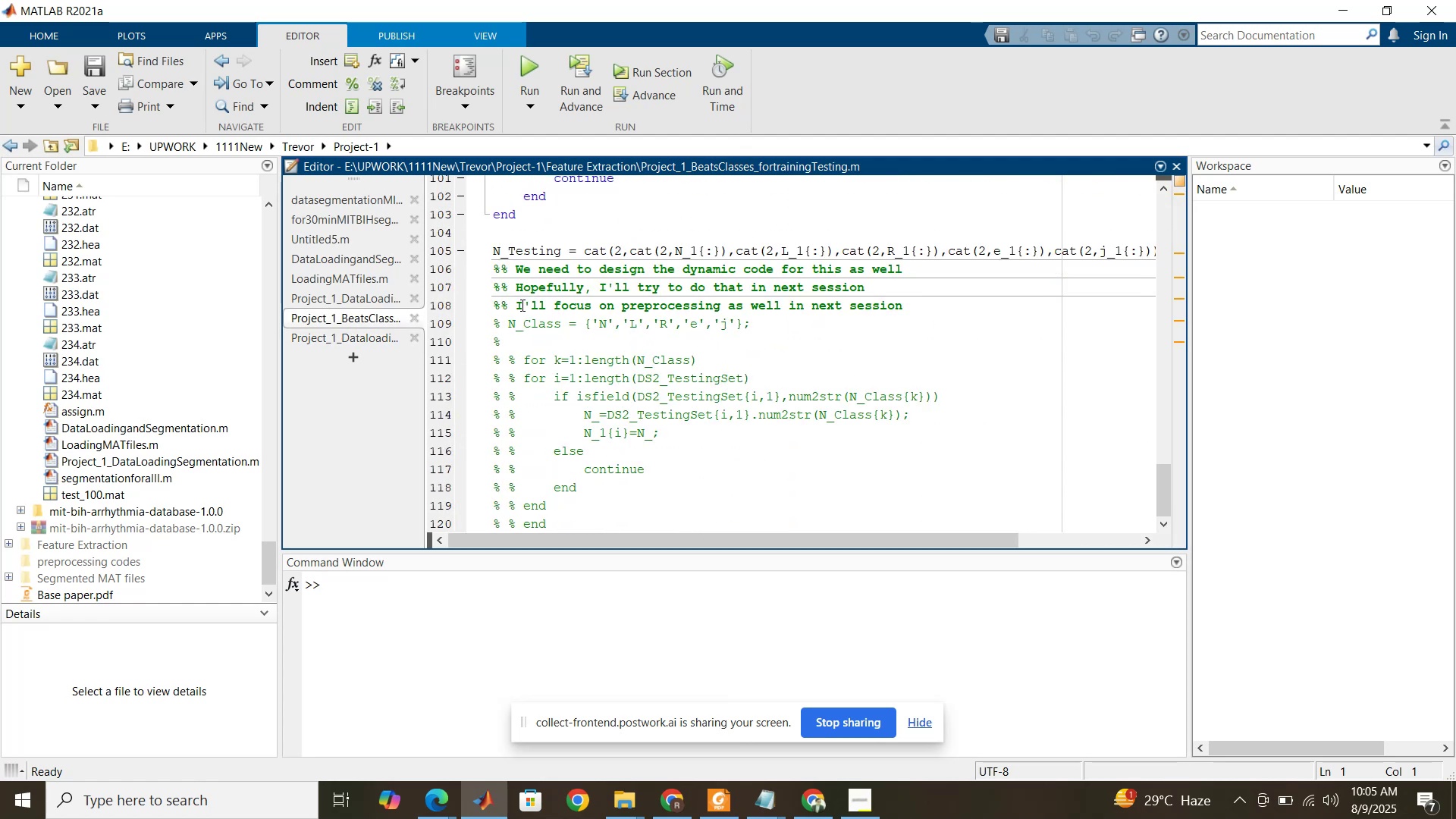 
left_click_drag(start_coordinate=[515, 306], to_coordinate=[901, 311])
 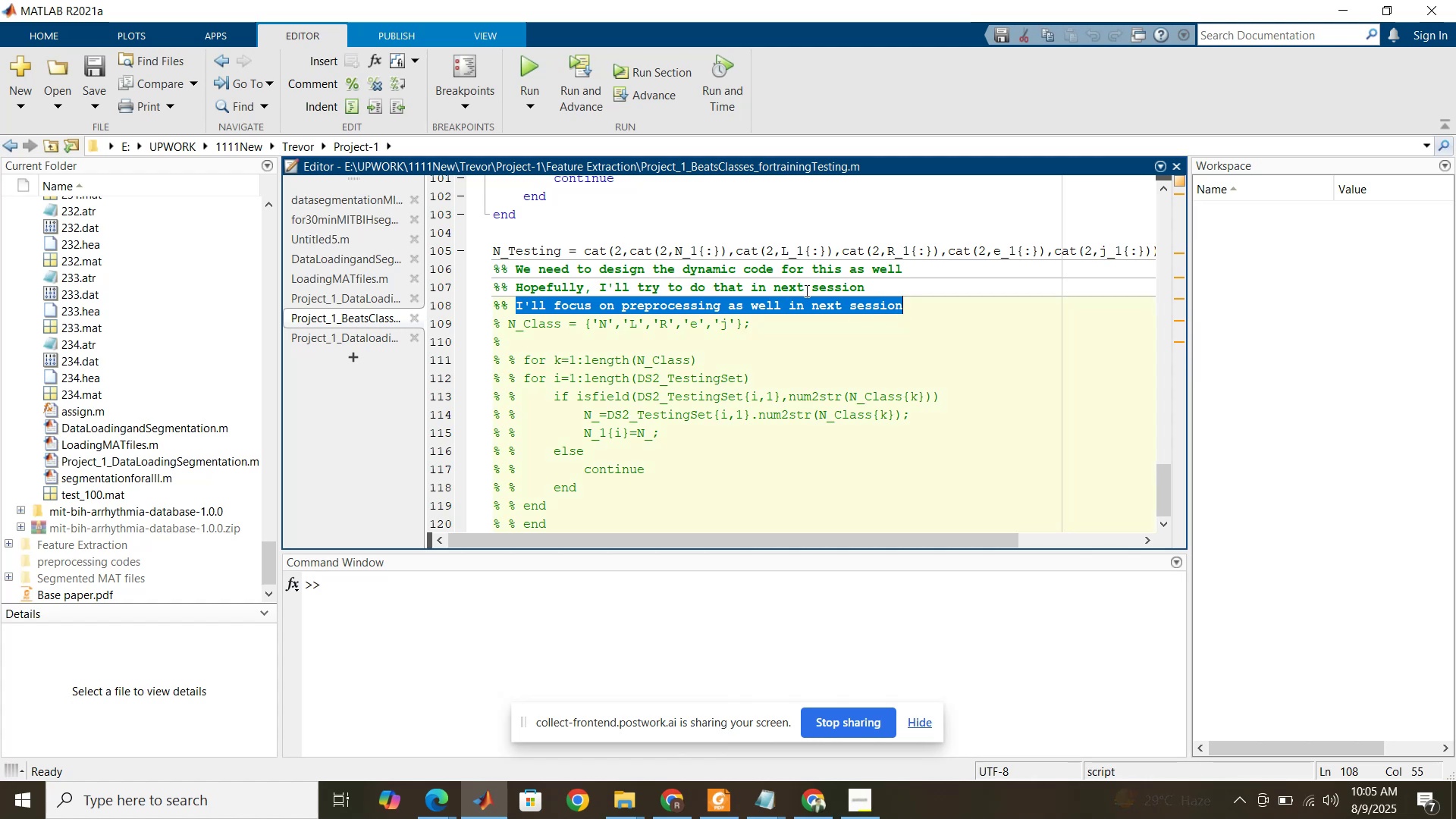 
wait(6.74)
 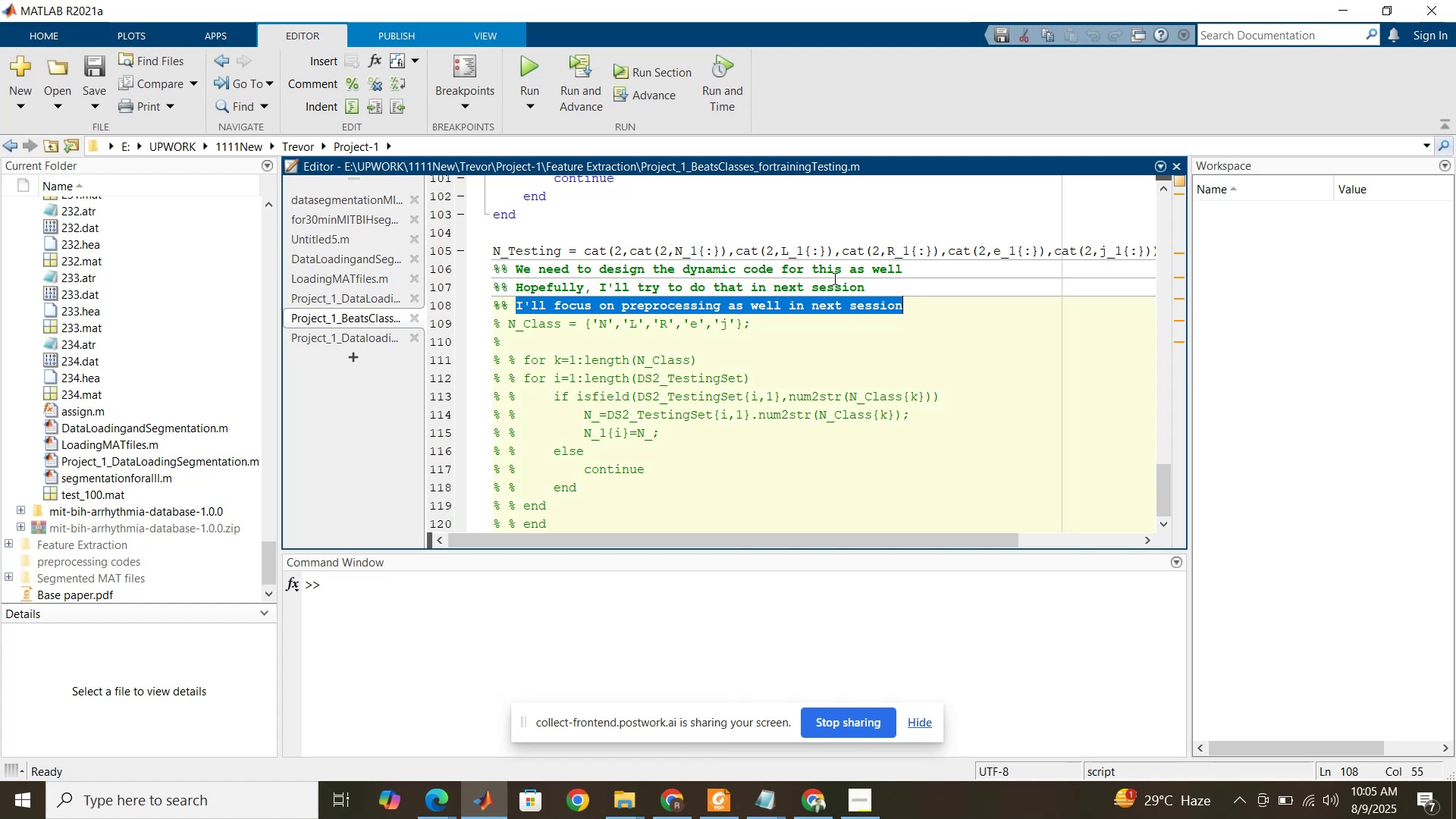 
left_click([355, 339])
 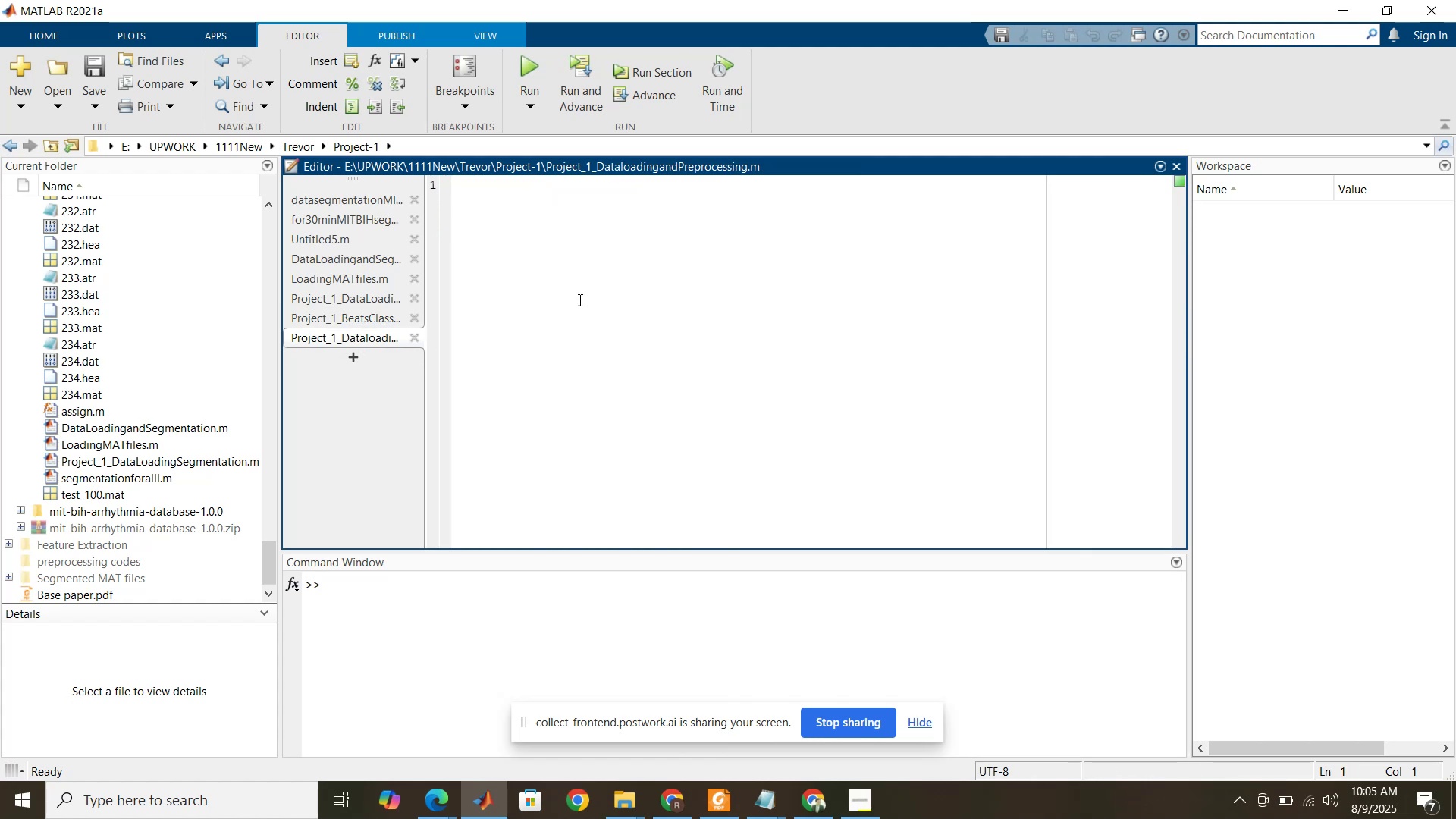 
left_click([582, 297])
 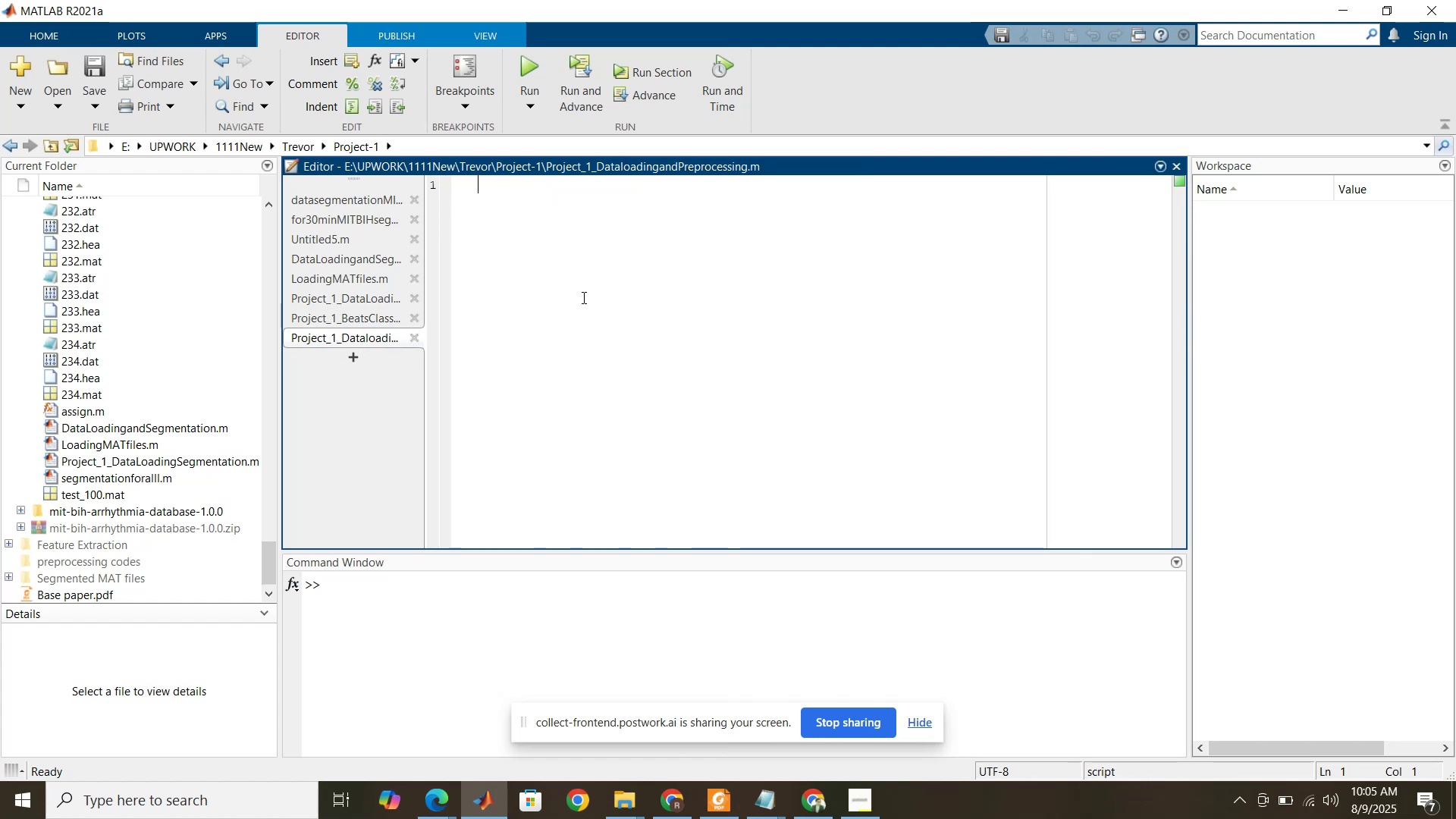 
type(clear all;close all;clc;)
 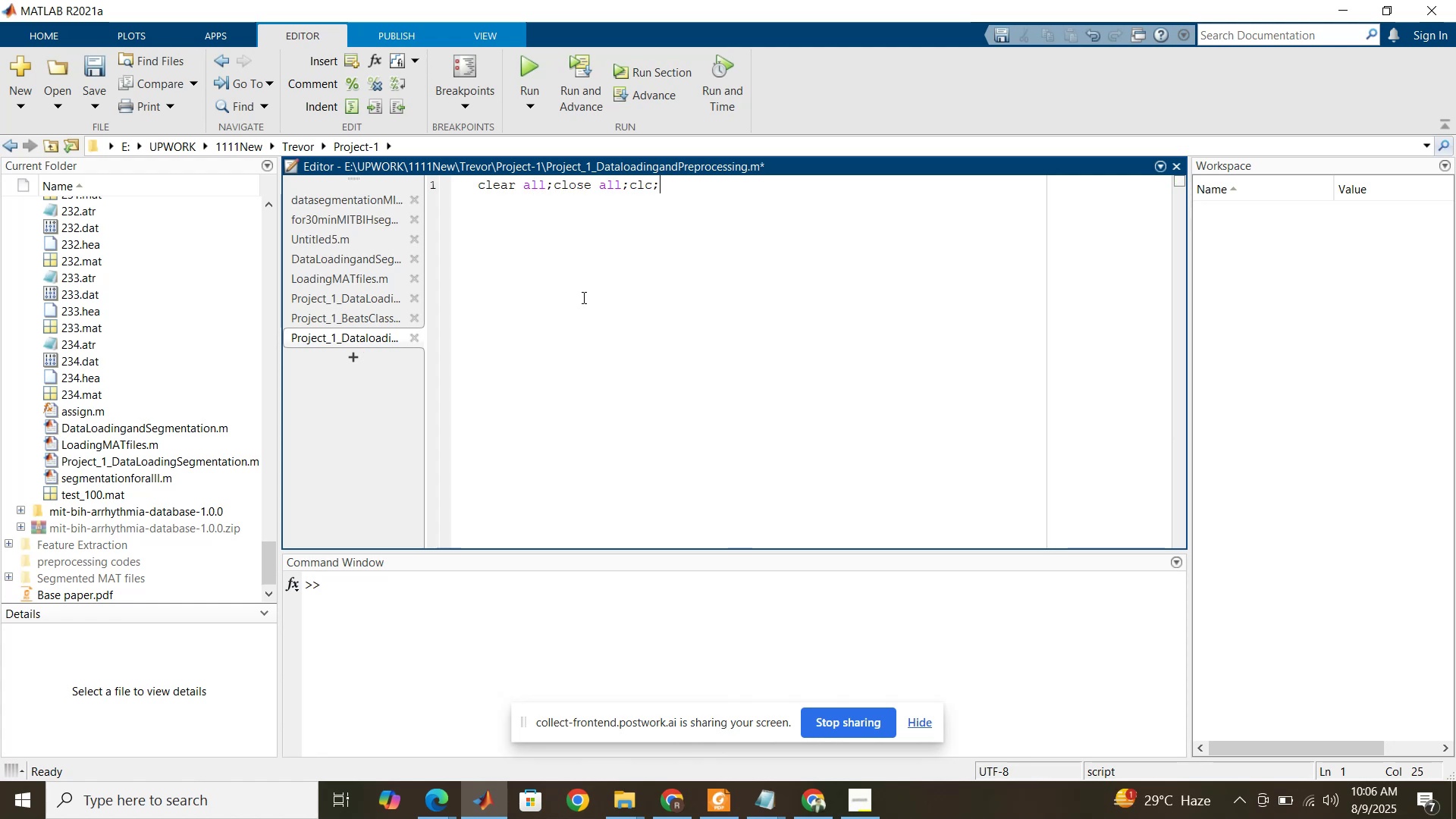 
key(Enter)
 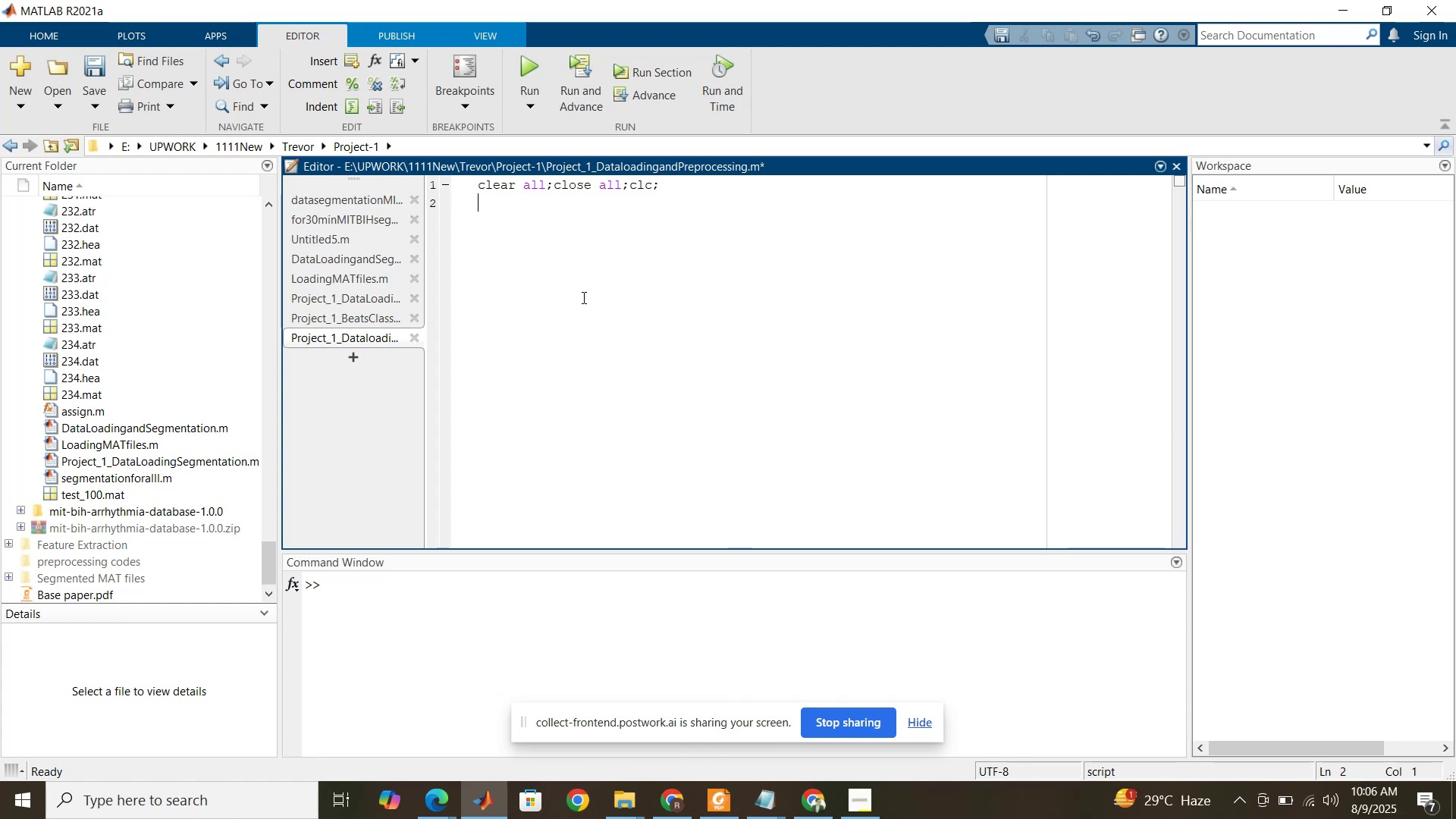 
type(%%)
 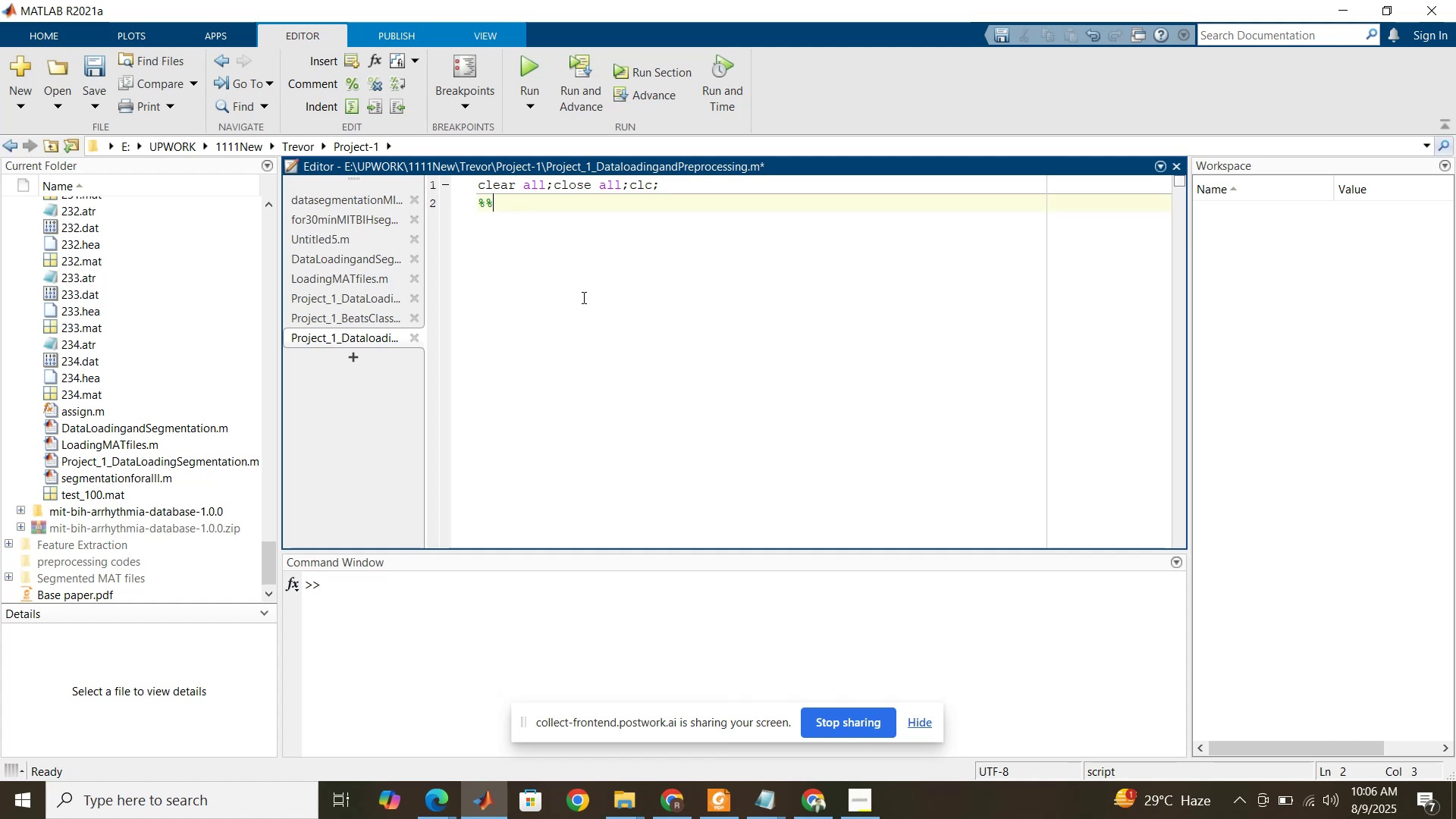 
key(Enter)
 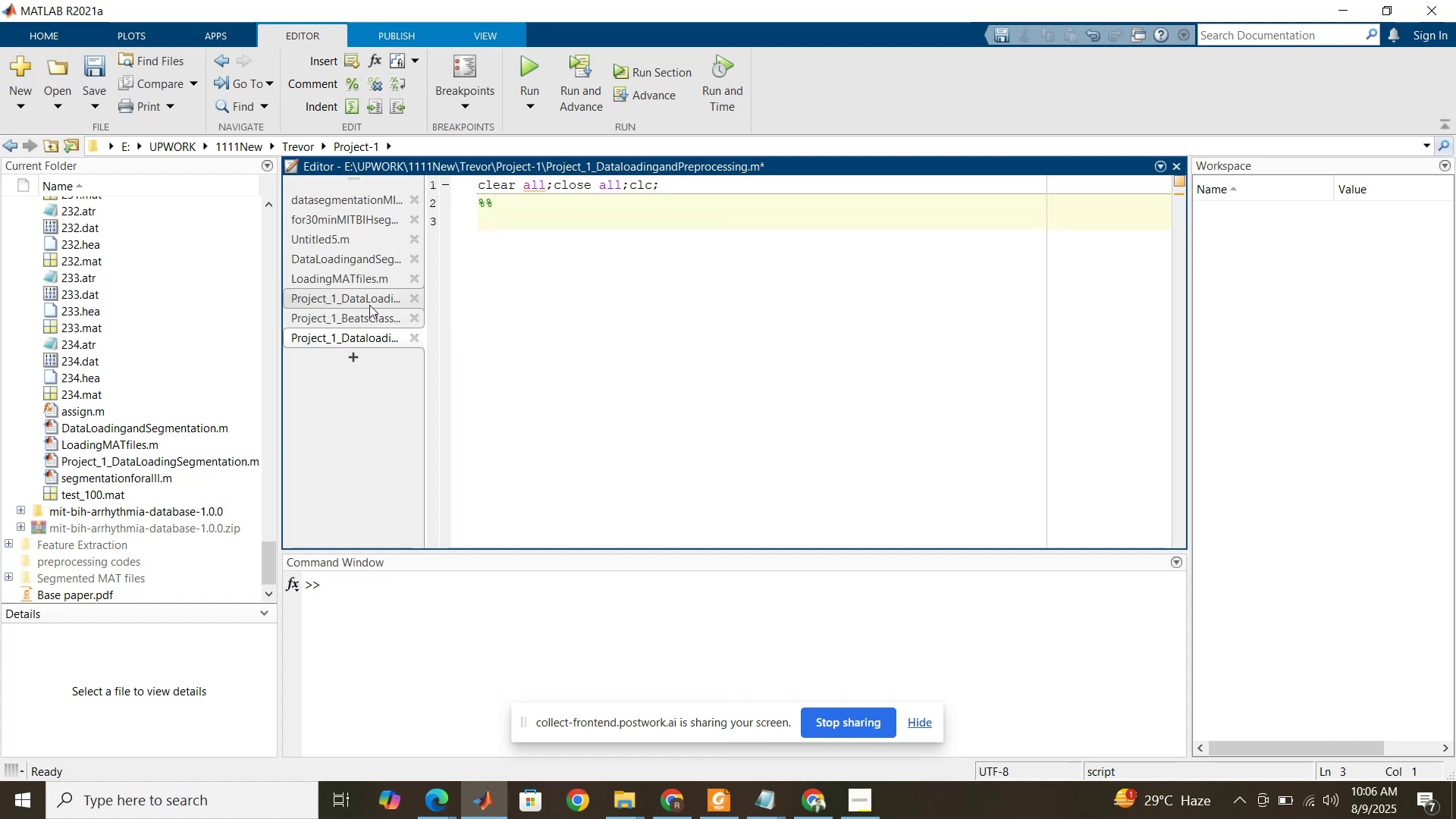 
left_click([369, 304])
 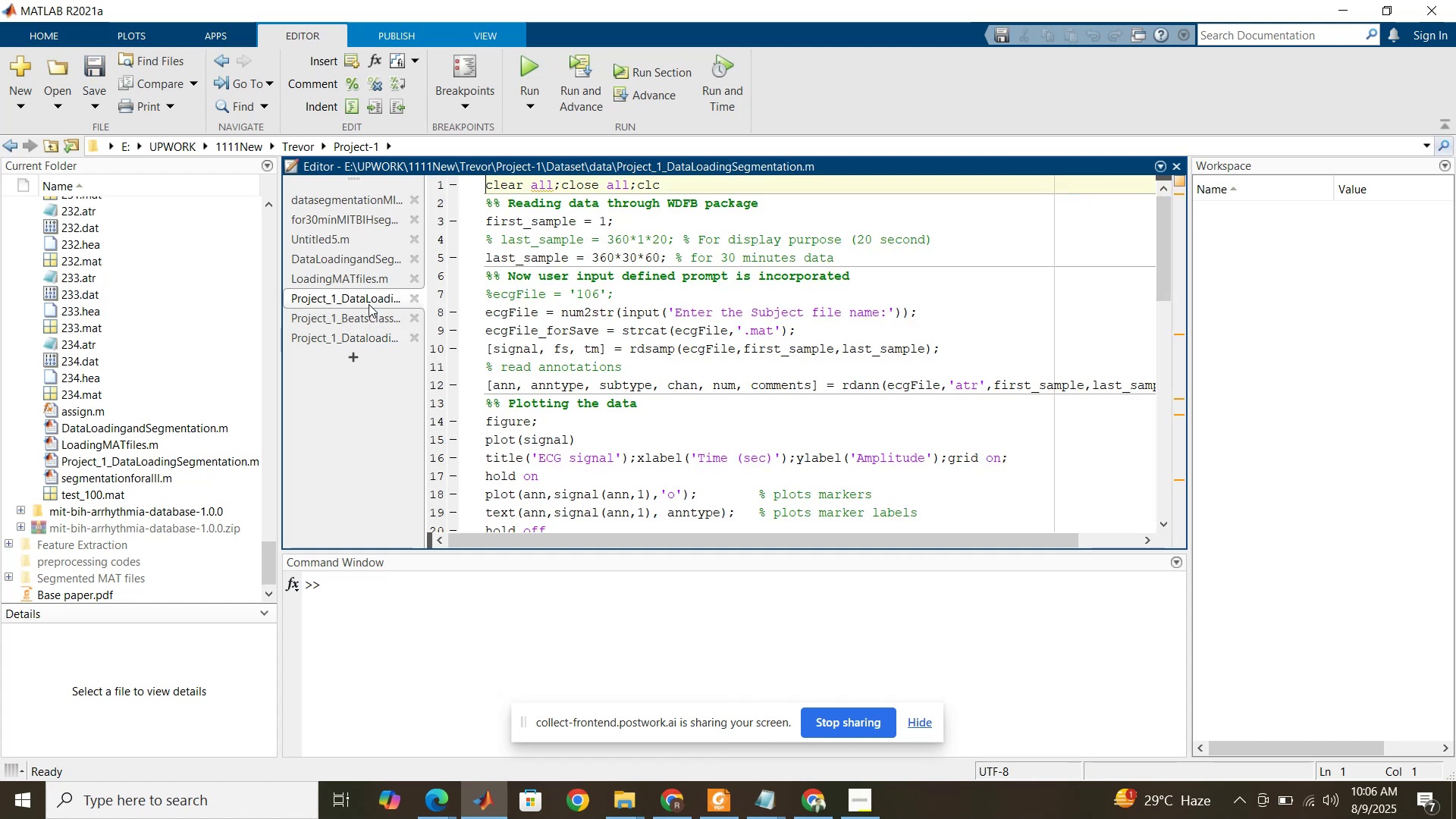 
wait(10.02)
 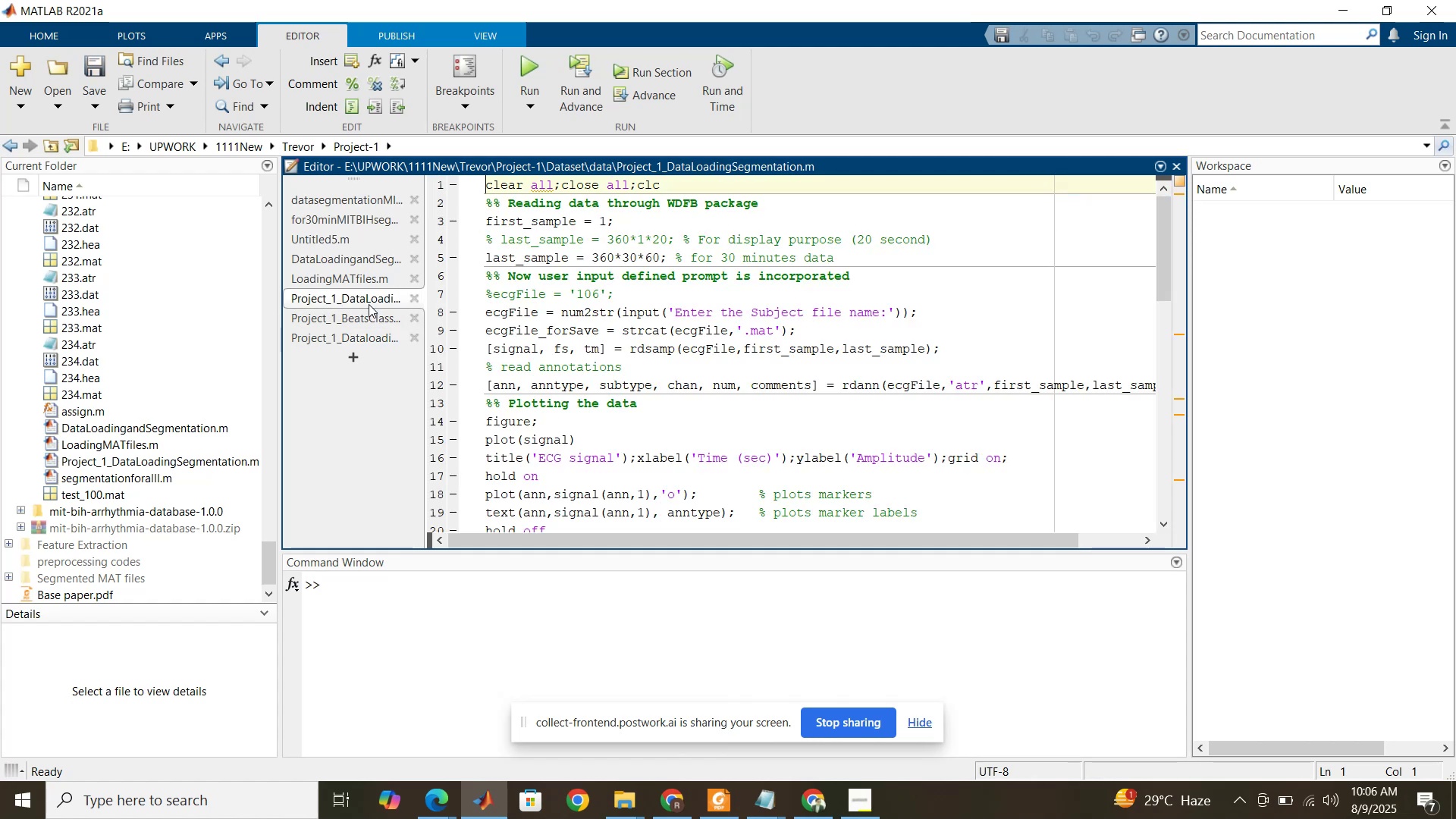 
left_click_drag(start_coordinate=[487, 203], to_coordinate=[581, 366])
 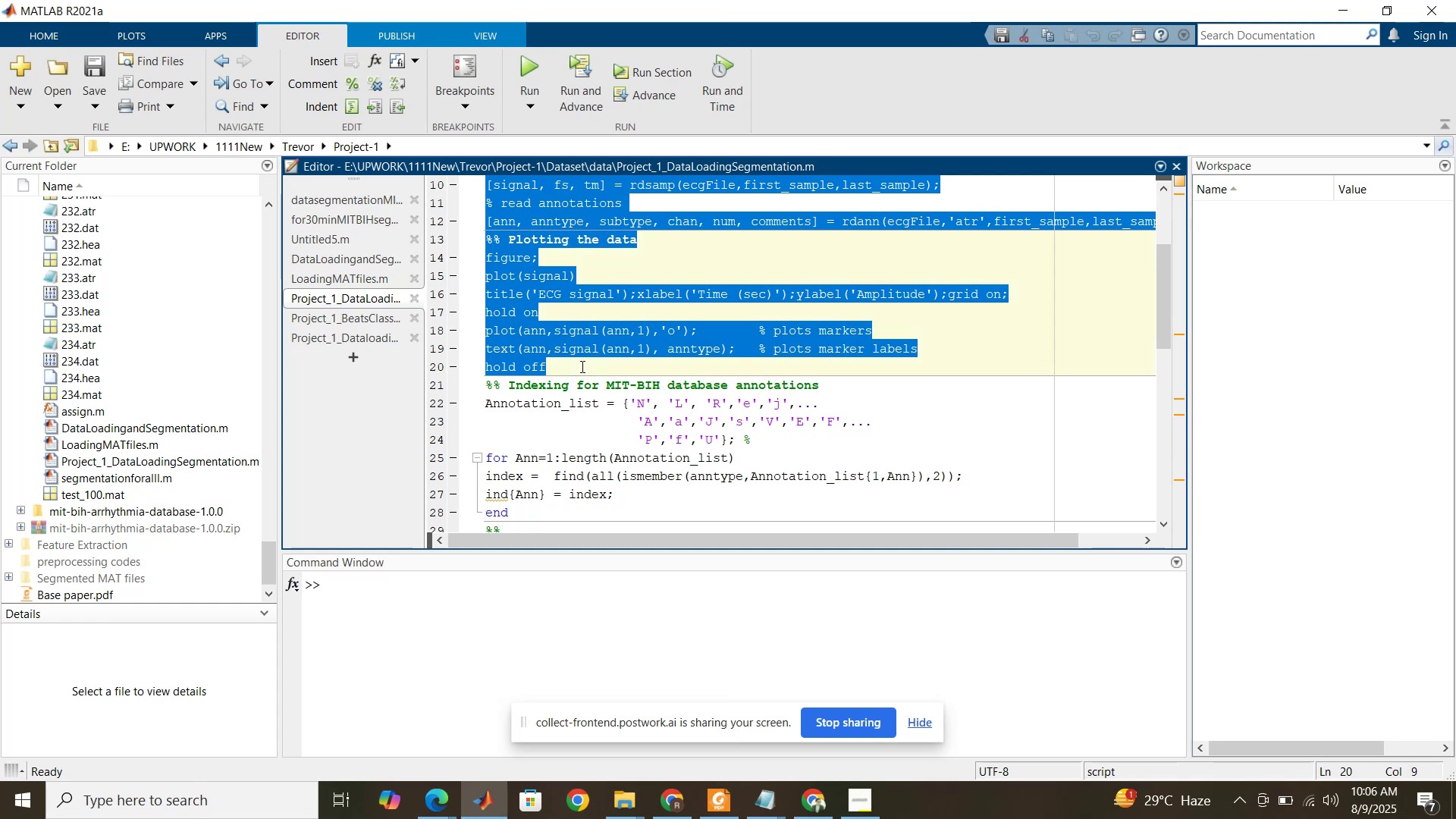 
scroll: coordinate [520, 287], scroll_direction: down, amount: 3.0
 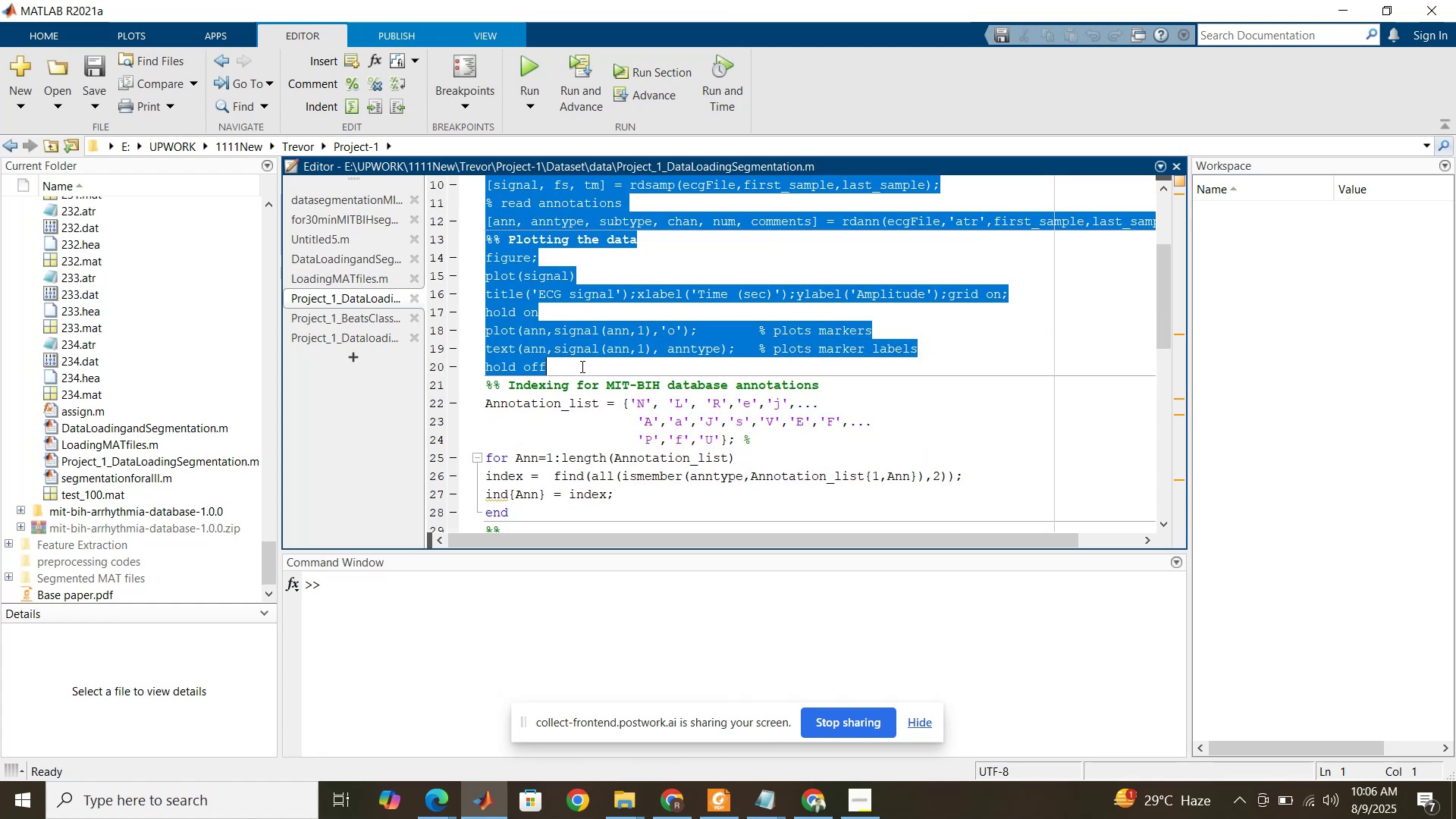 
key(Control+C)
 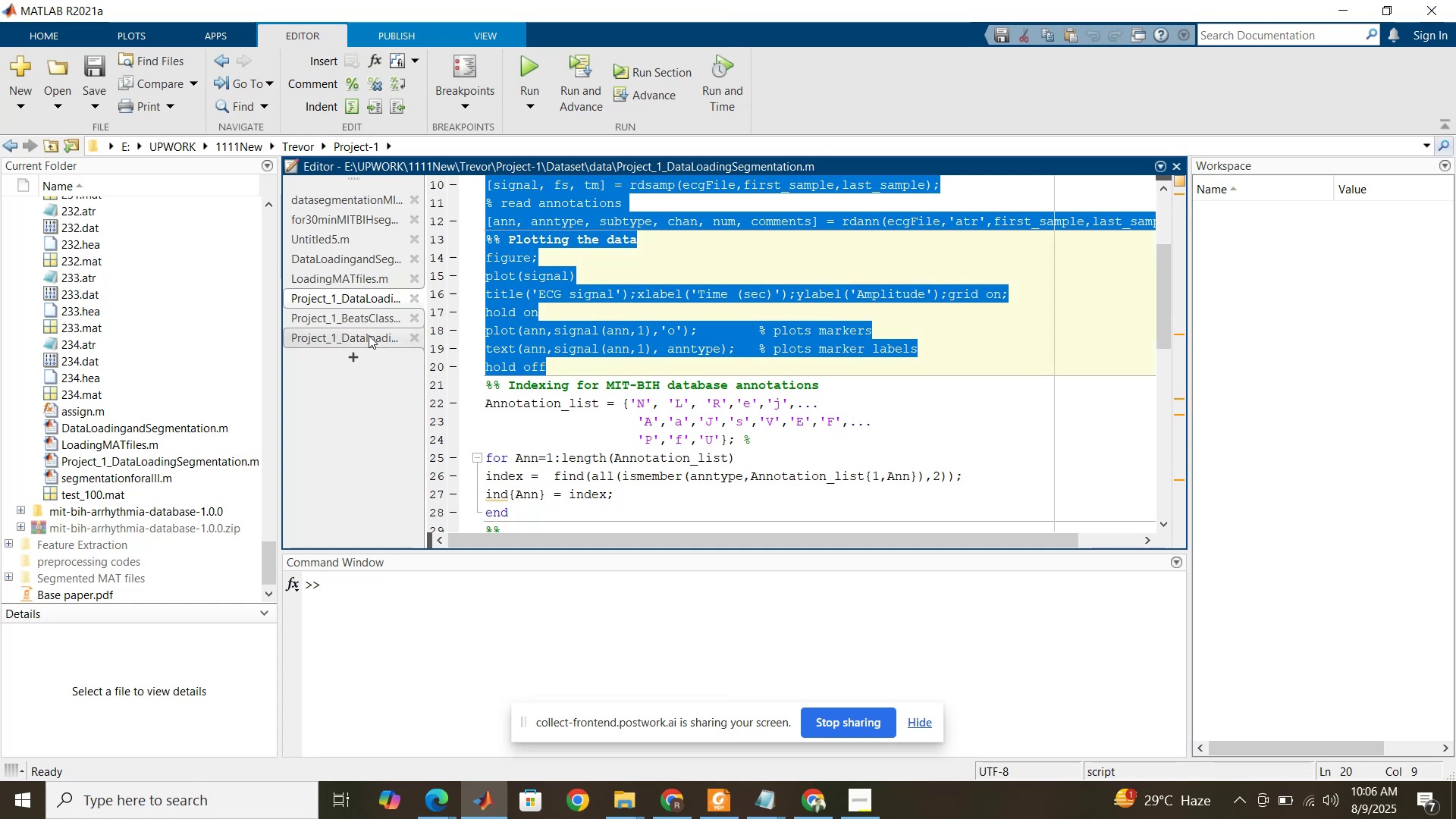 
left_click([369, 335])
 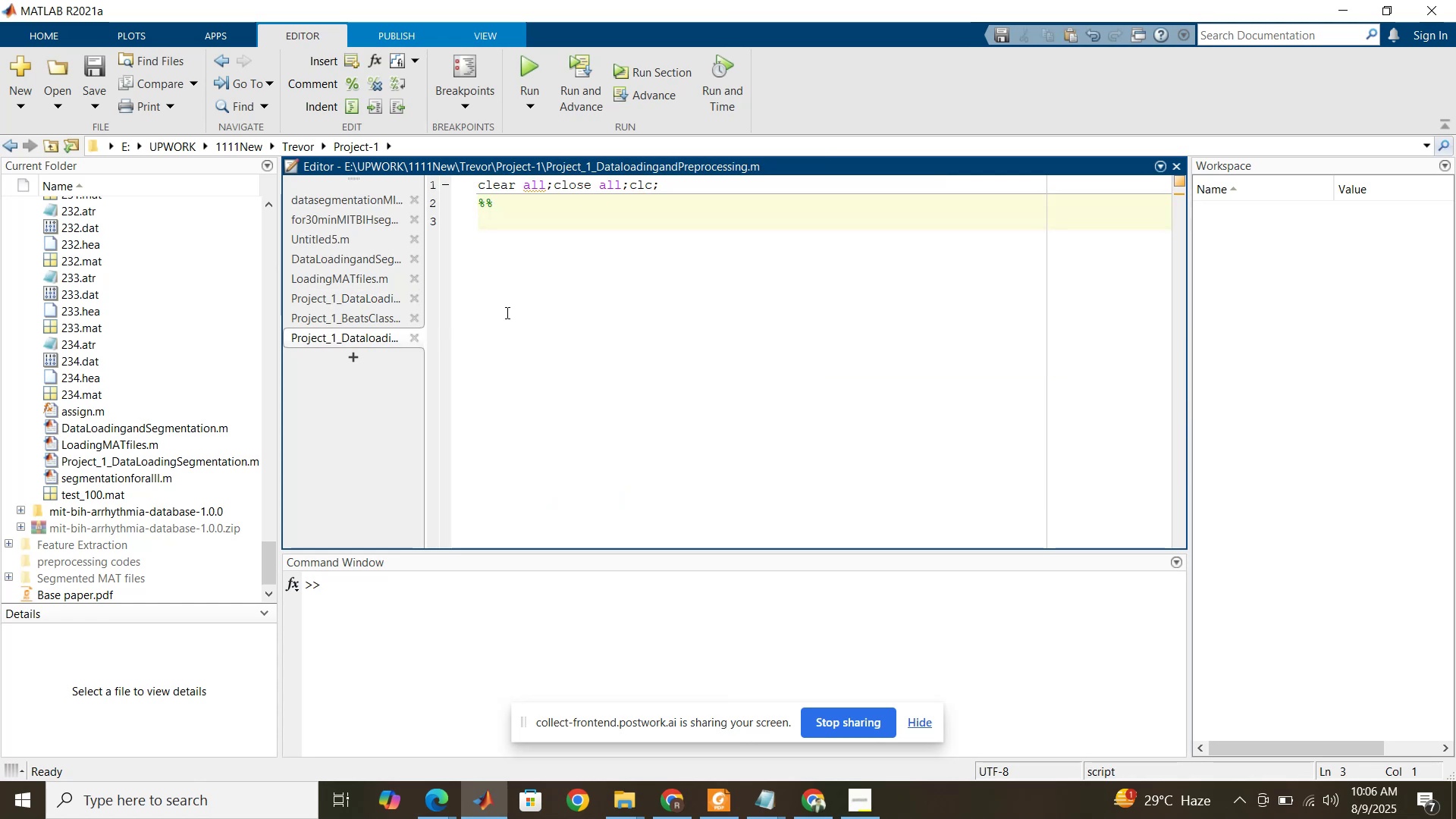 
key(Control+V)
 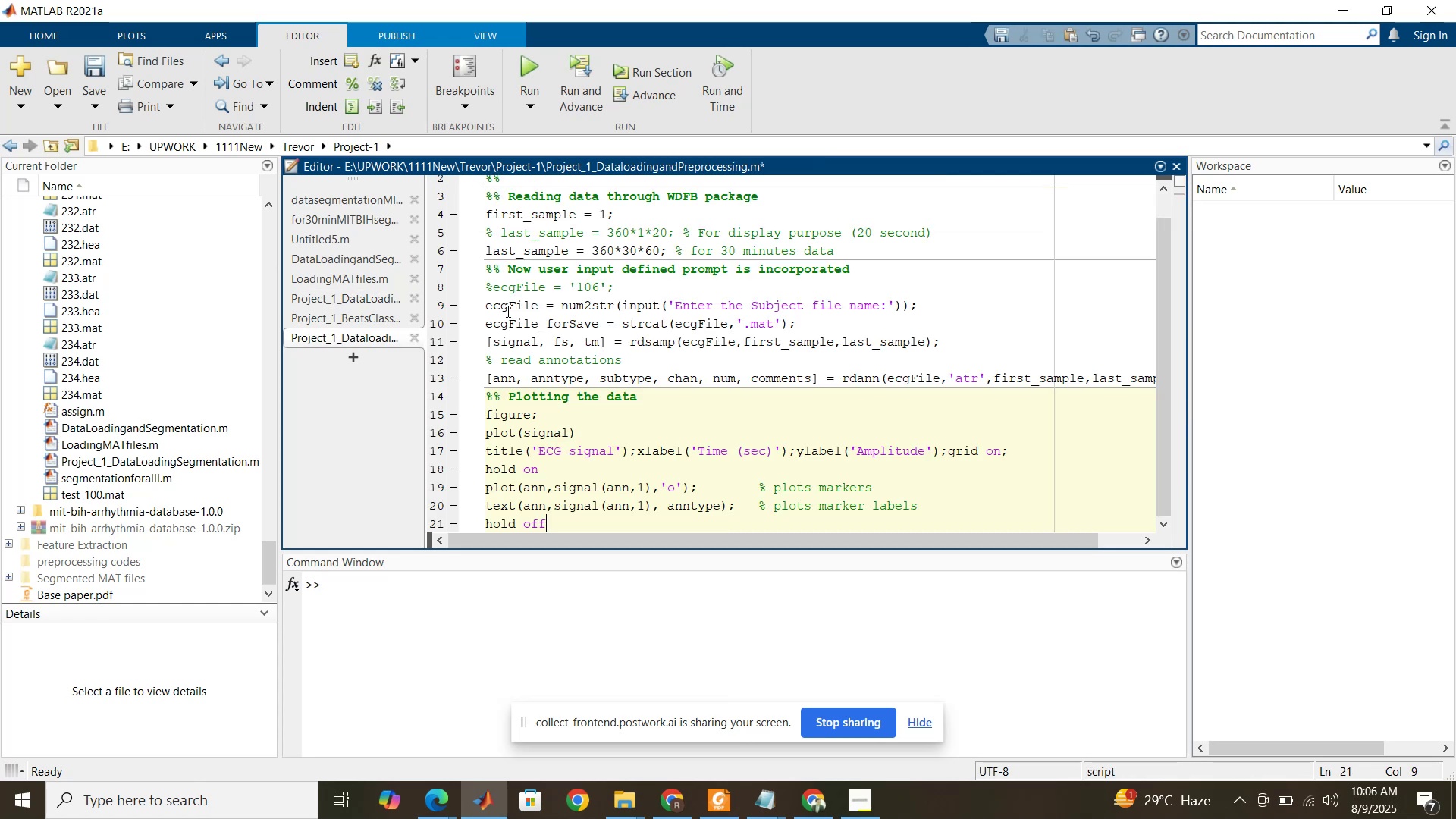 
scroll: coordinate [507, 311], scroll_direction: up, amount: 4.0
 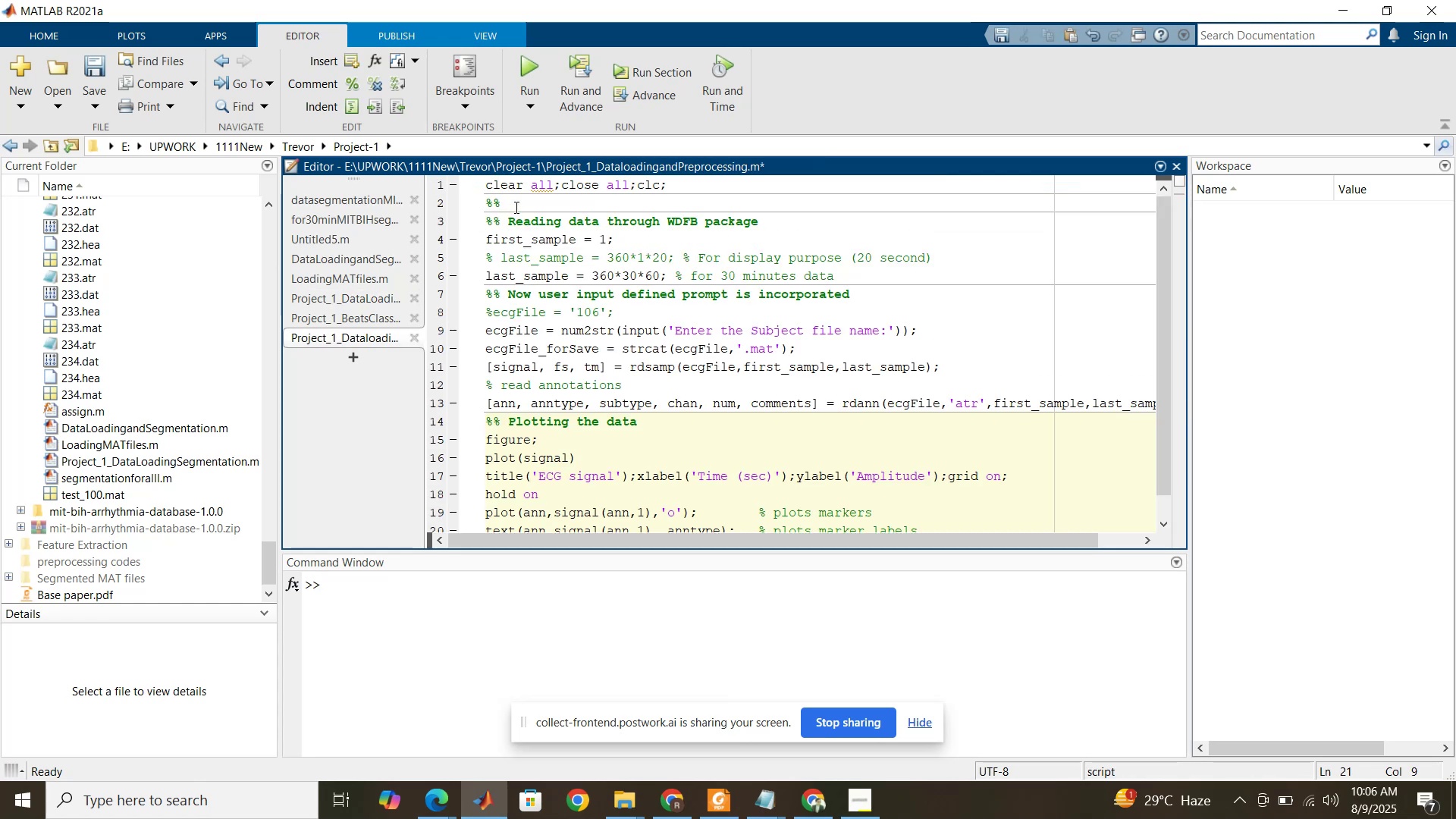 
left_click([513, 202])
 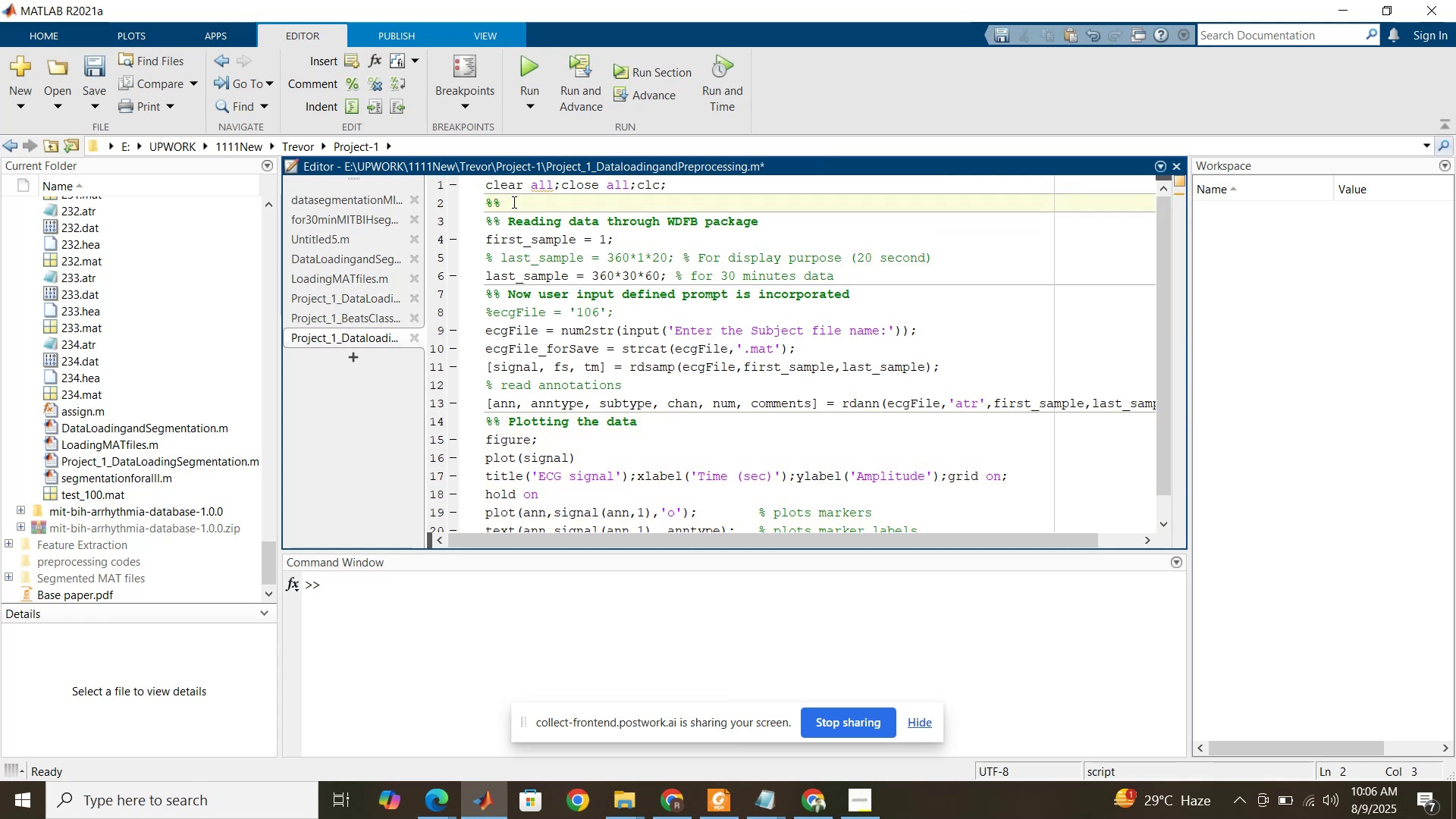 
key(Backspace)
 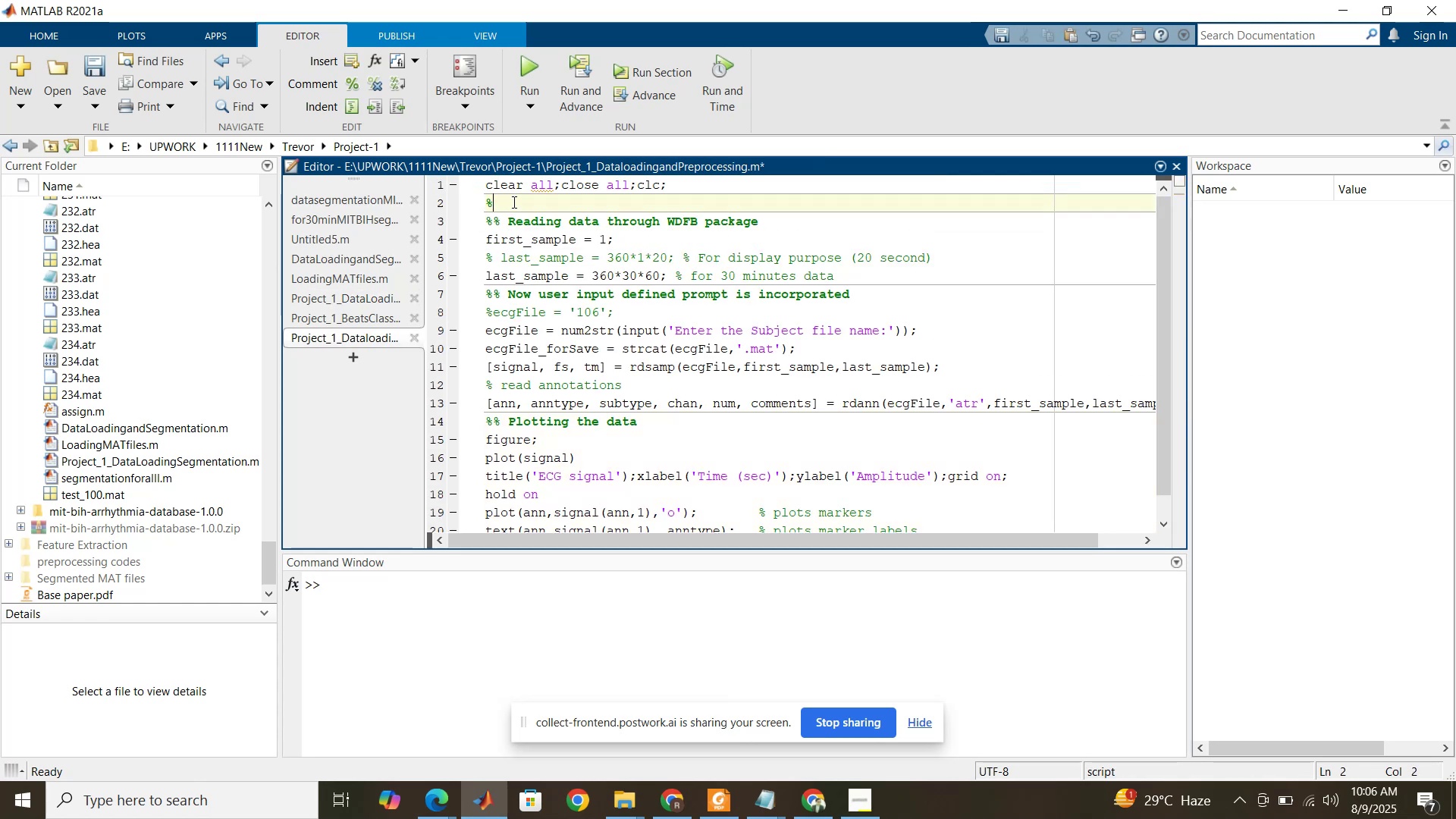 
key(Backspace)
 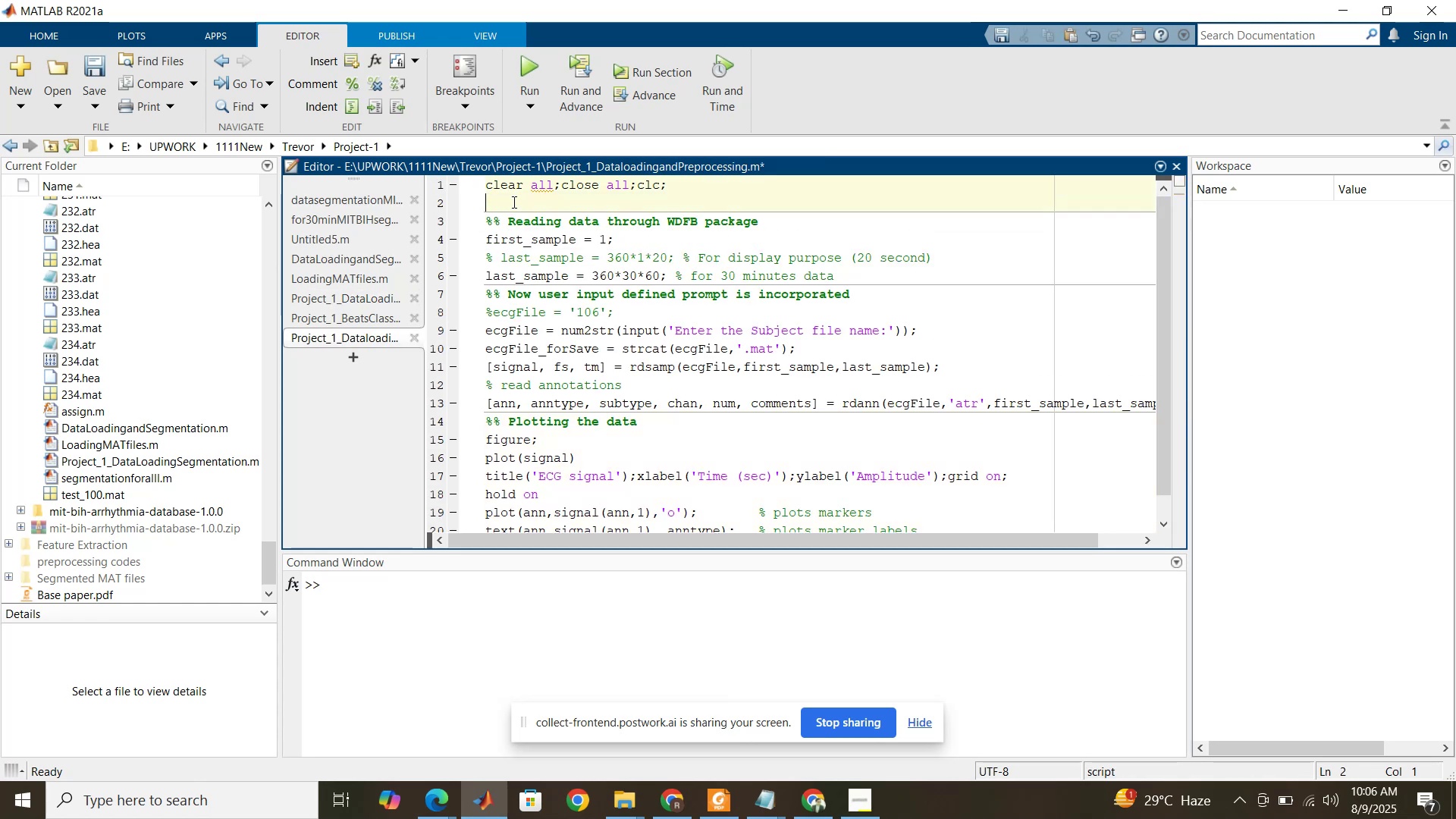 
key(Backspace)
 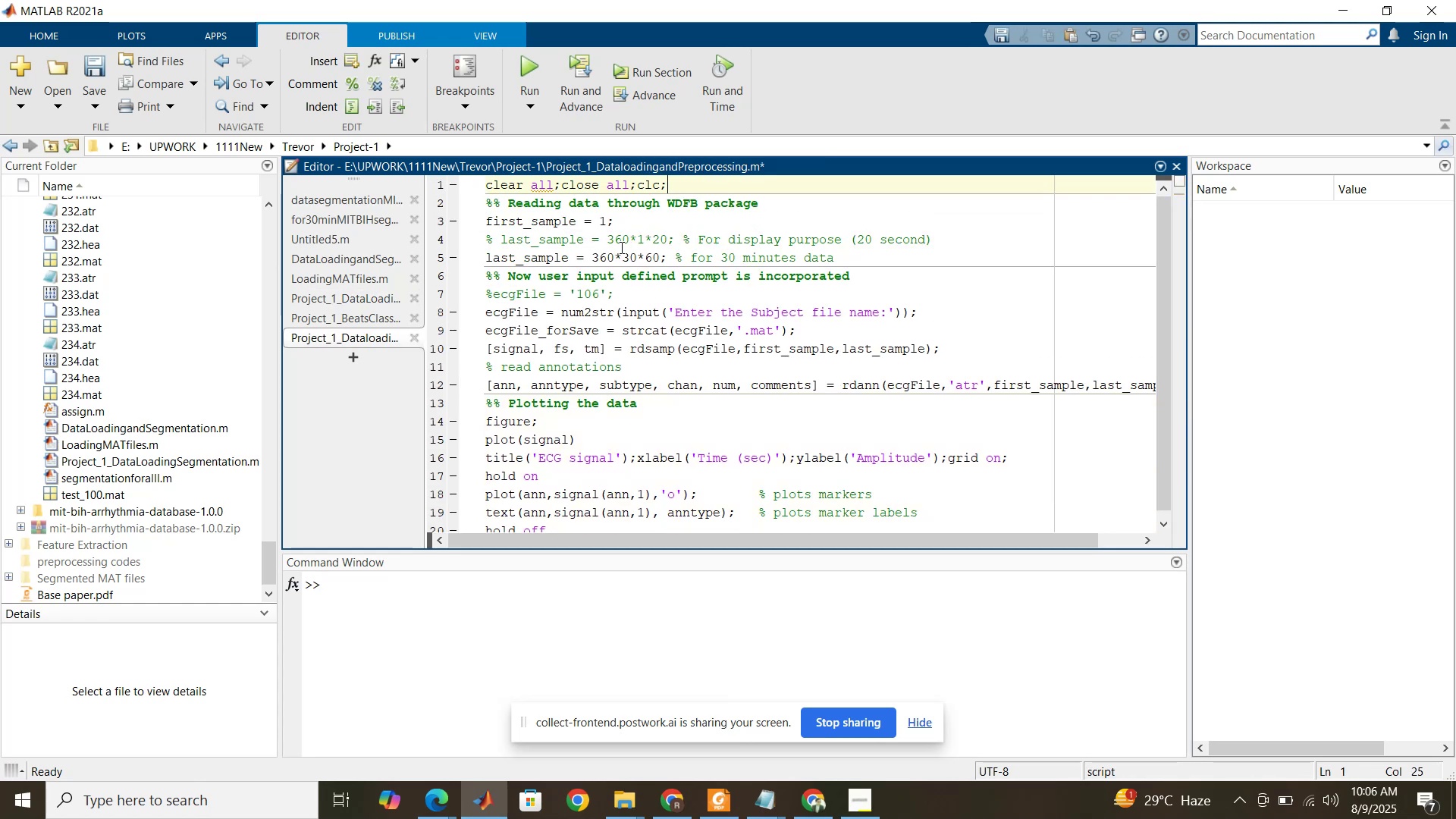 
left_click([610, 256])
 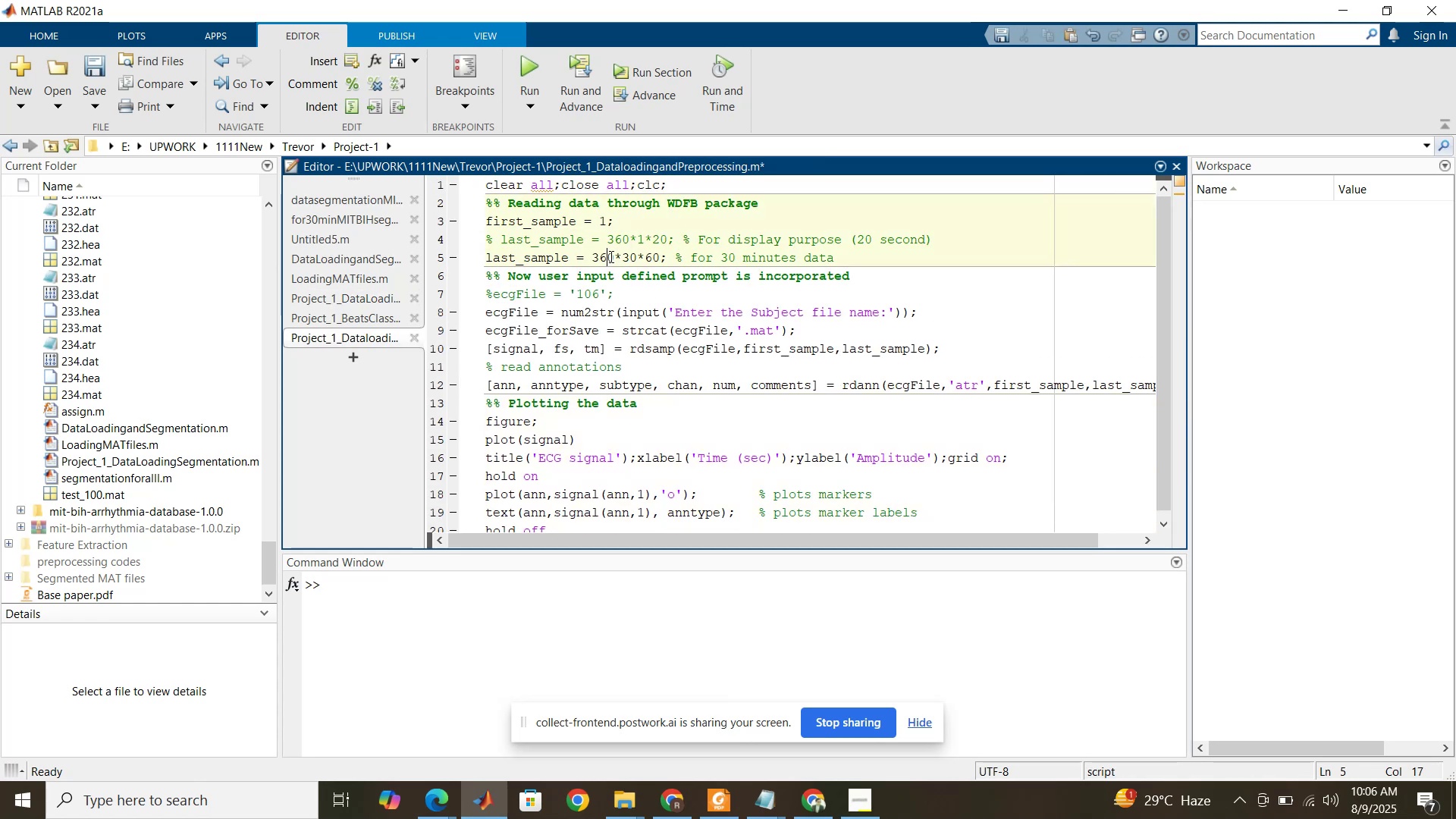 
key(Control+T)
 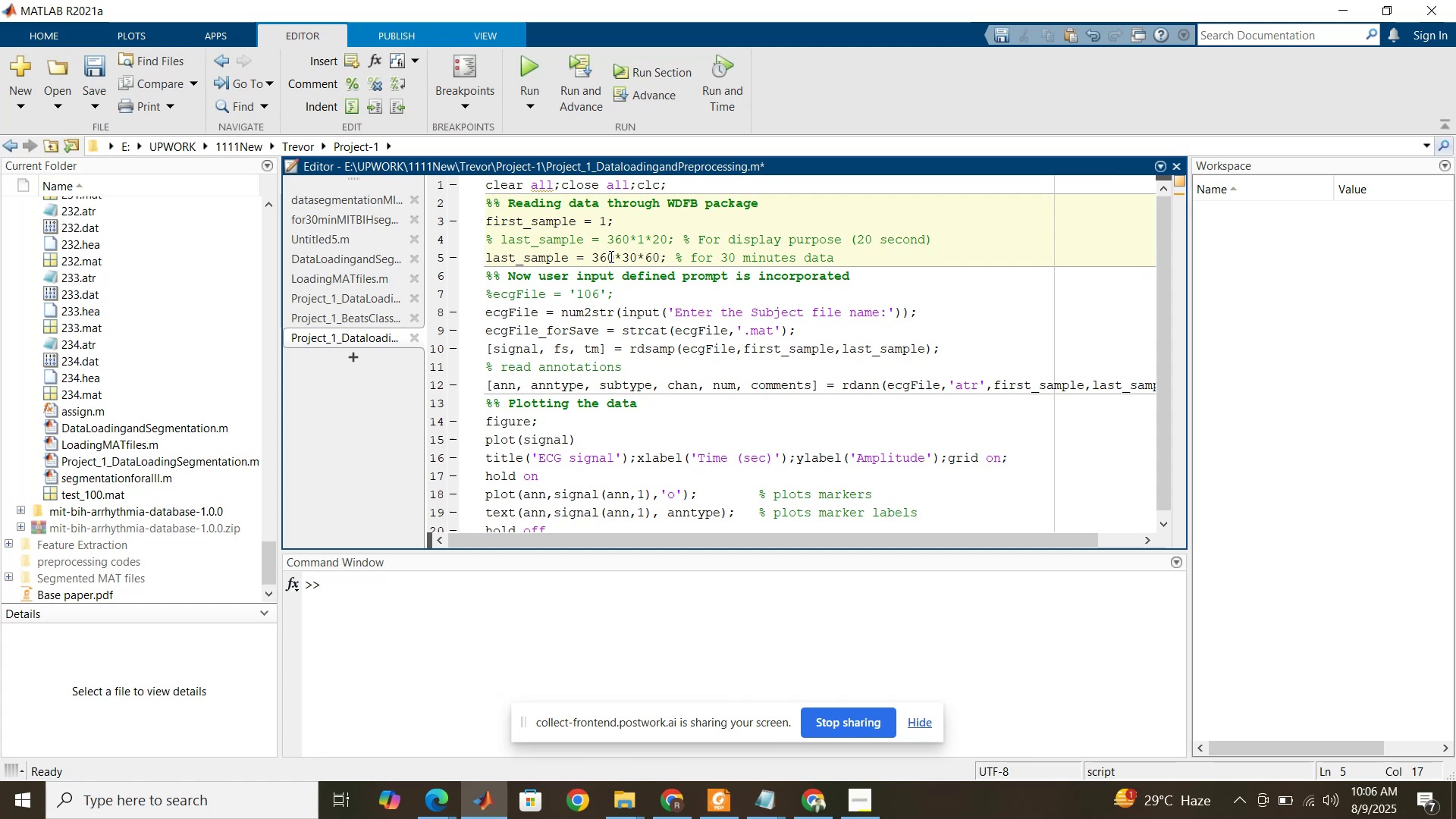 
key(Control+R)
 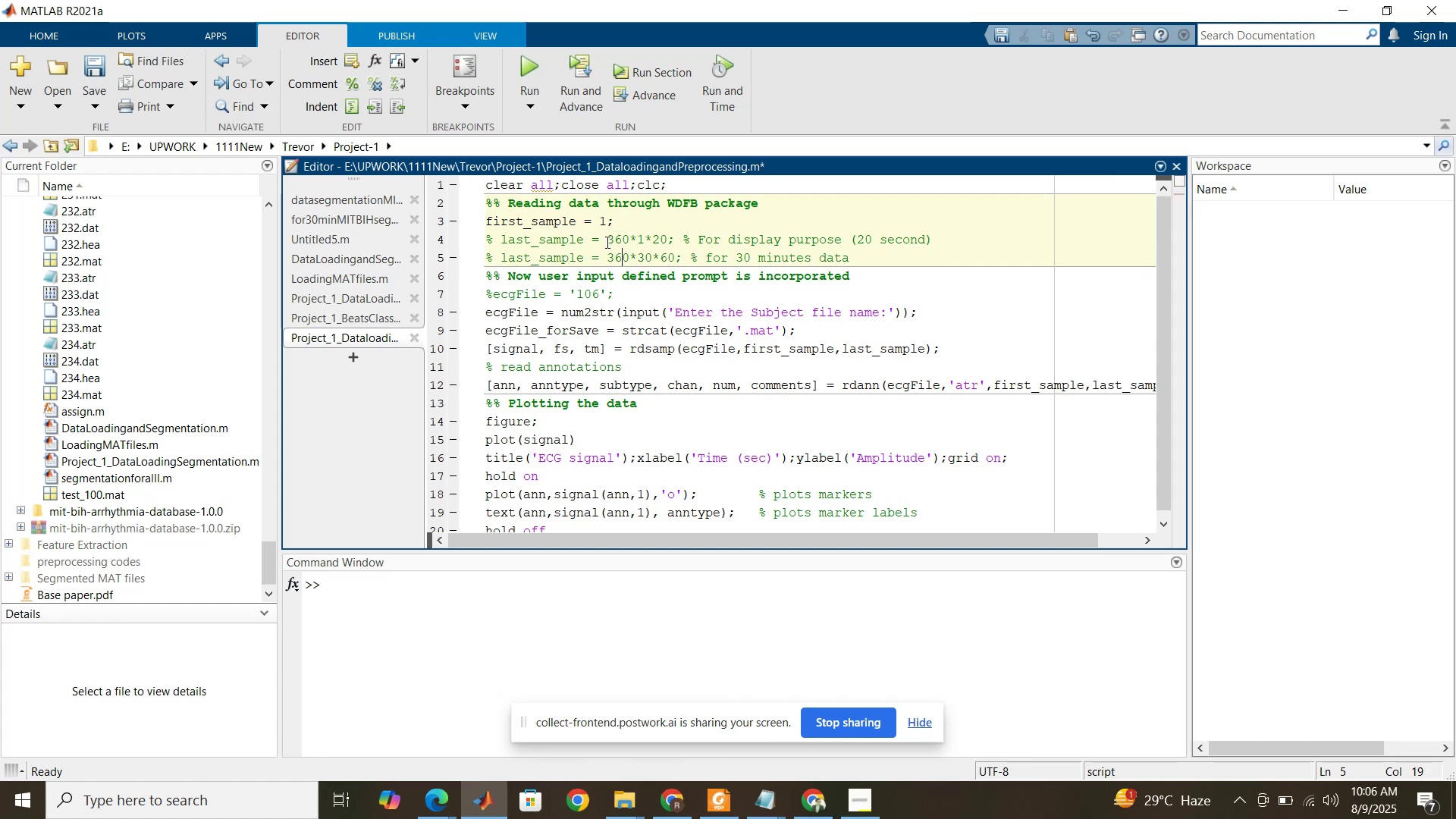 
left_click([606, 242])
 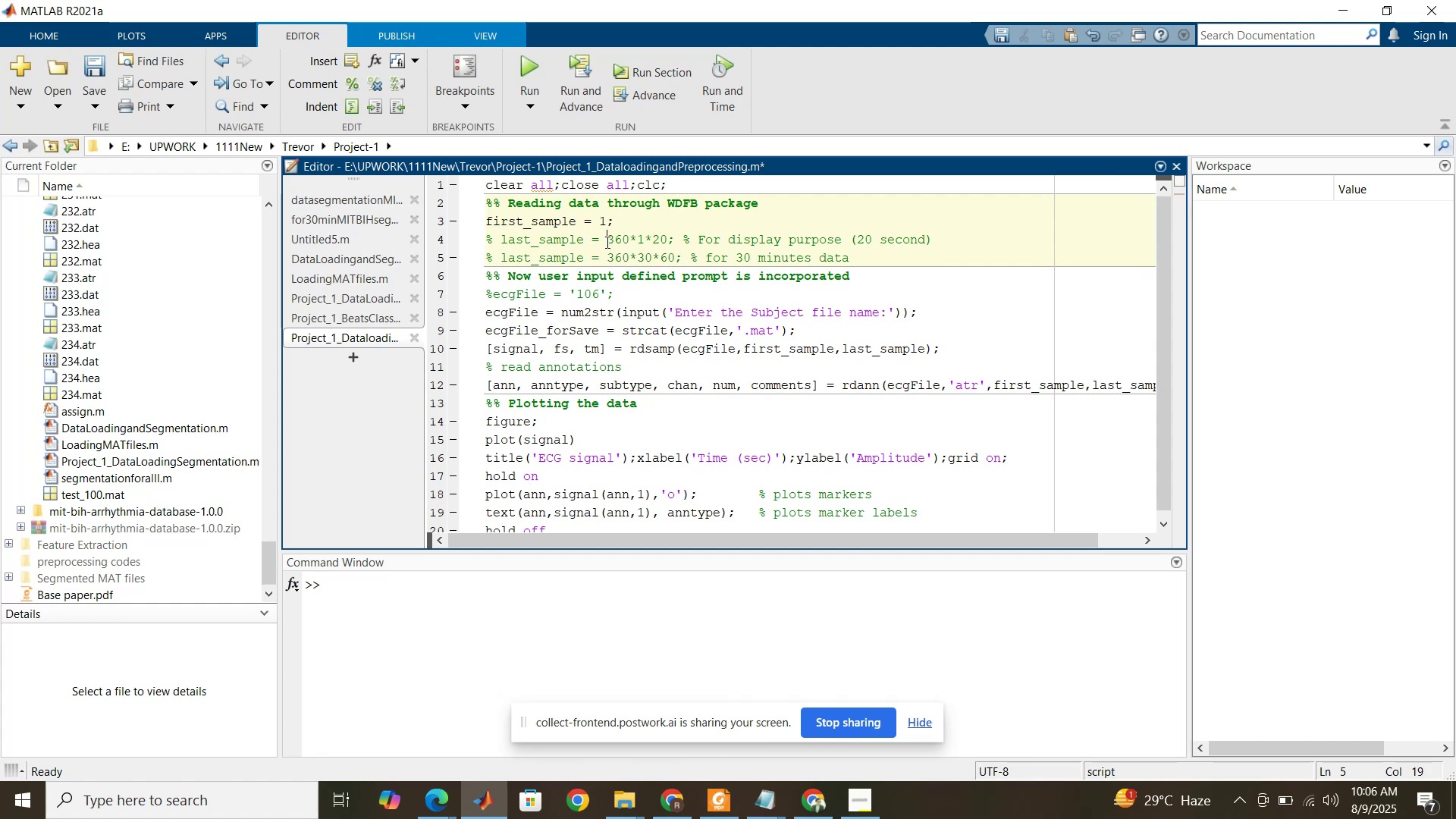 
key(Control+ControlLeft)
 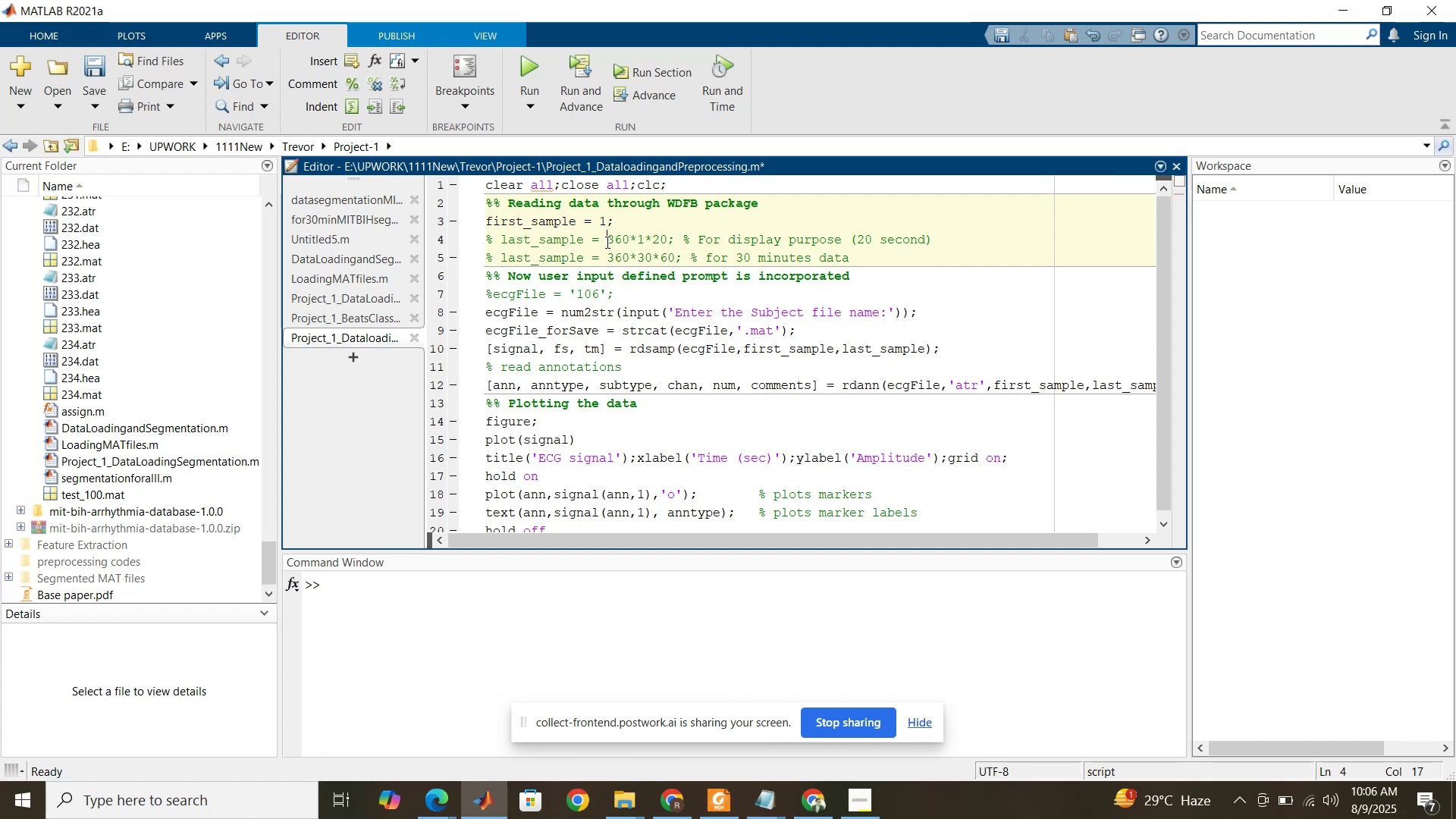 
key(Control+T)
 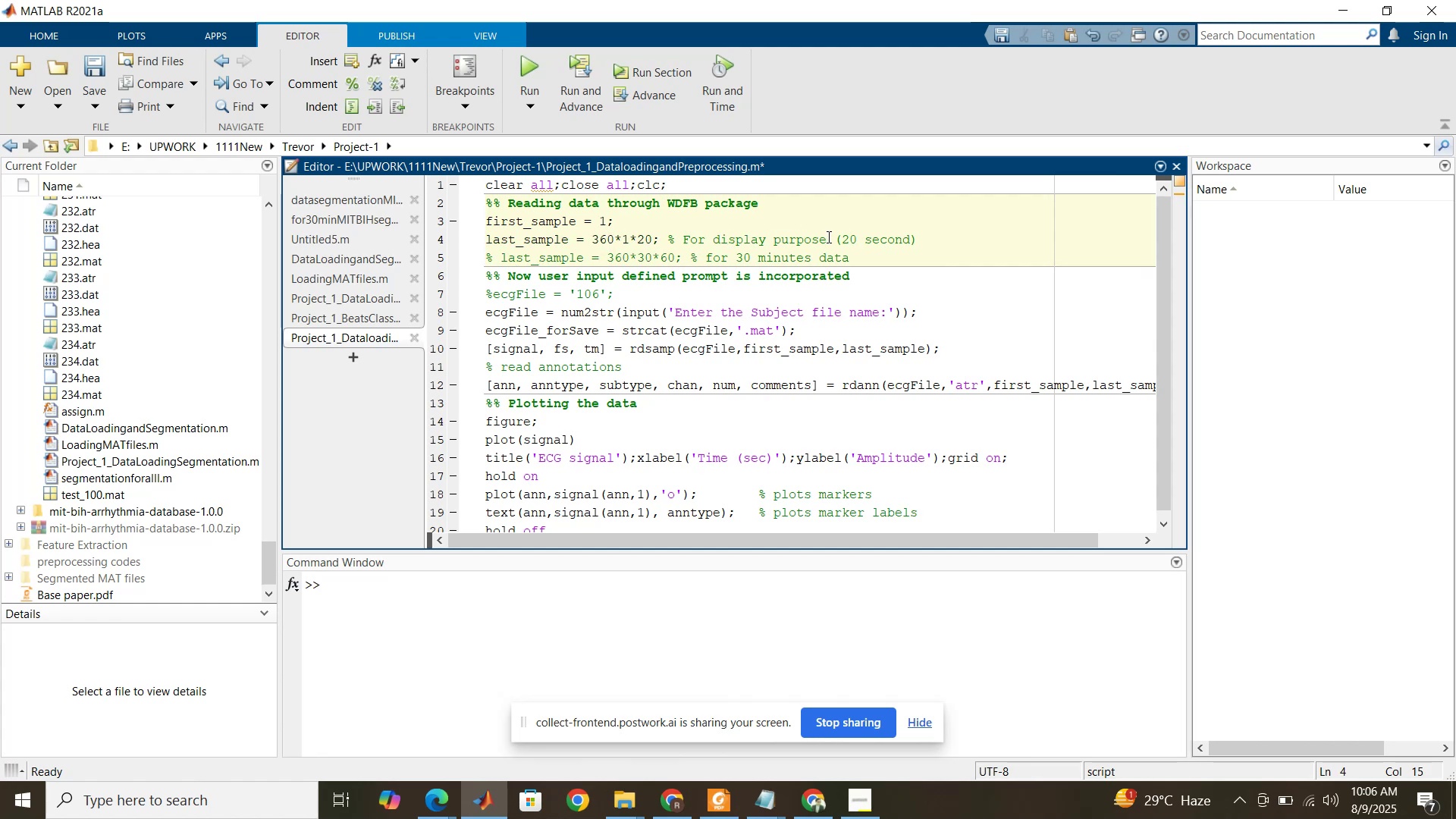 
wait(5.58)
 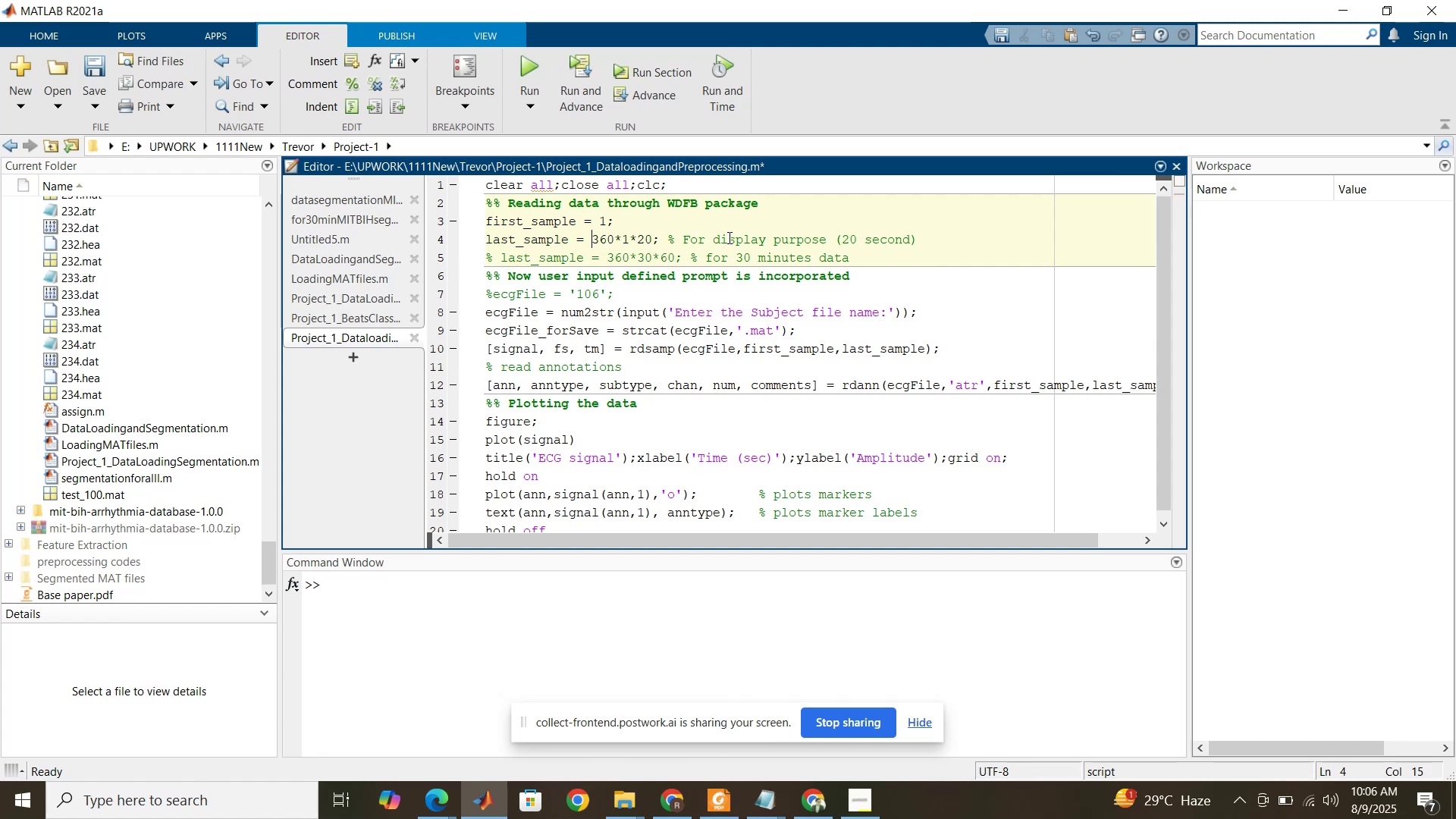 
left_click([662, 182])
 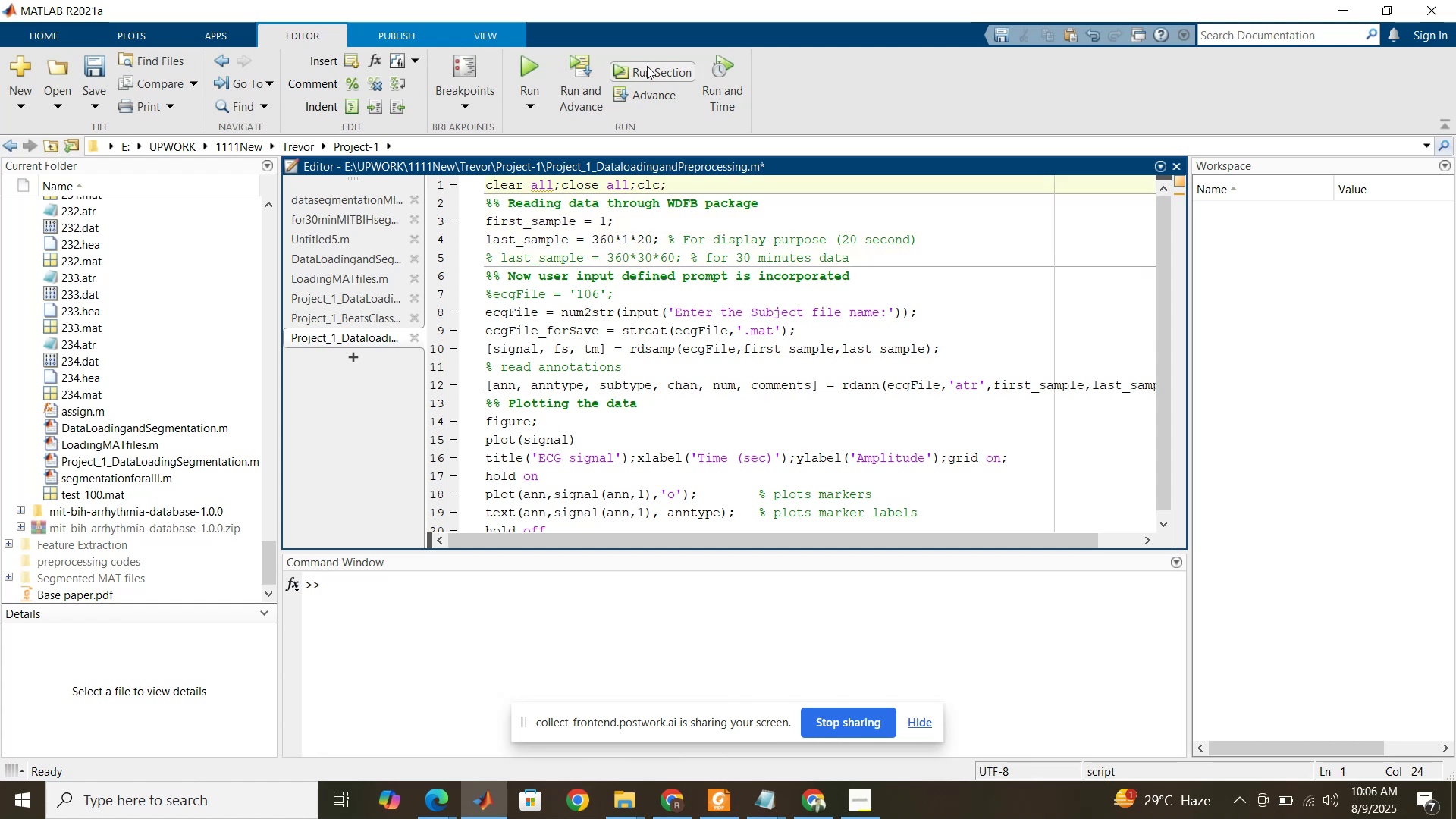 
left_click([647, 66])
 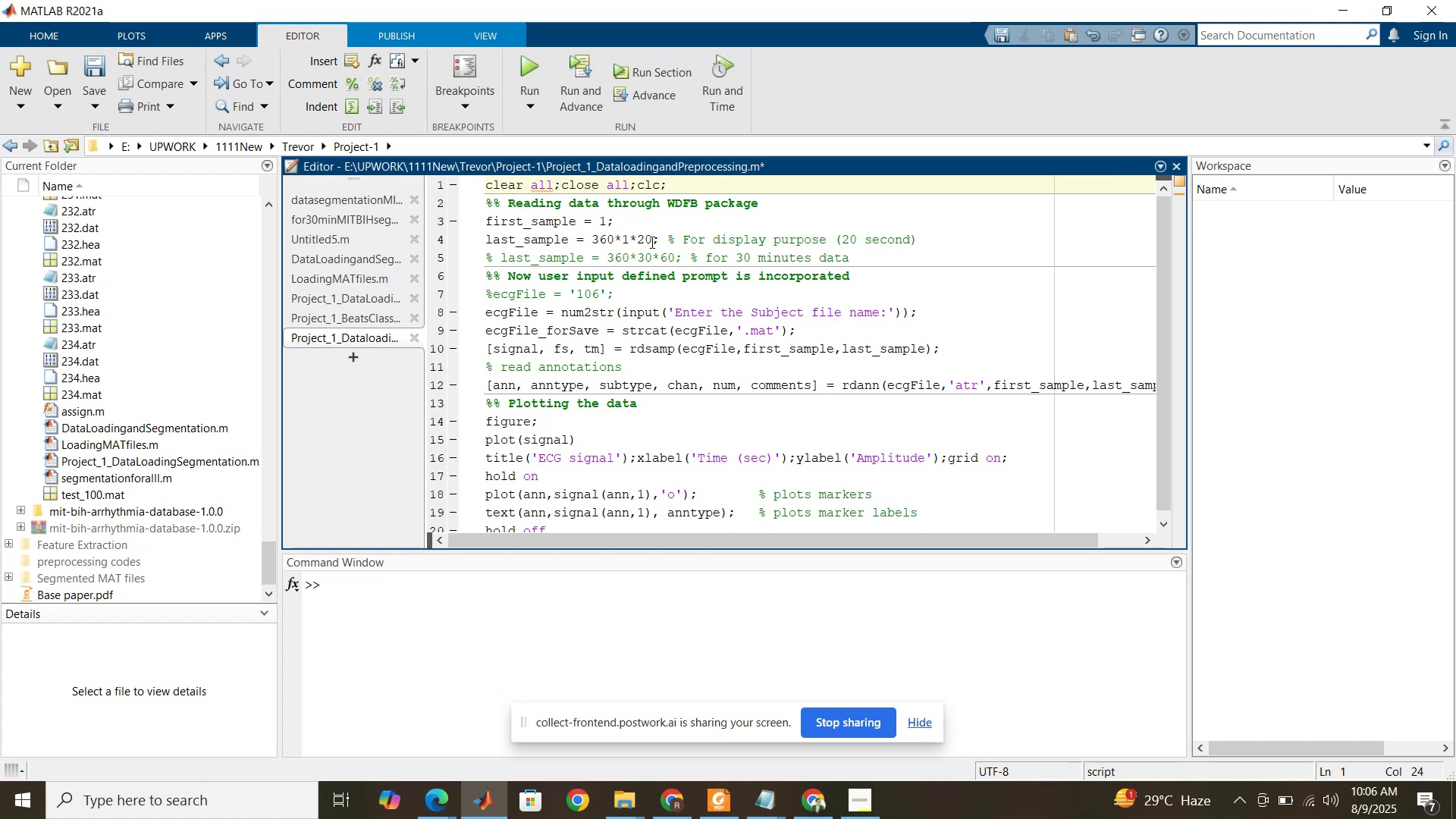 
left_click([651, 242])
 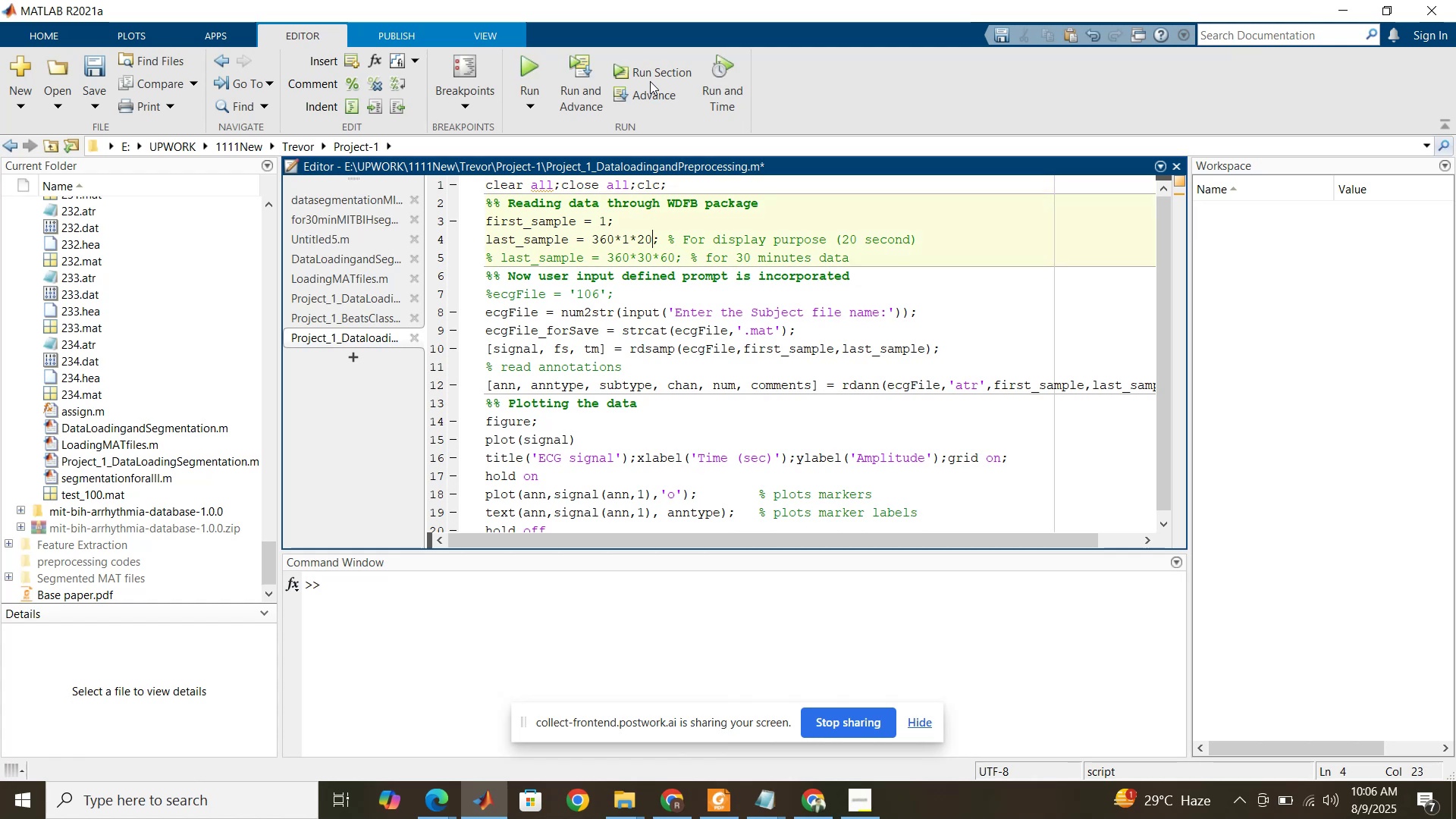 
left_click([650, 81])
 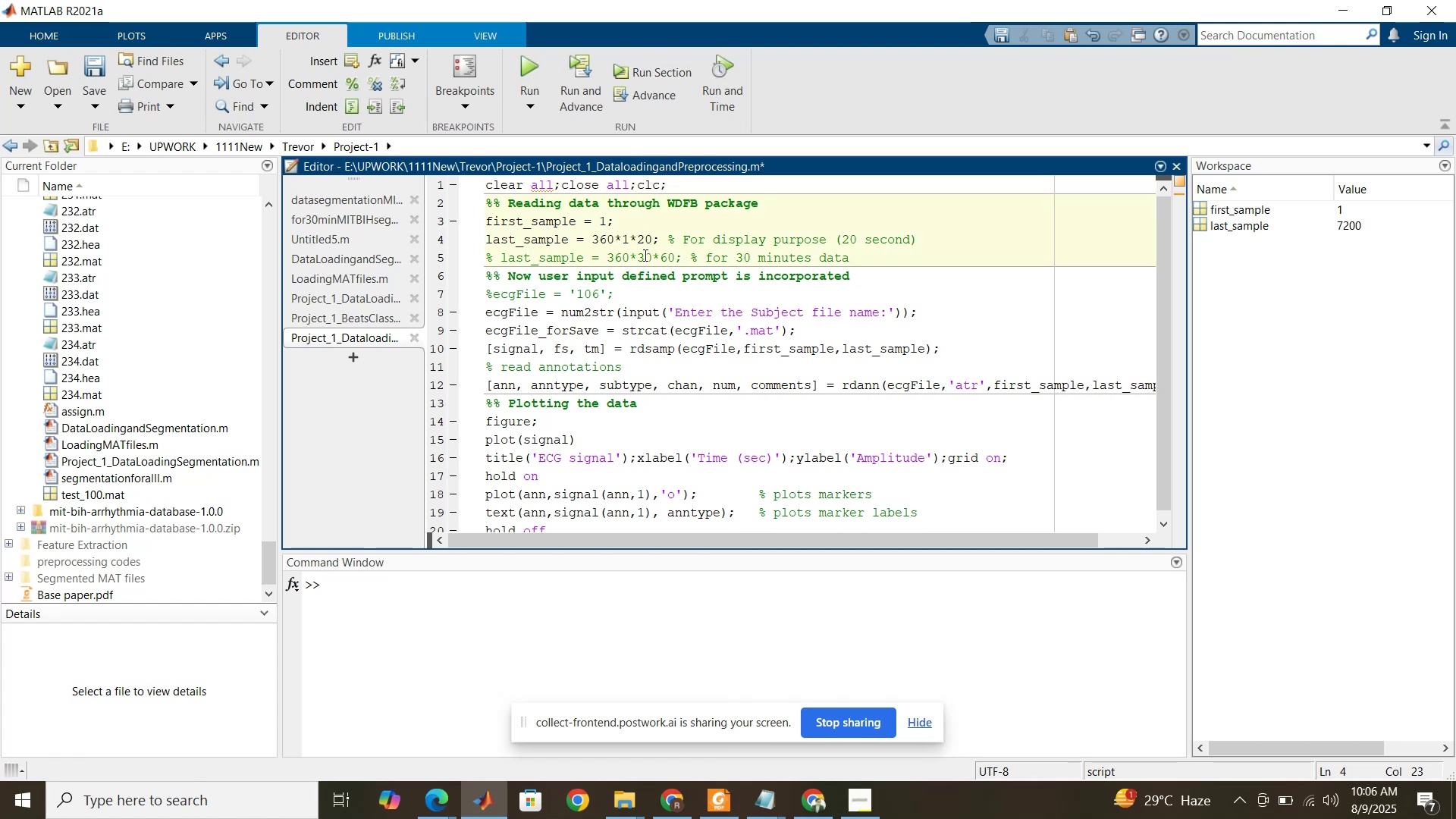 
left_click([634, 318])
 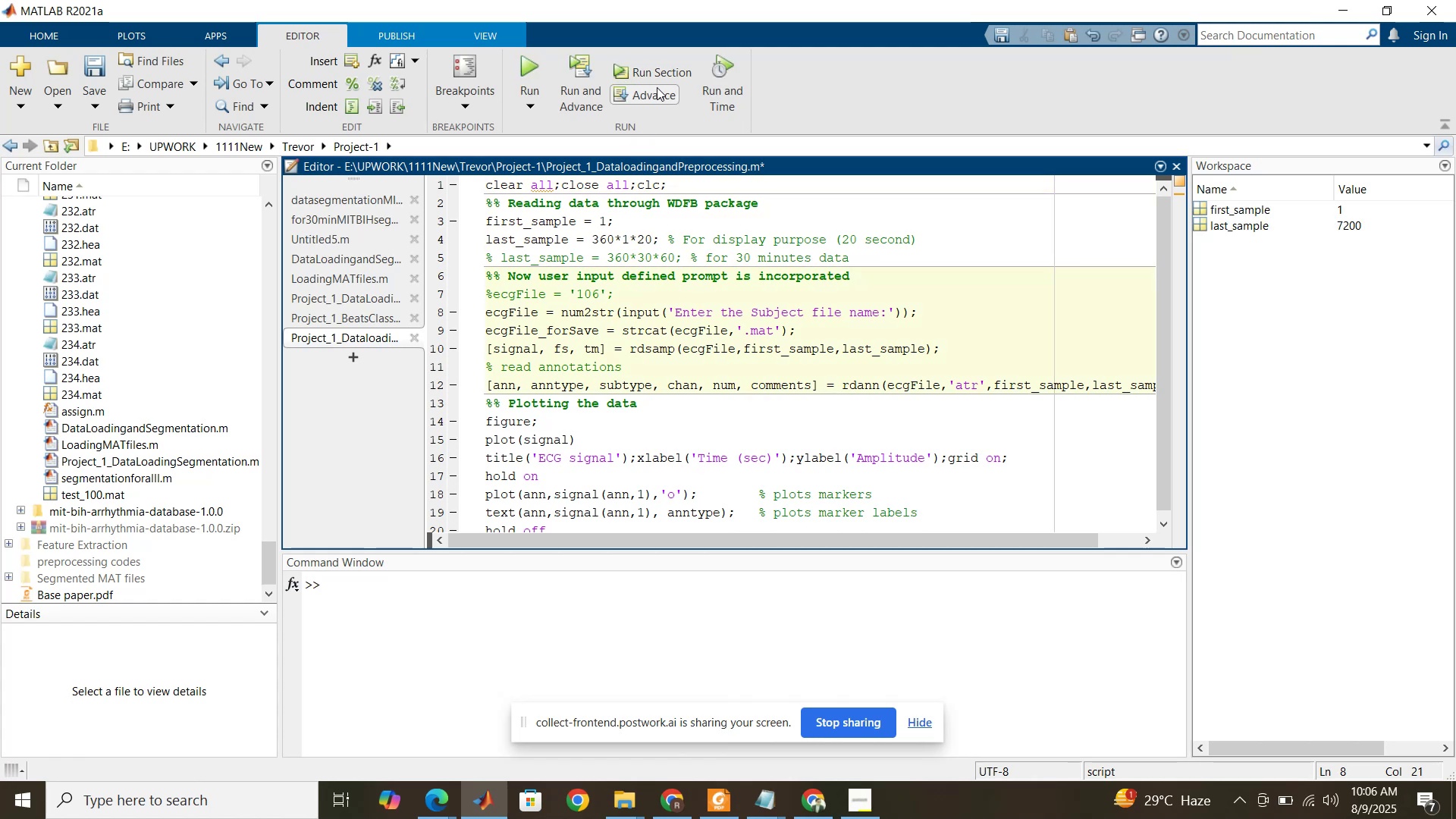 
left_click([659, 74])
 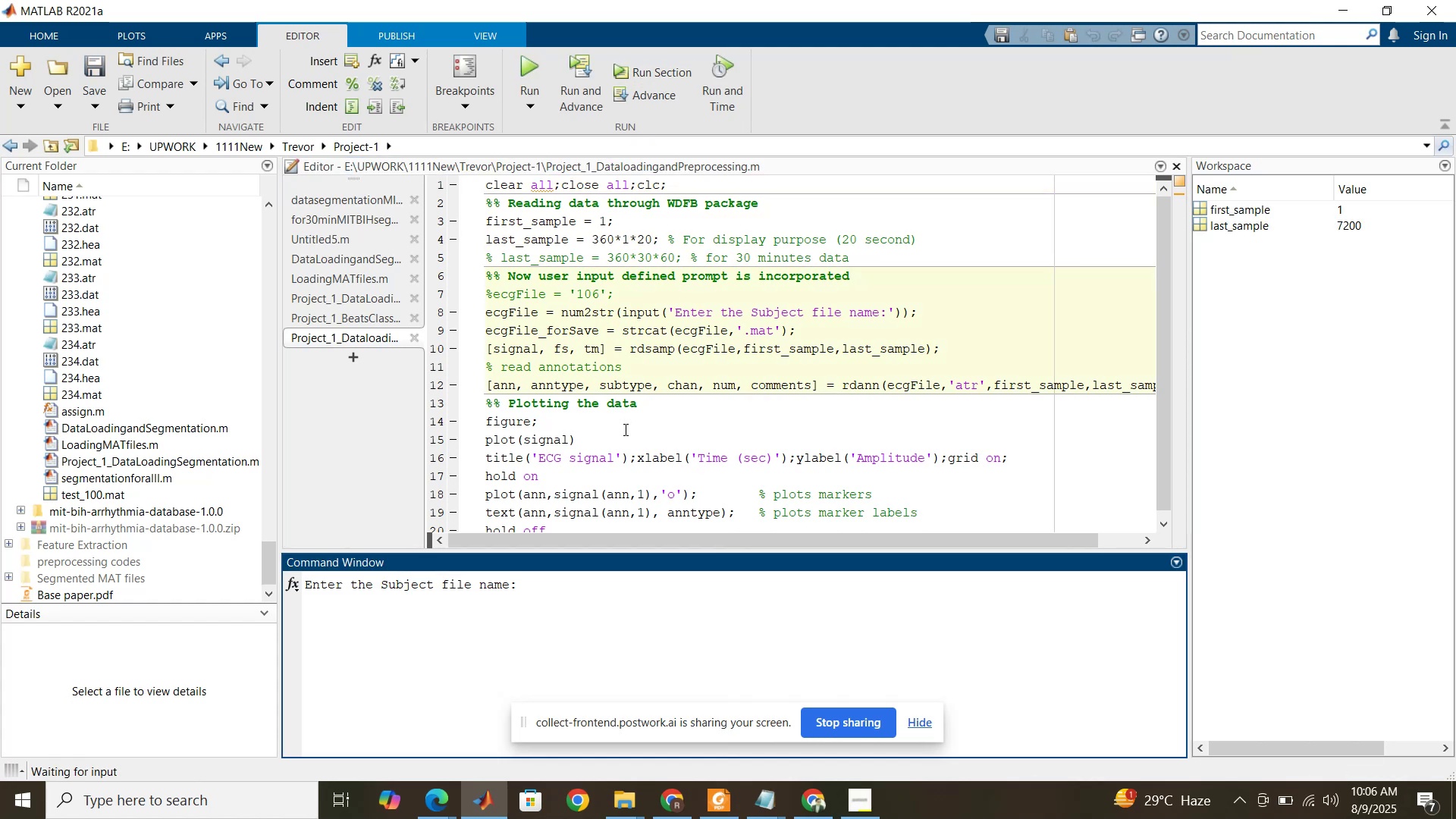 
left_click([626, 432])
 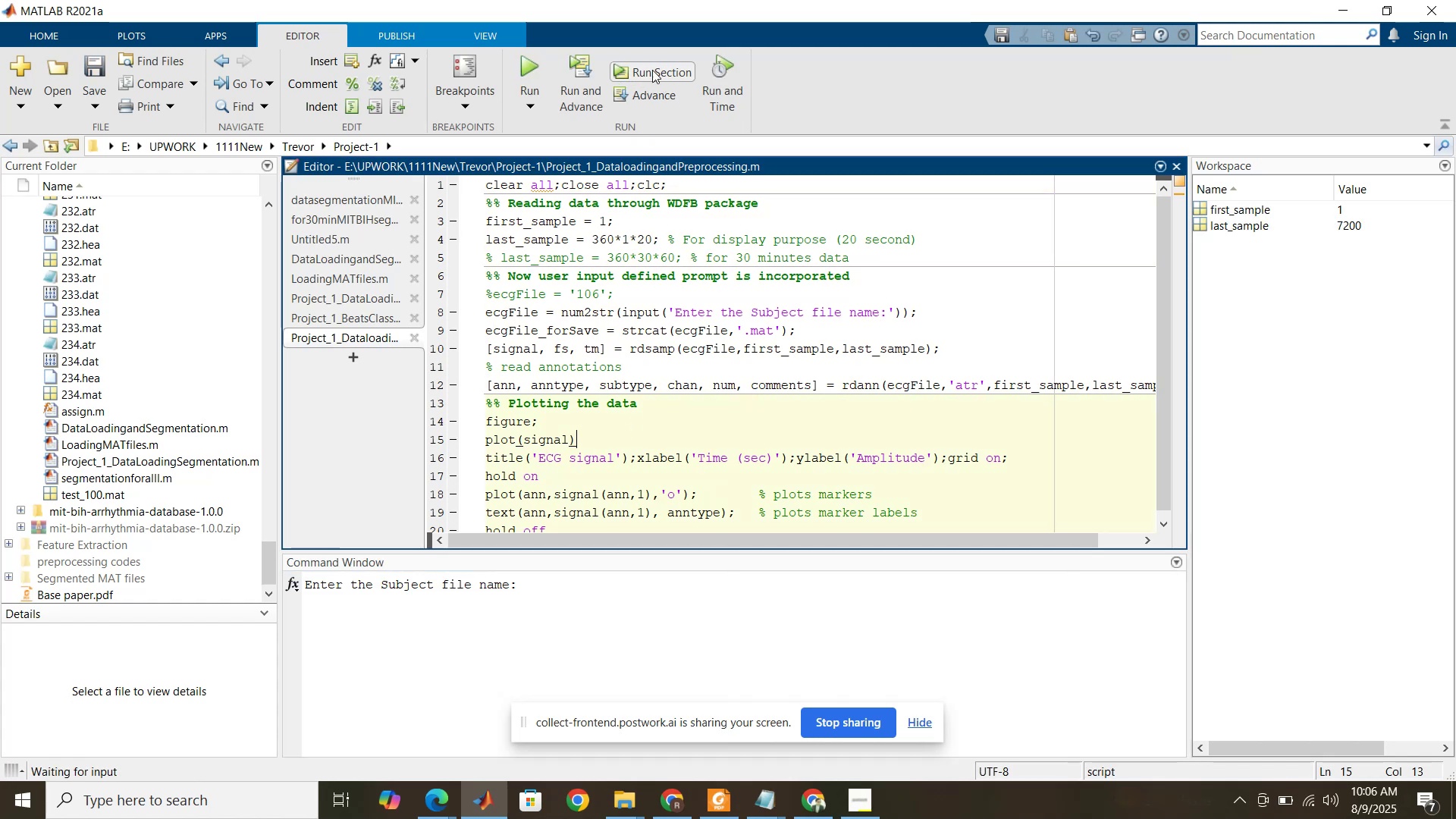 
left_click([653, 69])
 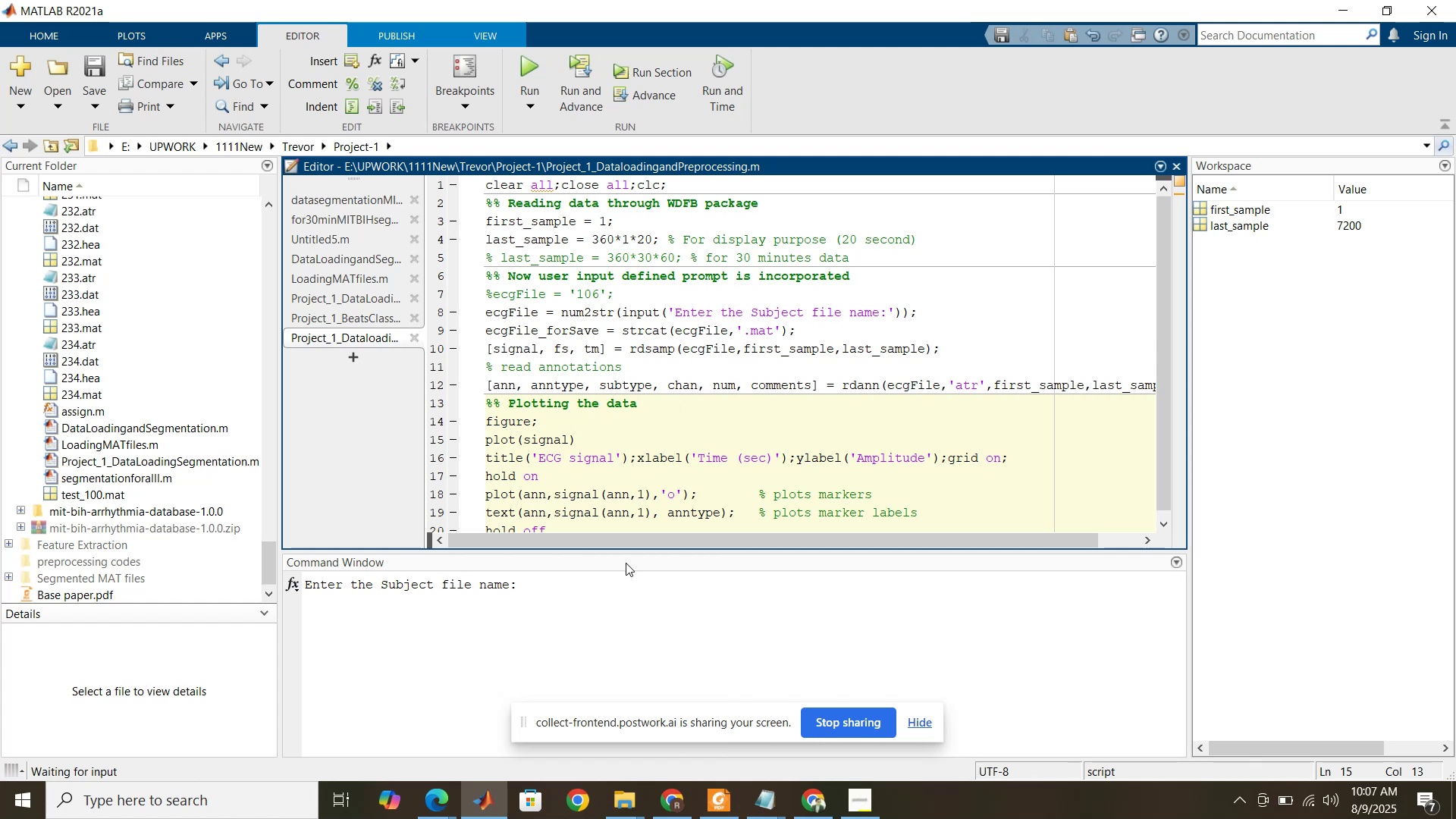 
left_click([596, 591])
 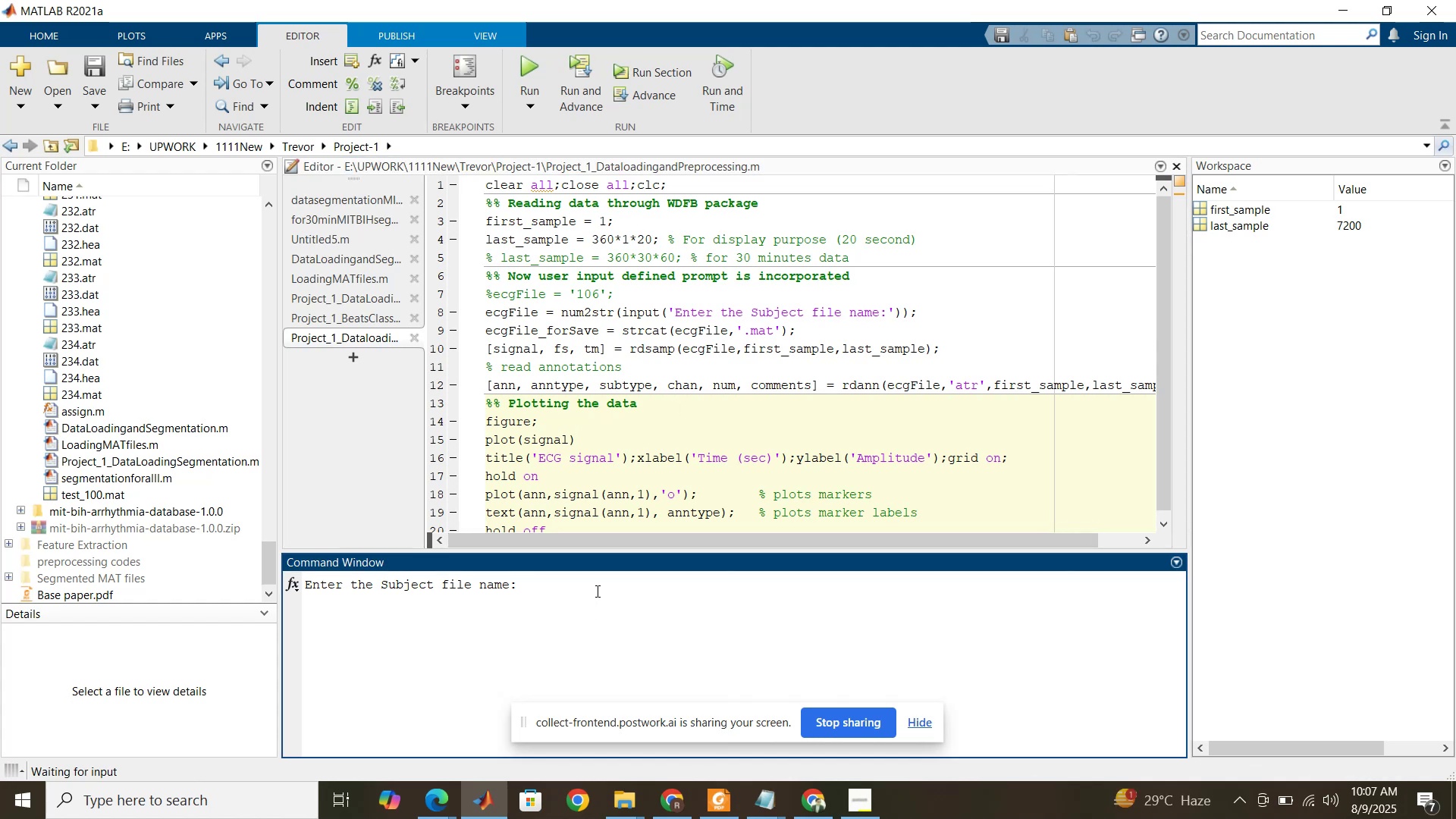 
key(Numpad1)
 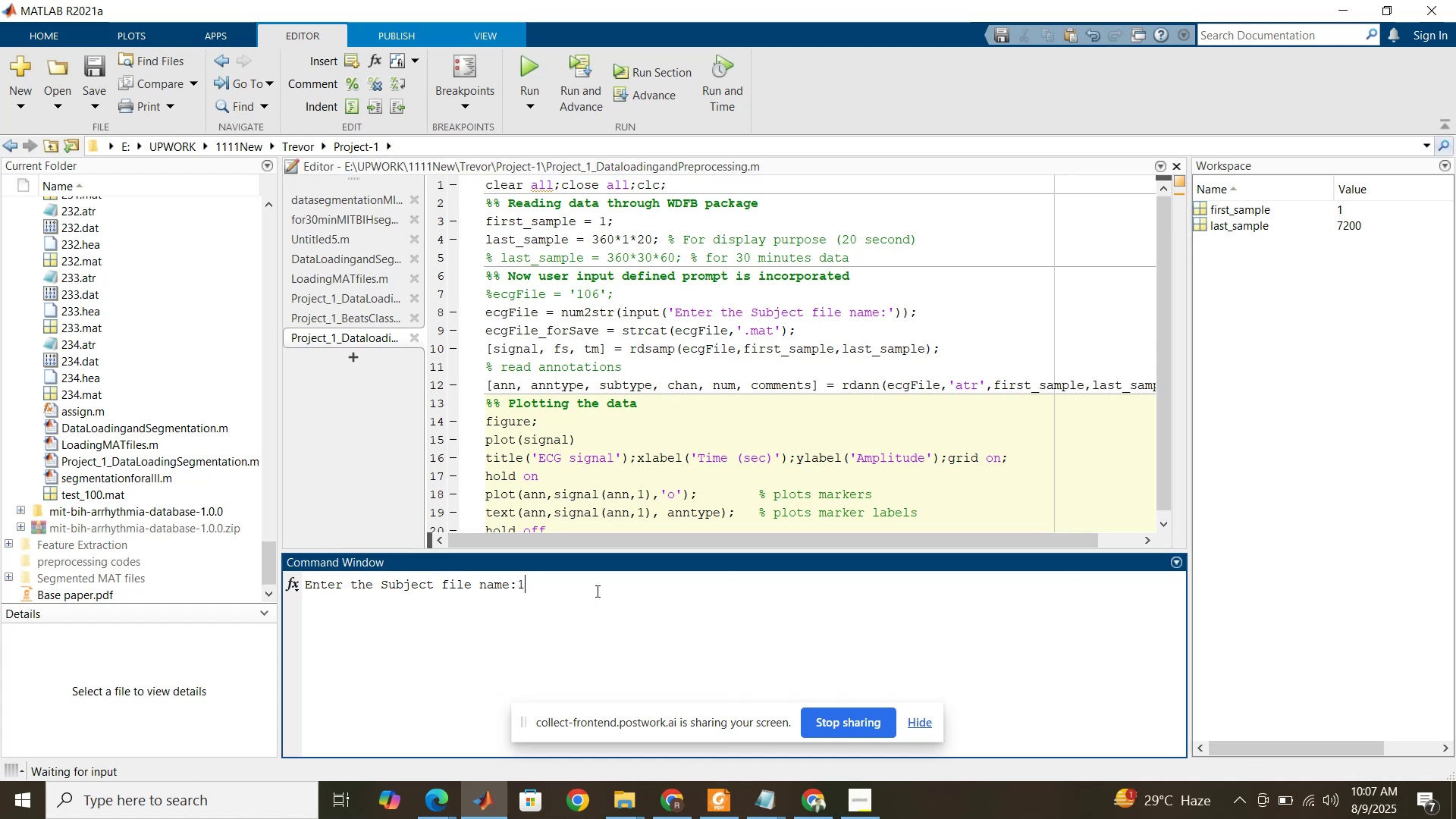 
key(Numpad0)
 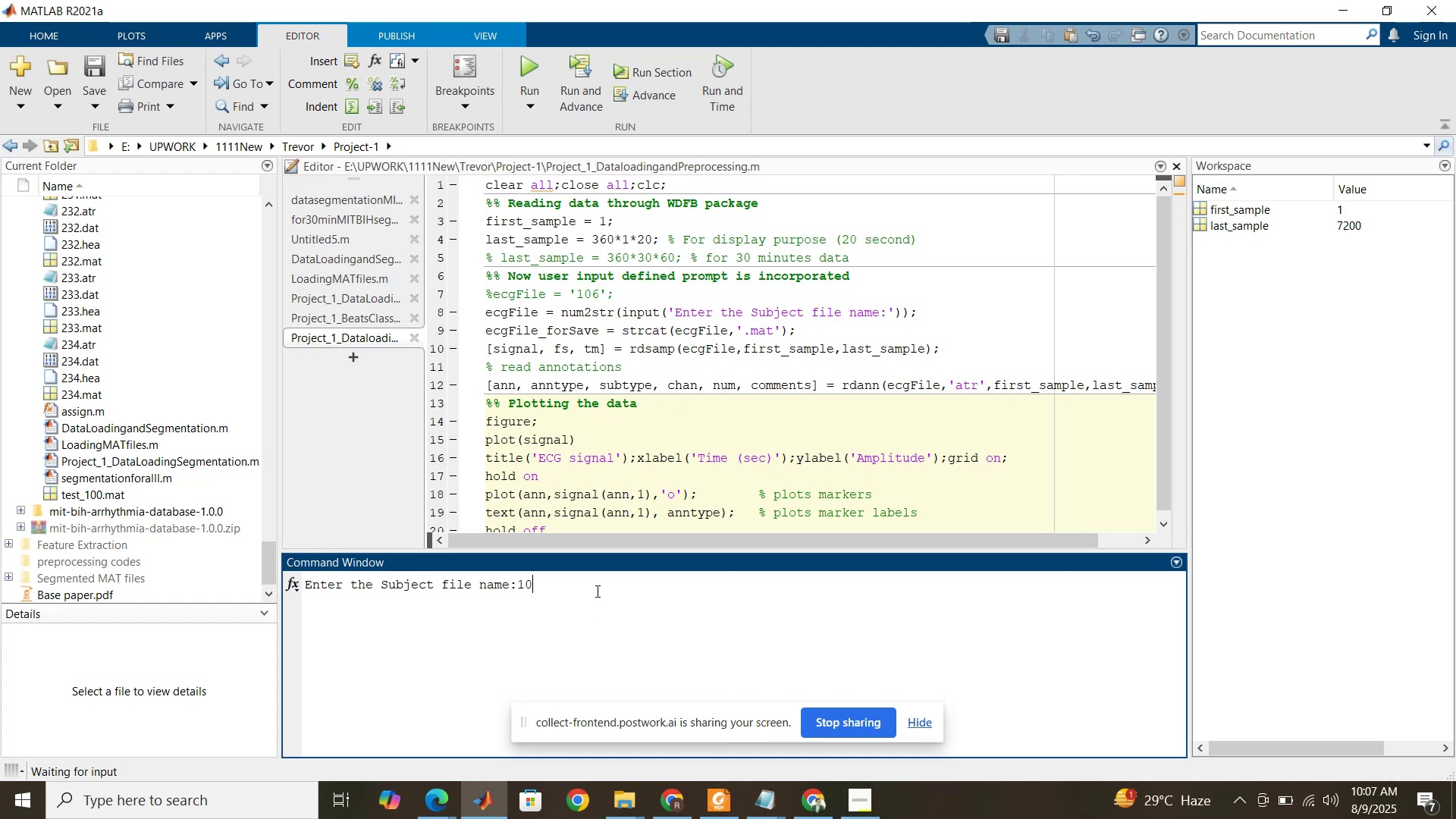 
key(Numpad0)
 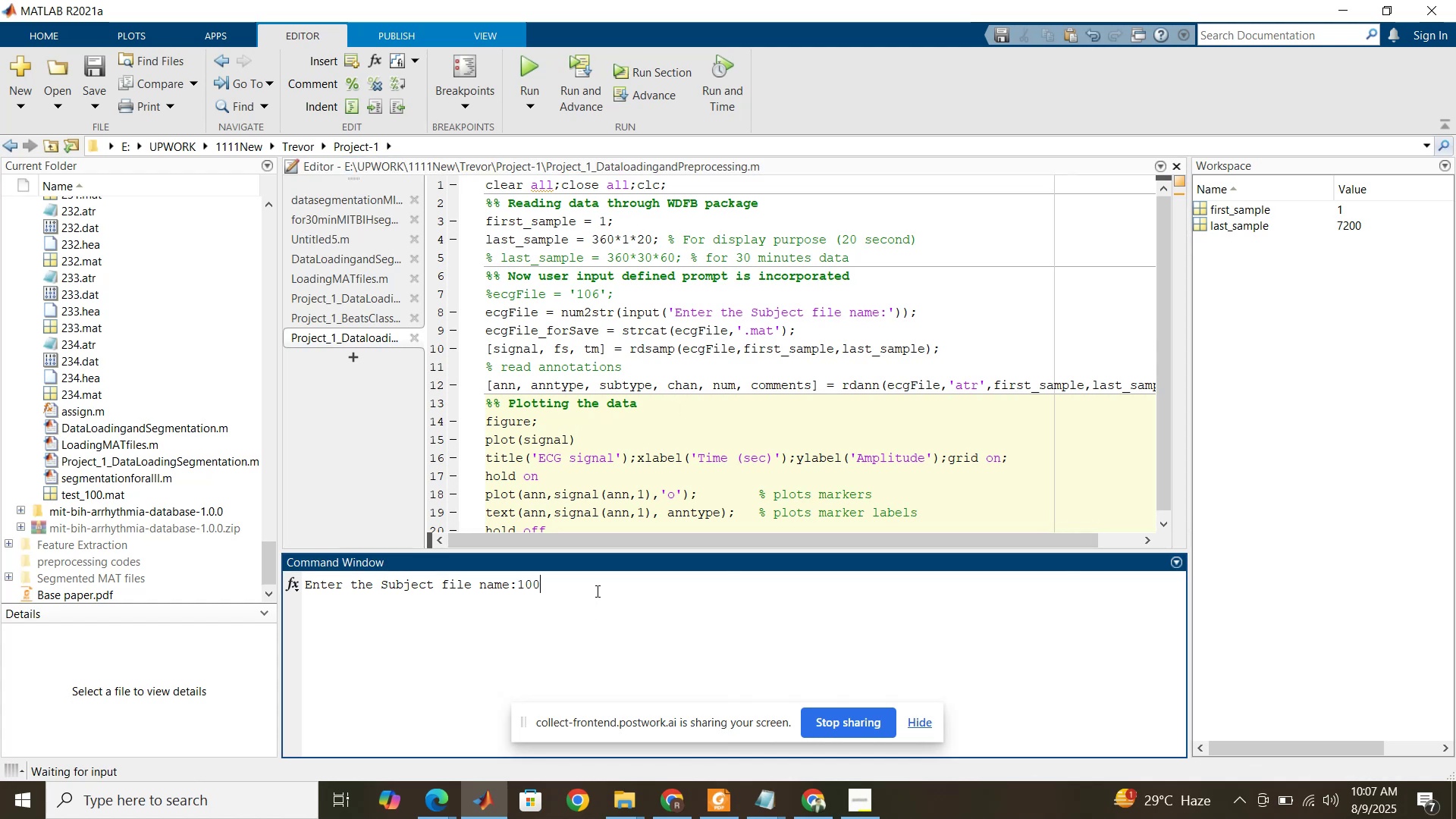 
key(NumpadEnter)
 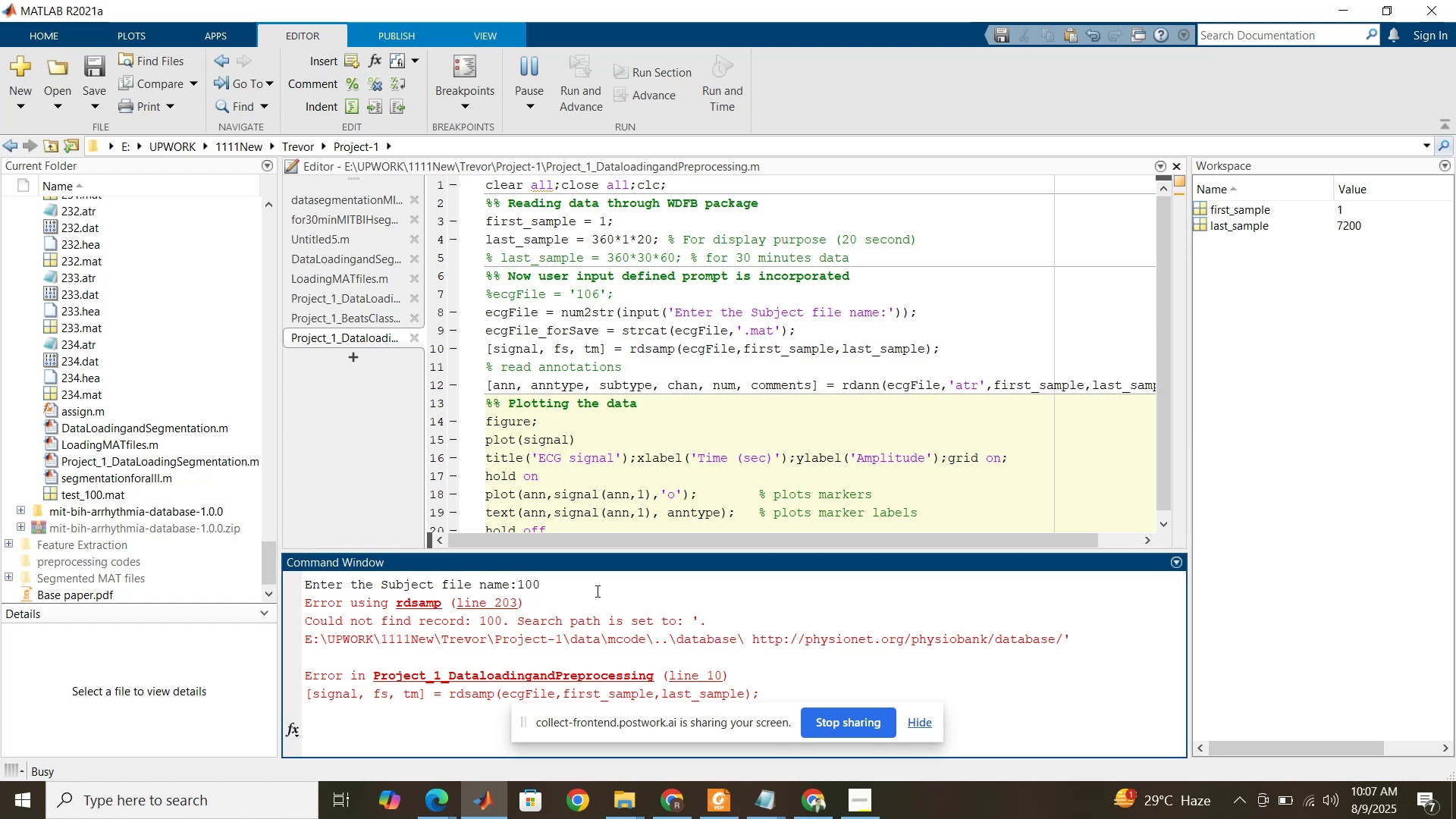 
wait(11.29)
 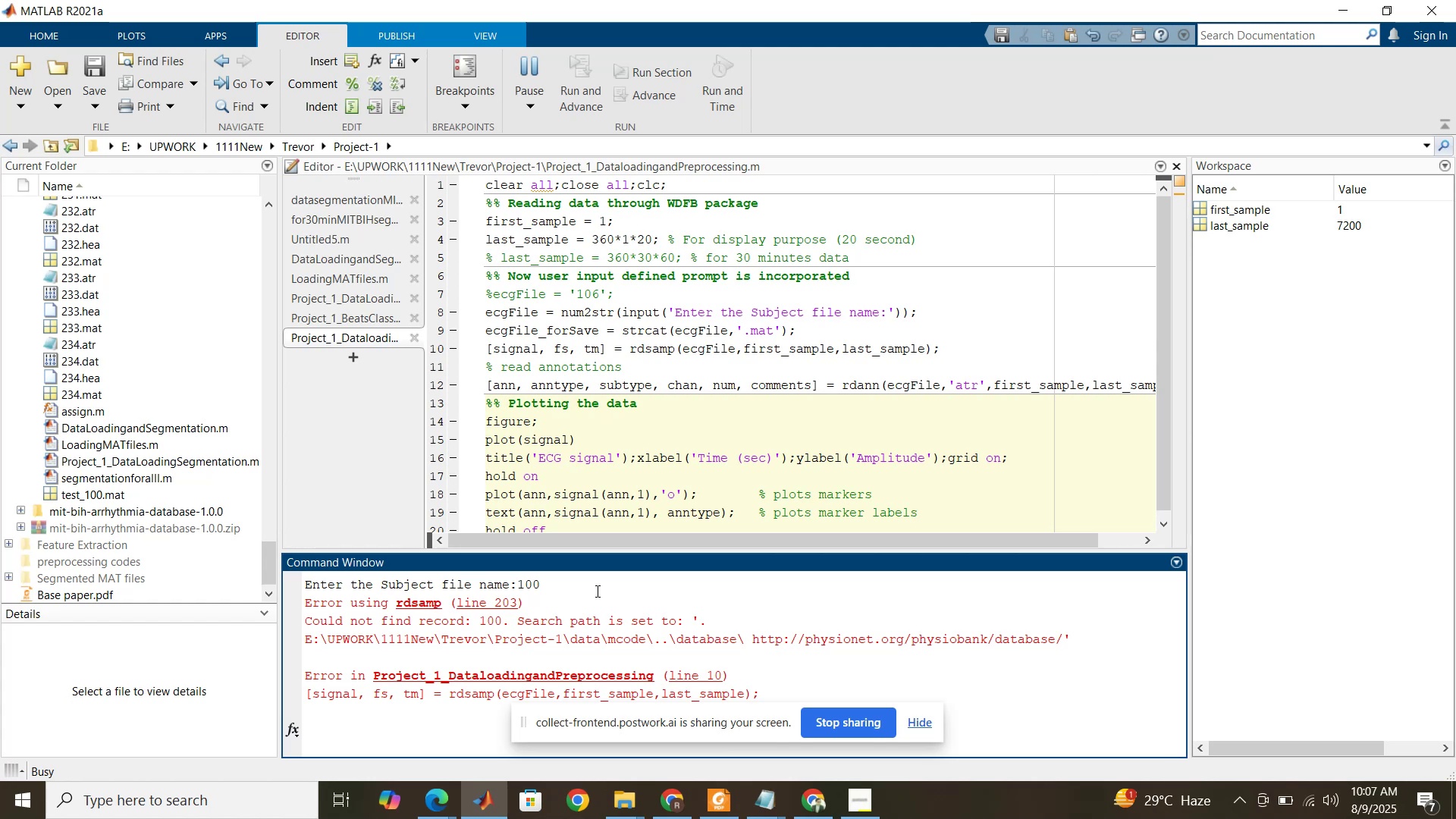 
left_click([1119, 346])
 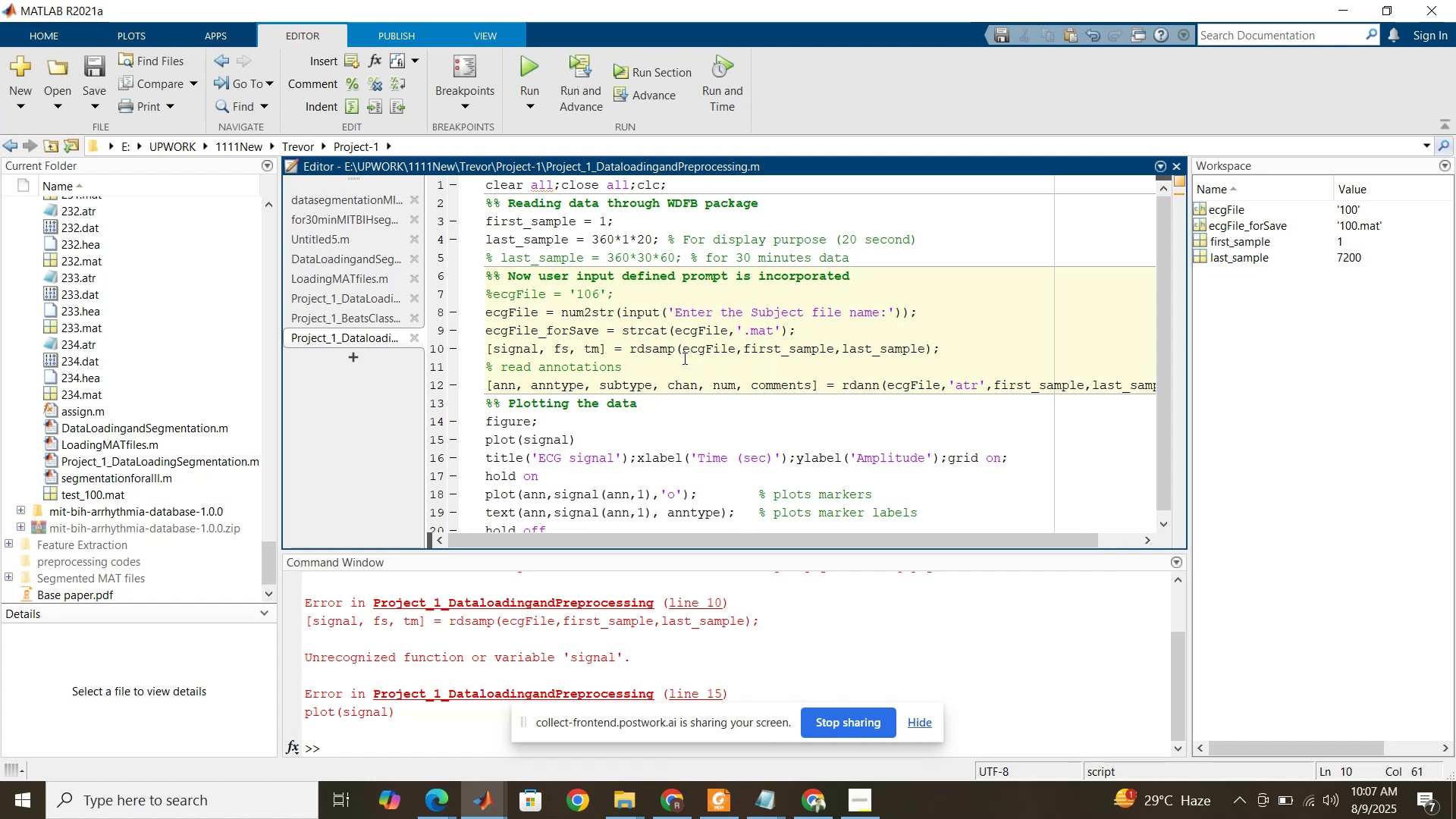 
wait(11.46)
 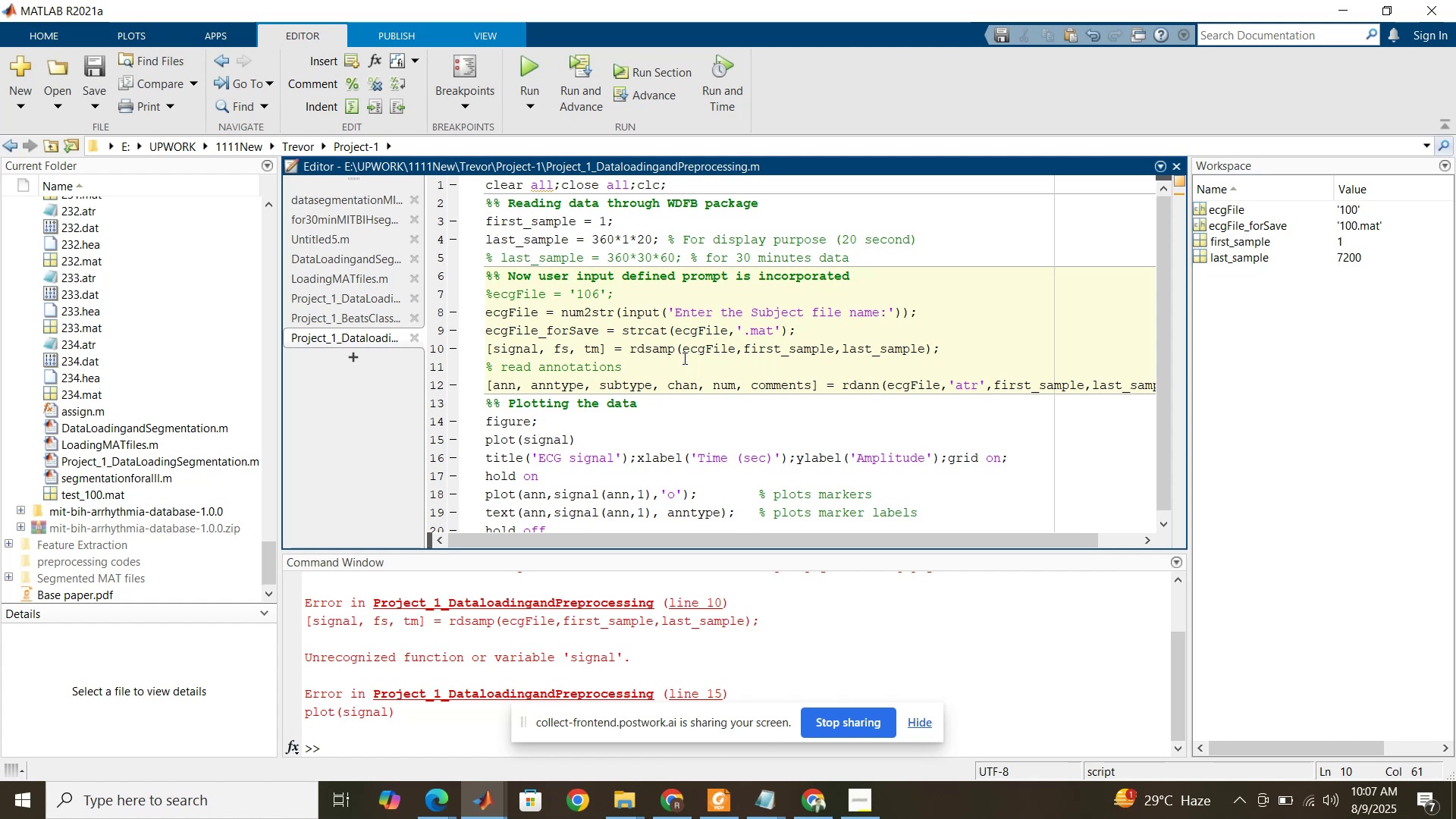 
scroll: coordinate [636, 629], scroll_direction: up, amount: 6.0
 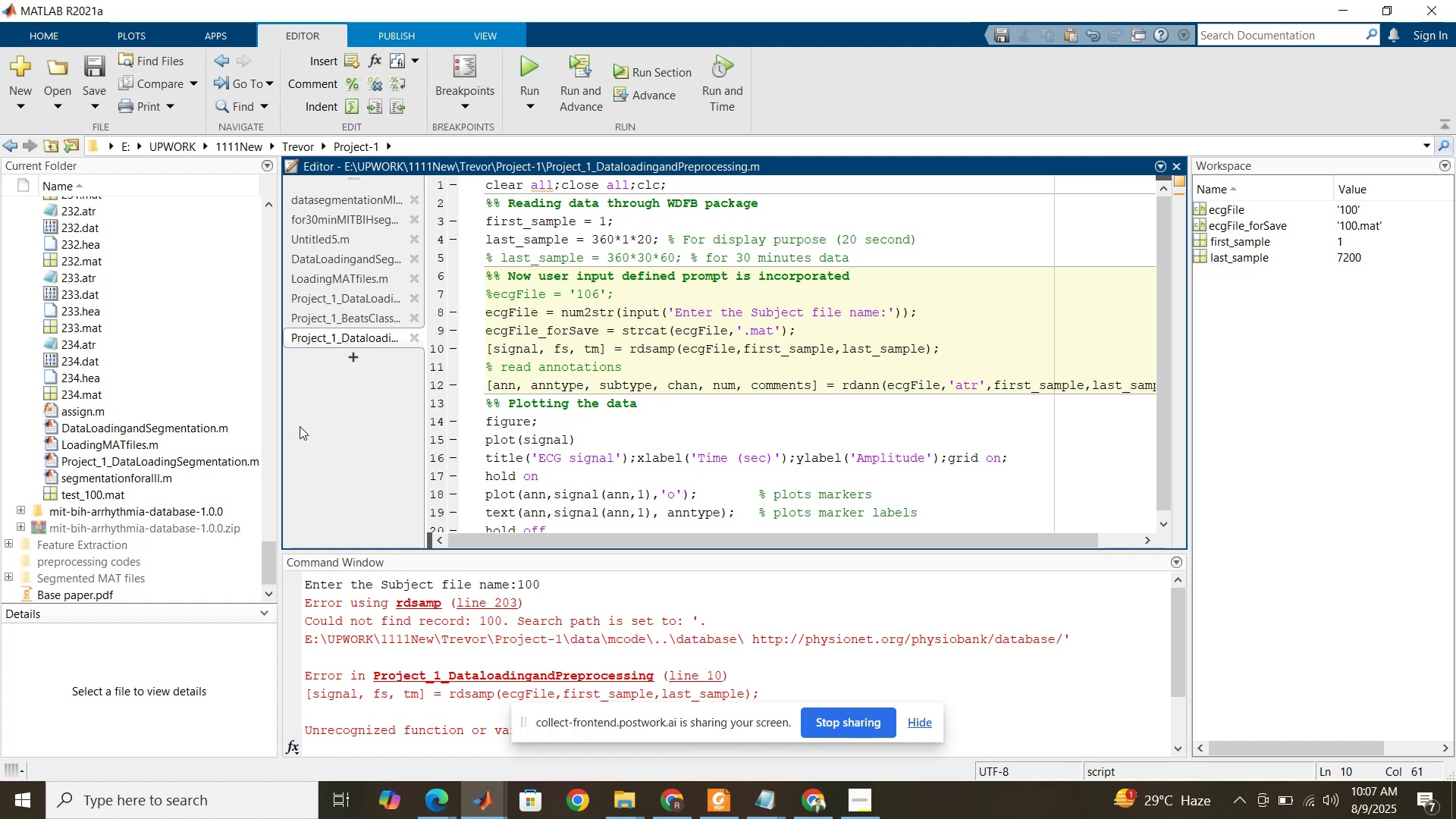 
wait(29.83)
 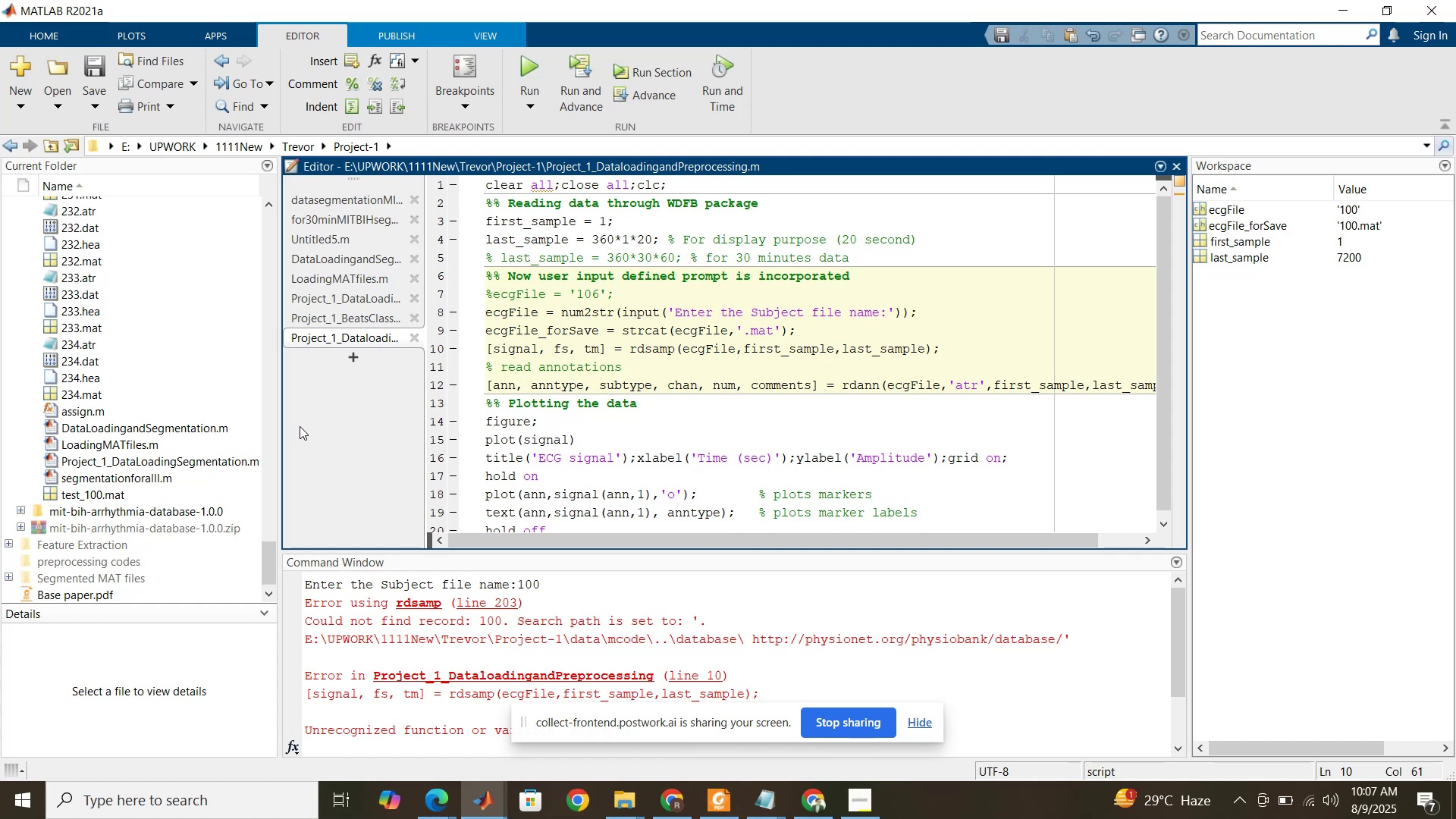 
left_click([13, 142])
 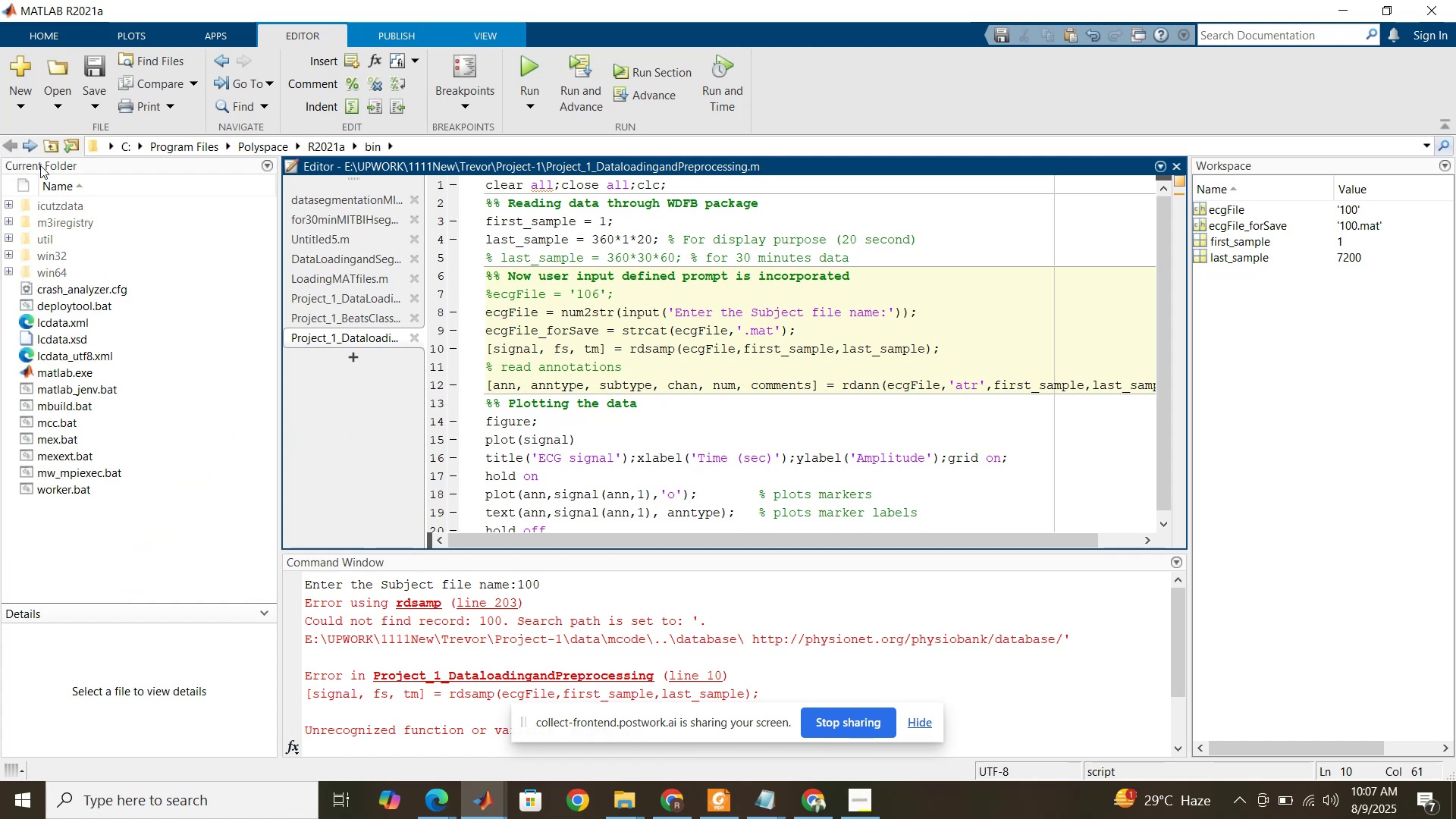 
left_click([31, 142])
 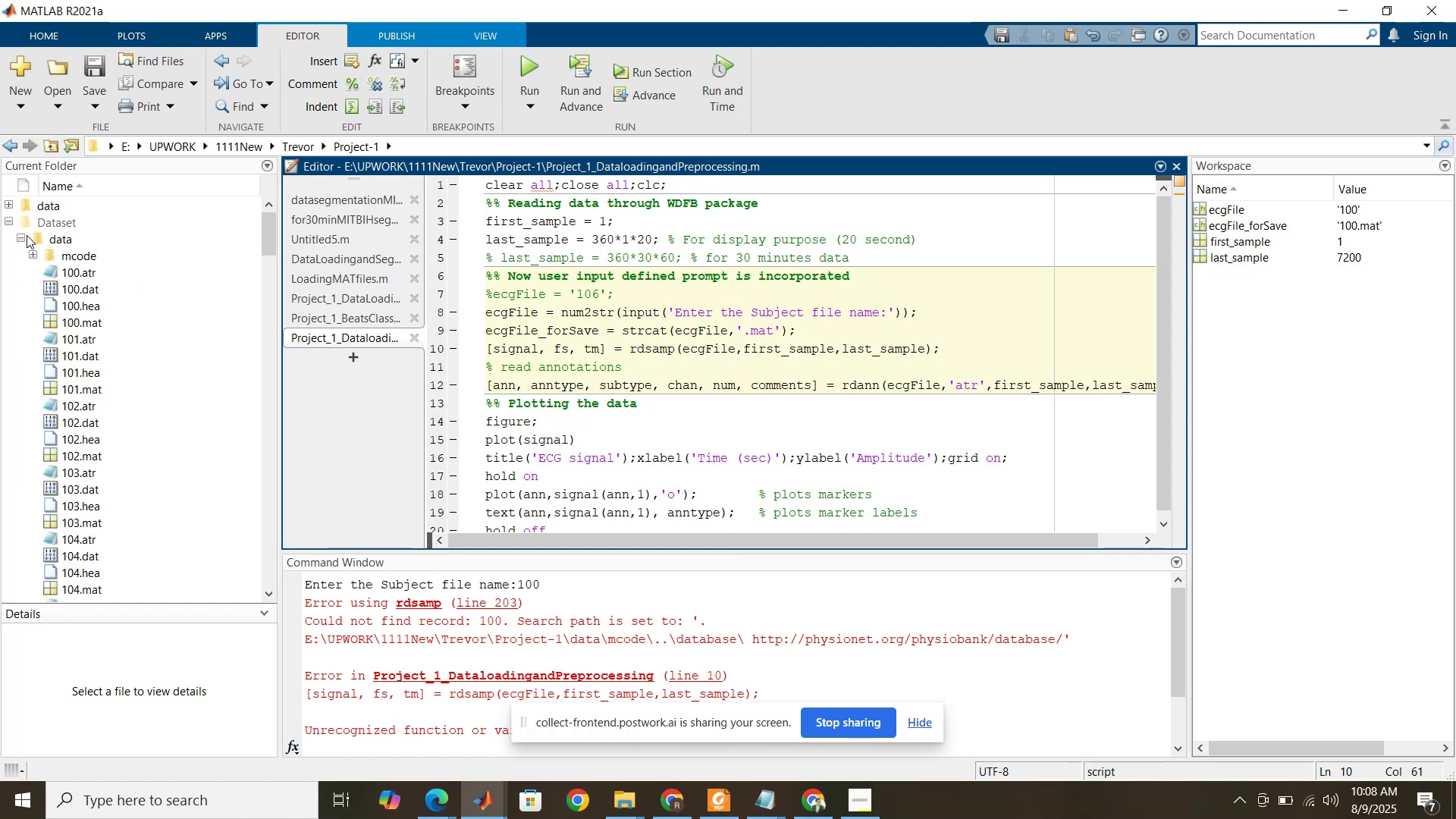 
left_click([11, 224])
 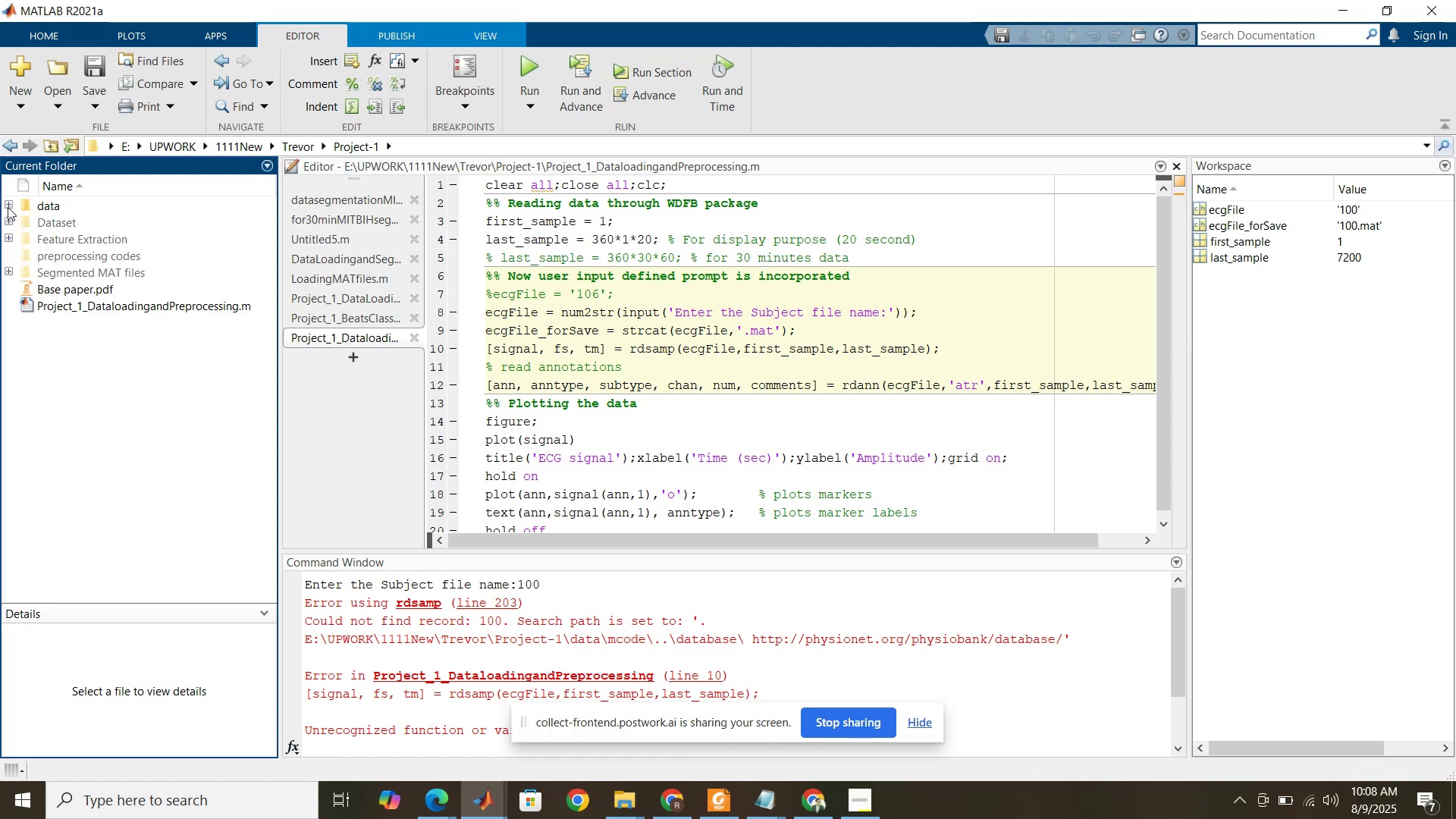 
left_click([8, 207])
 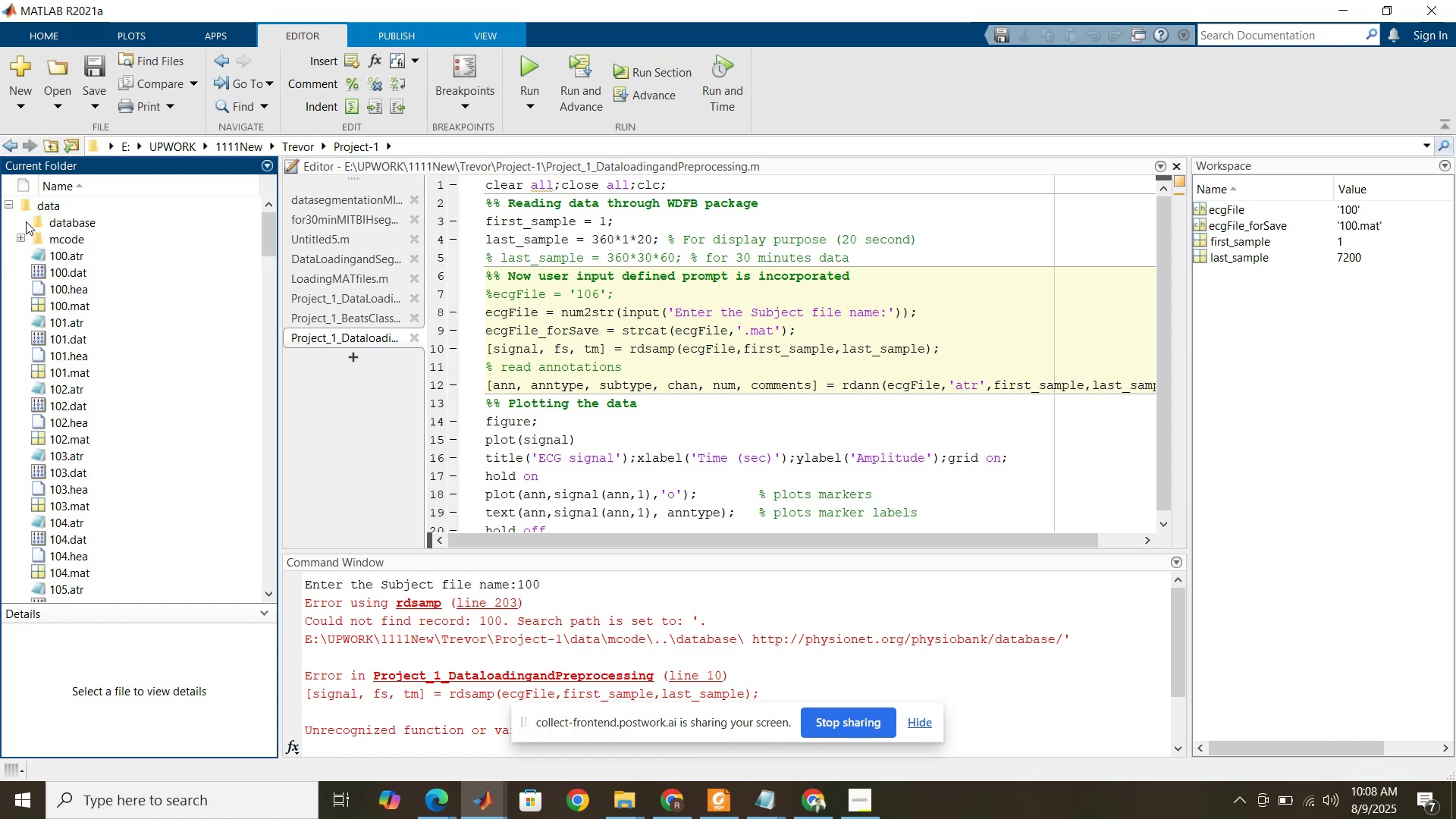 
scroll: coordinate [92, 458], scroll_direction: down, amount: 66.0
 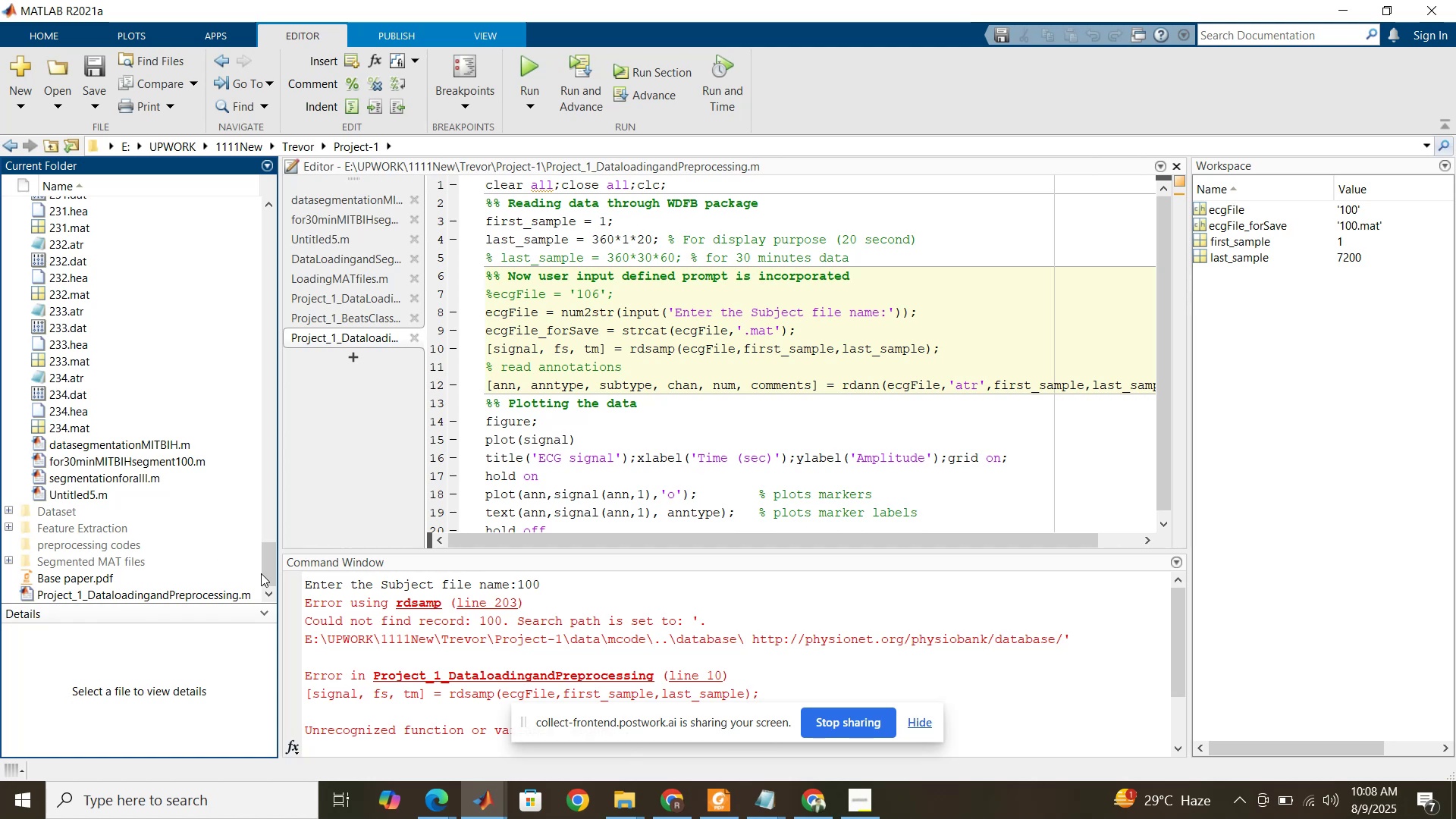 
left_click_drag(start_coordinate=[271, 576], to_coordinate=[258, 201])
 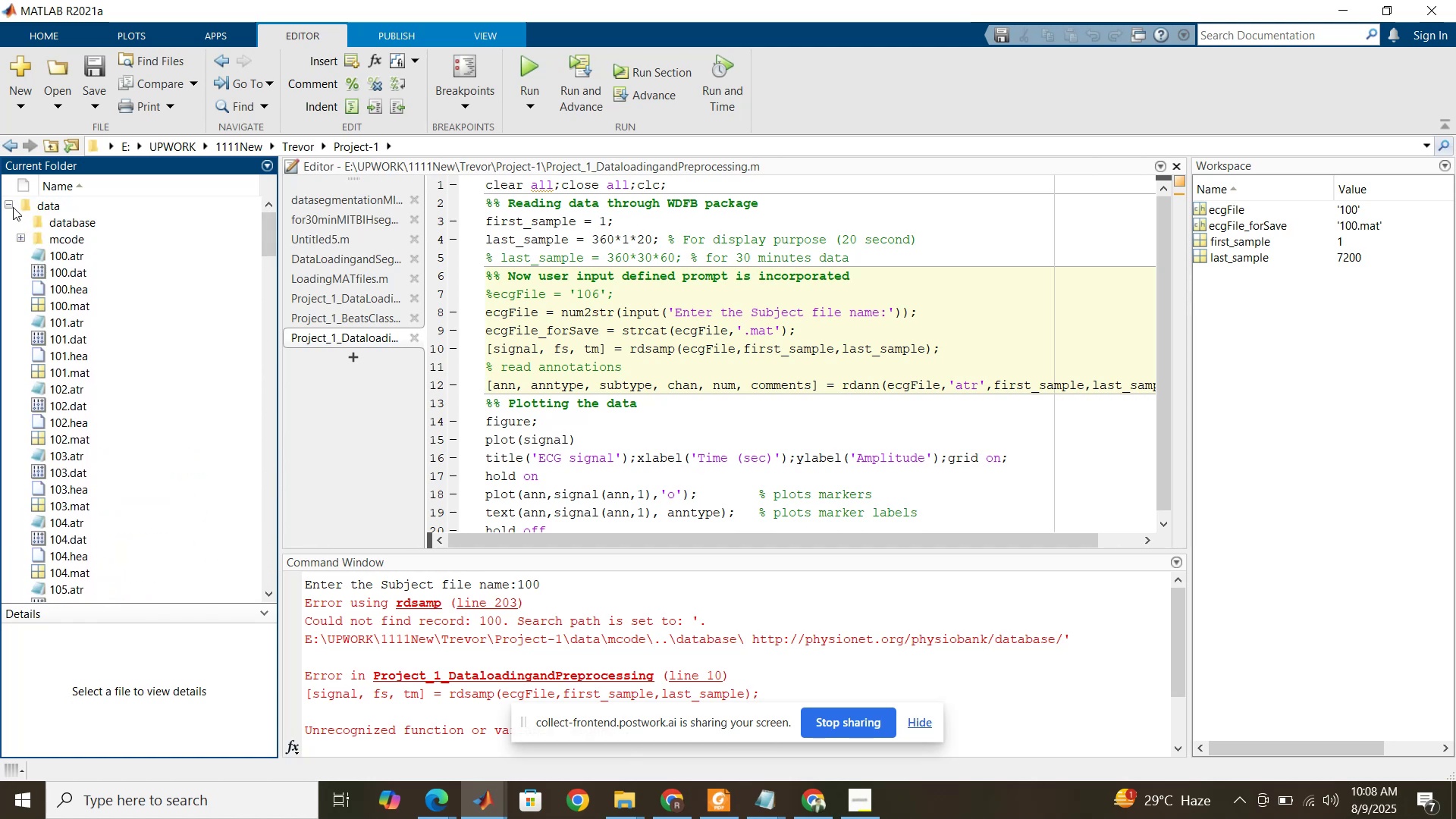 
left_click([10, 204])
 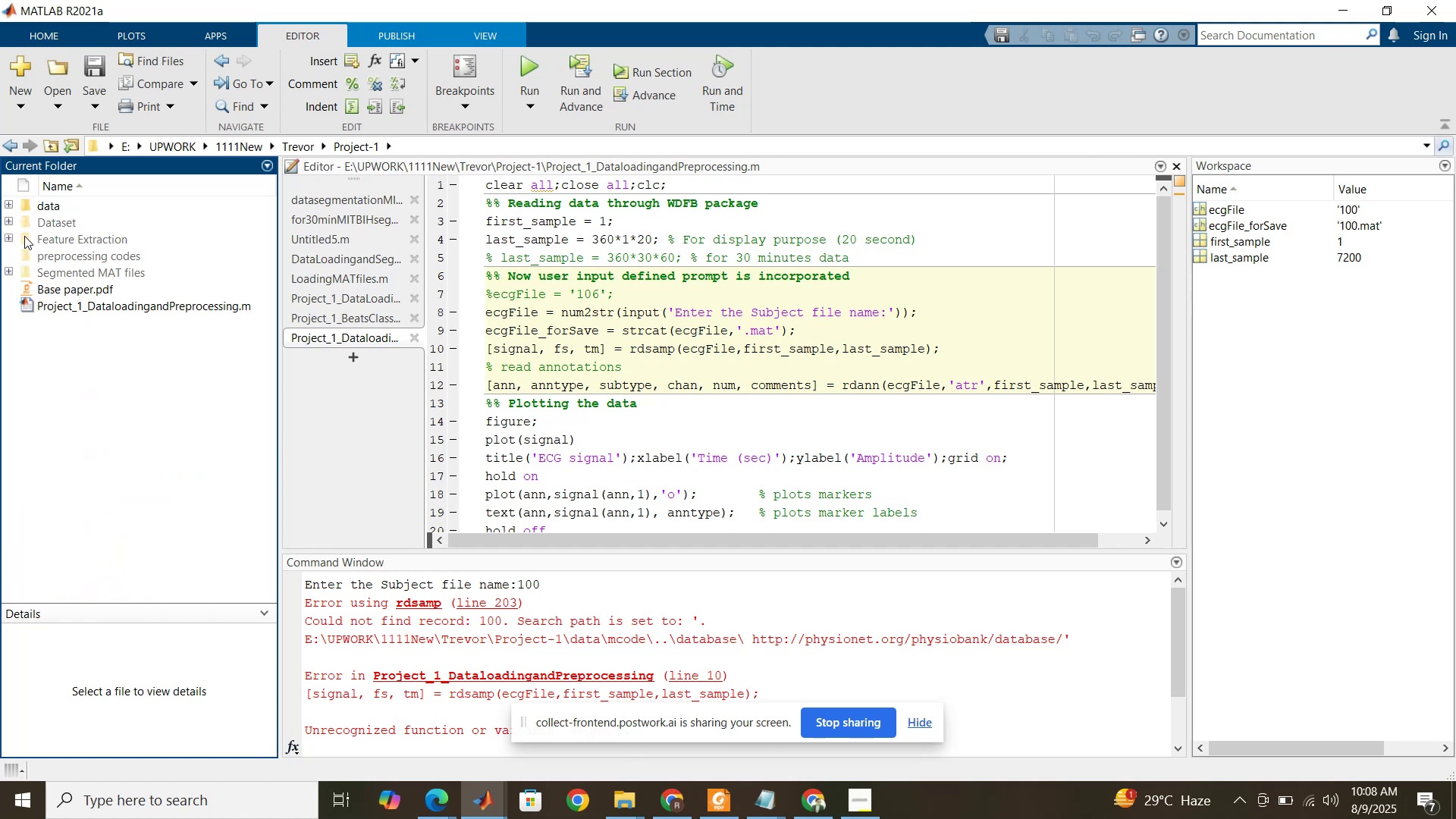 
left_click([11, 225])
 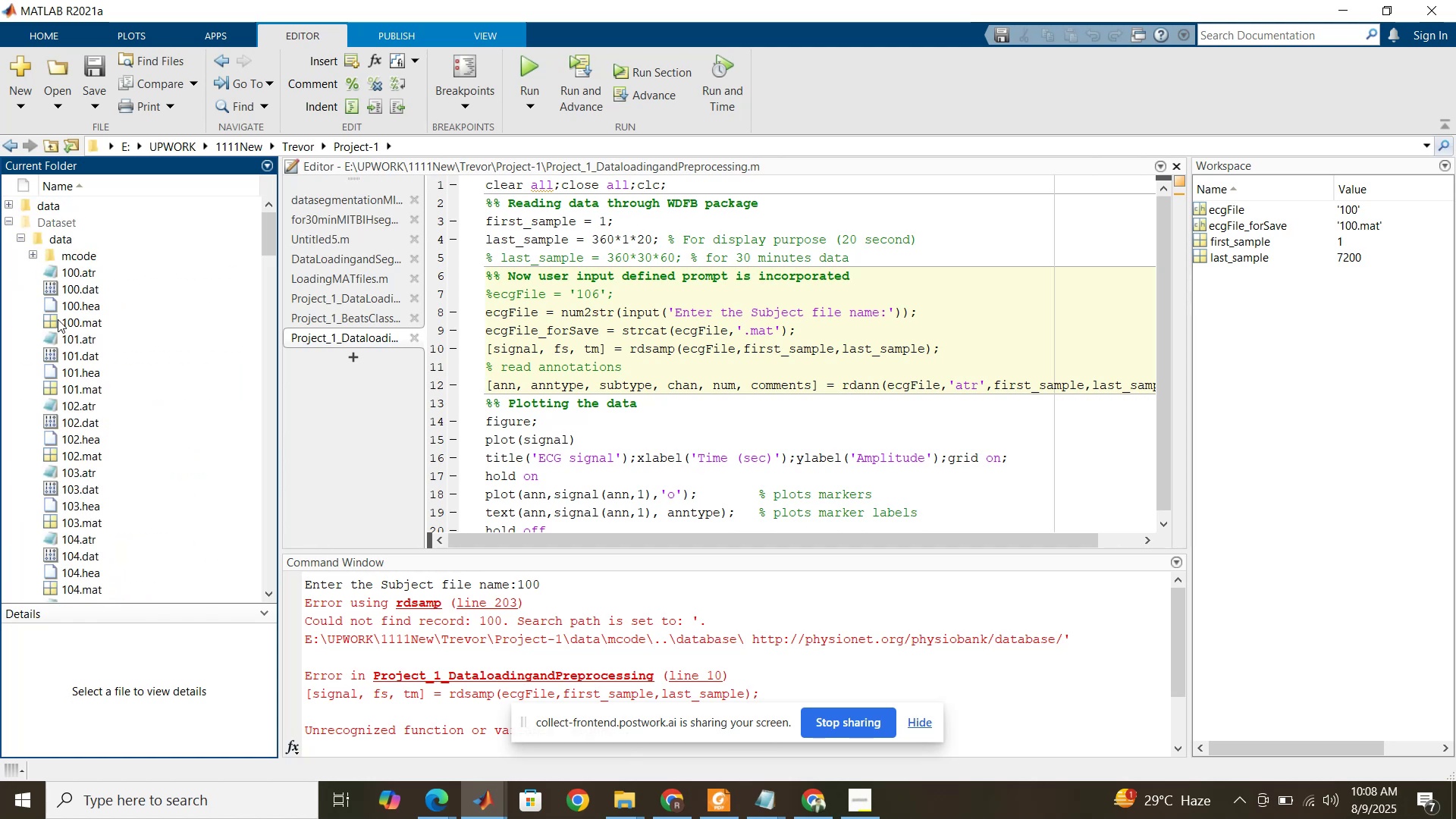 
scroll: coordinate [109, 483], scroll_direction: down, amount: 56.0
 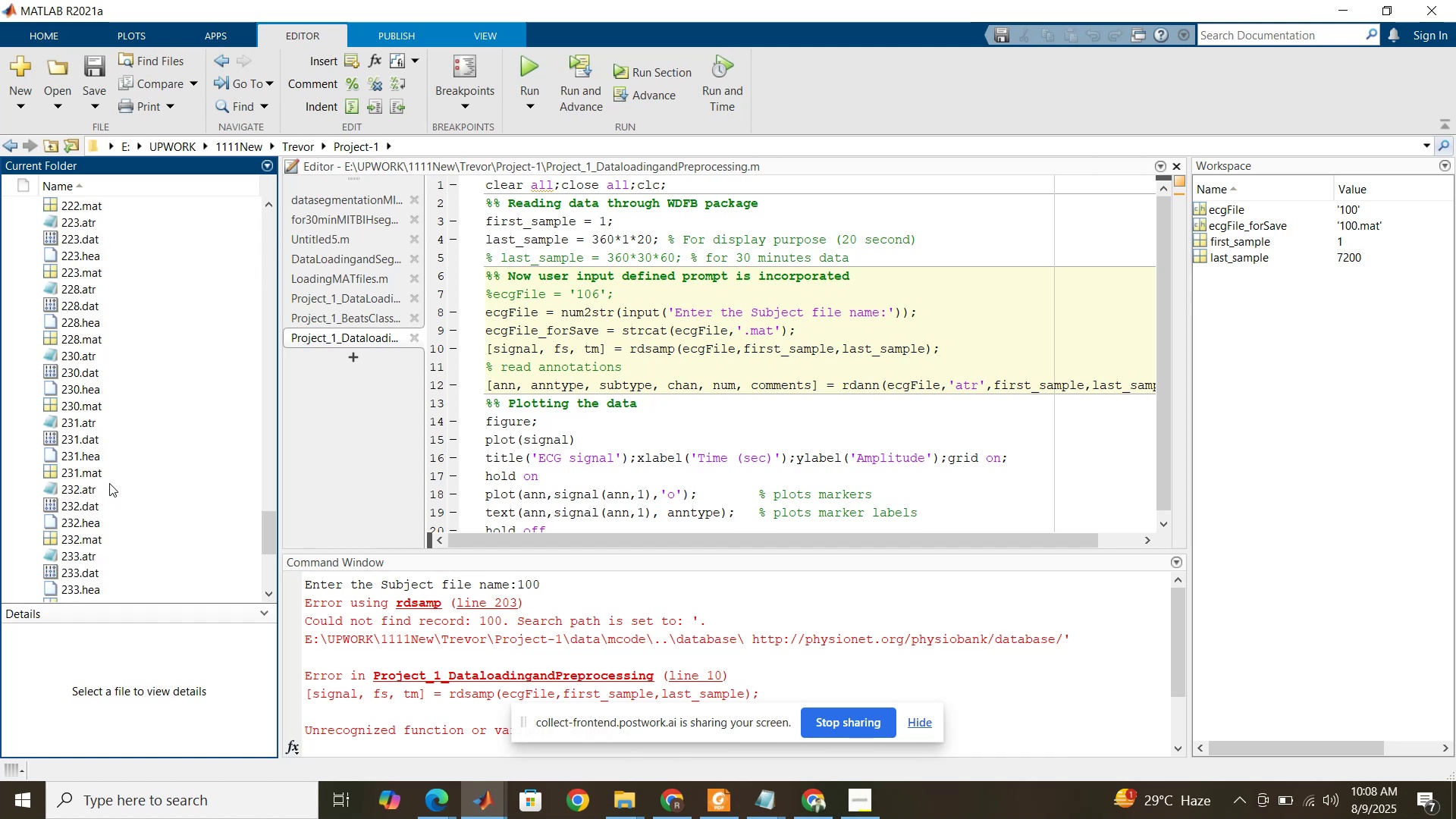 
scroll: coordinate [110, 484], scroll_direction: up, amount: 57.0
 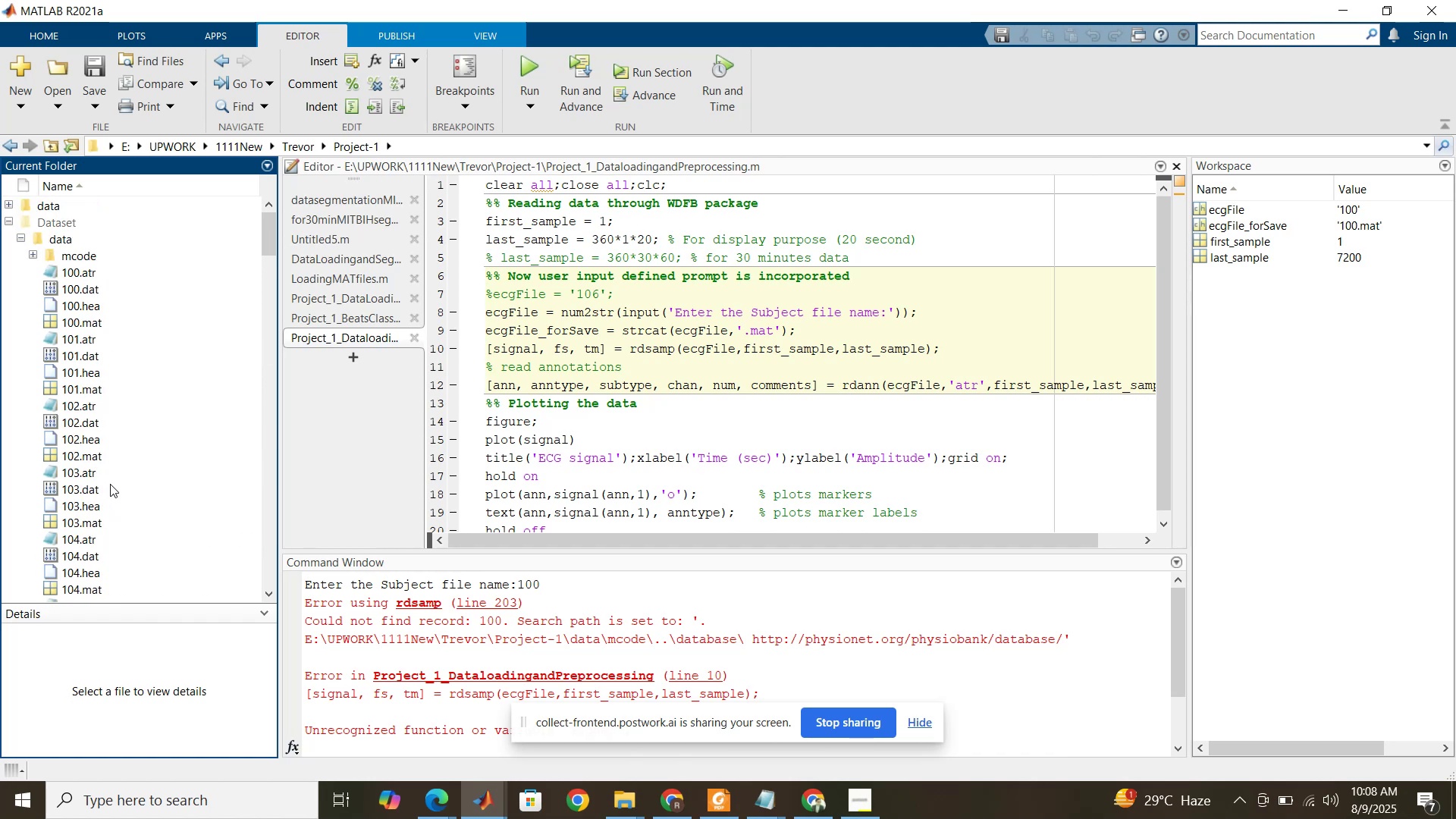 
scroll: coordinate [110, 484], scroll_direction: down, amount: 37.0
 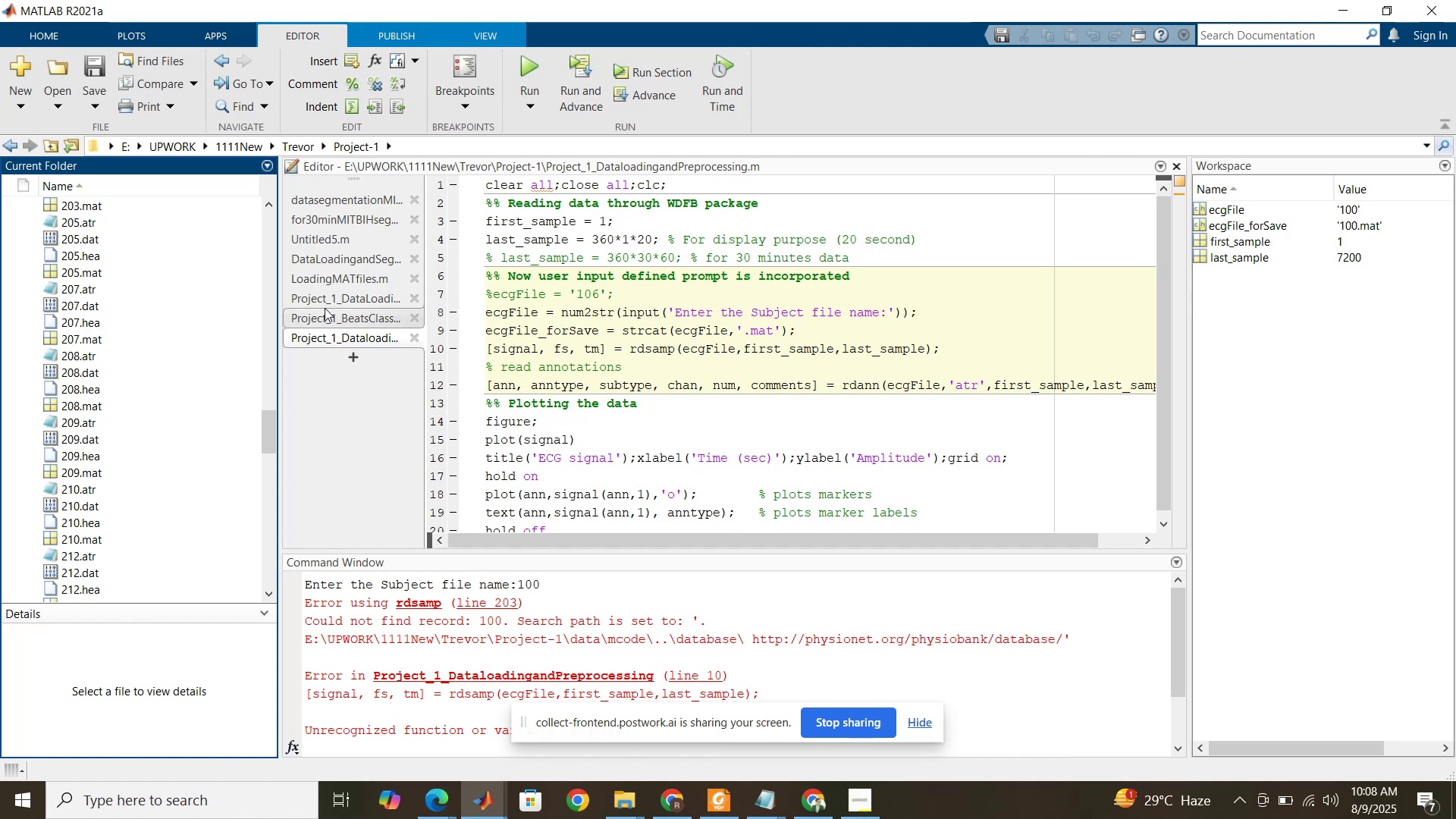 
left_click([325, 308])
 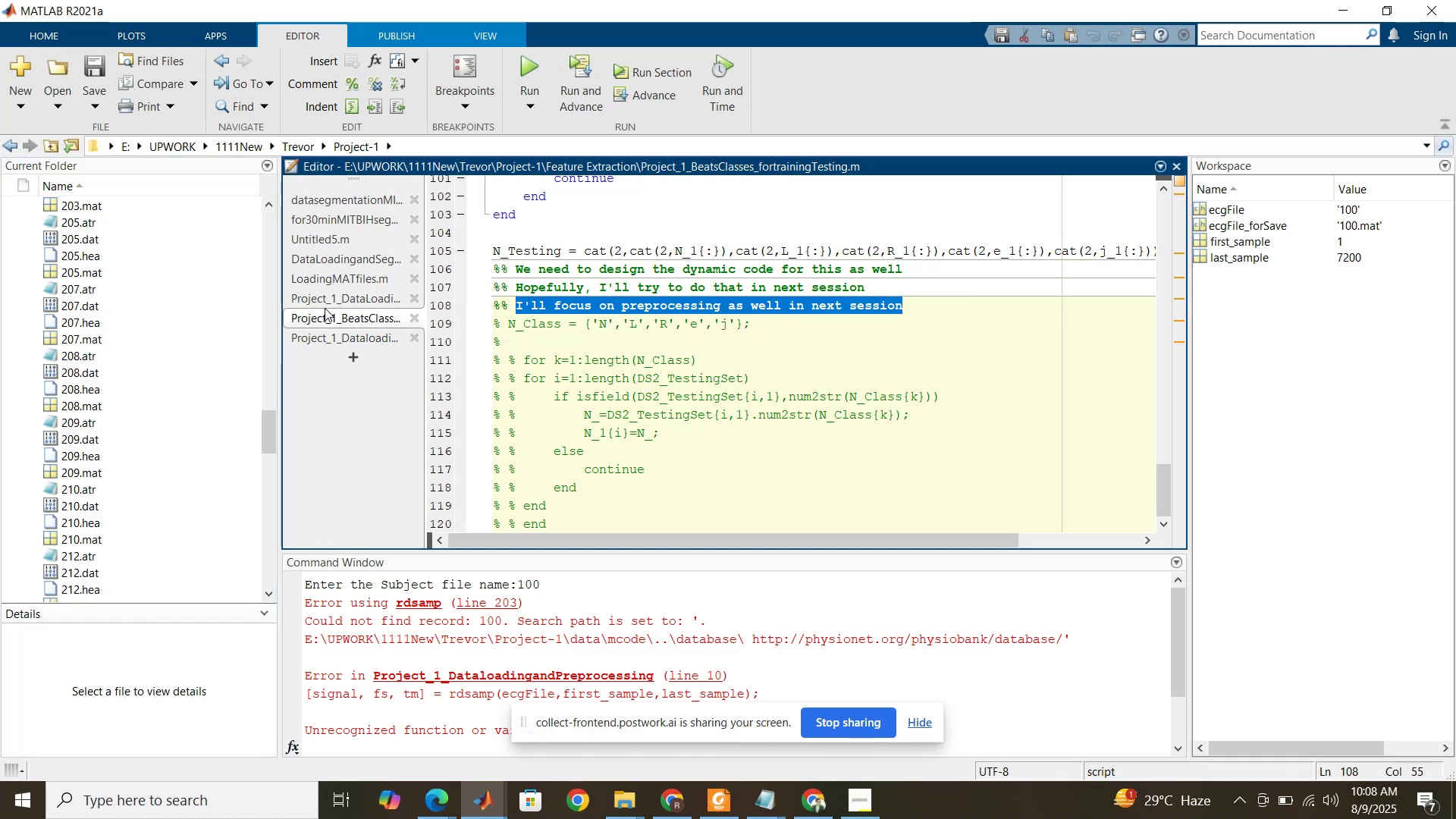 
left_click([325, 297])
 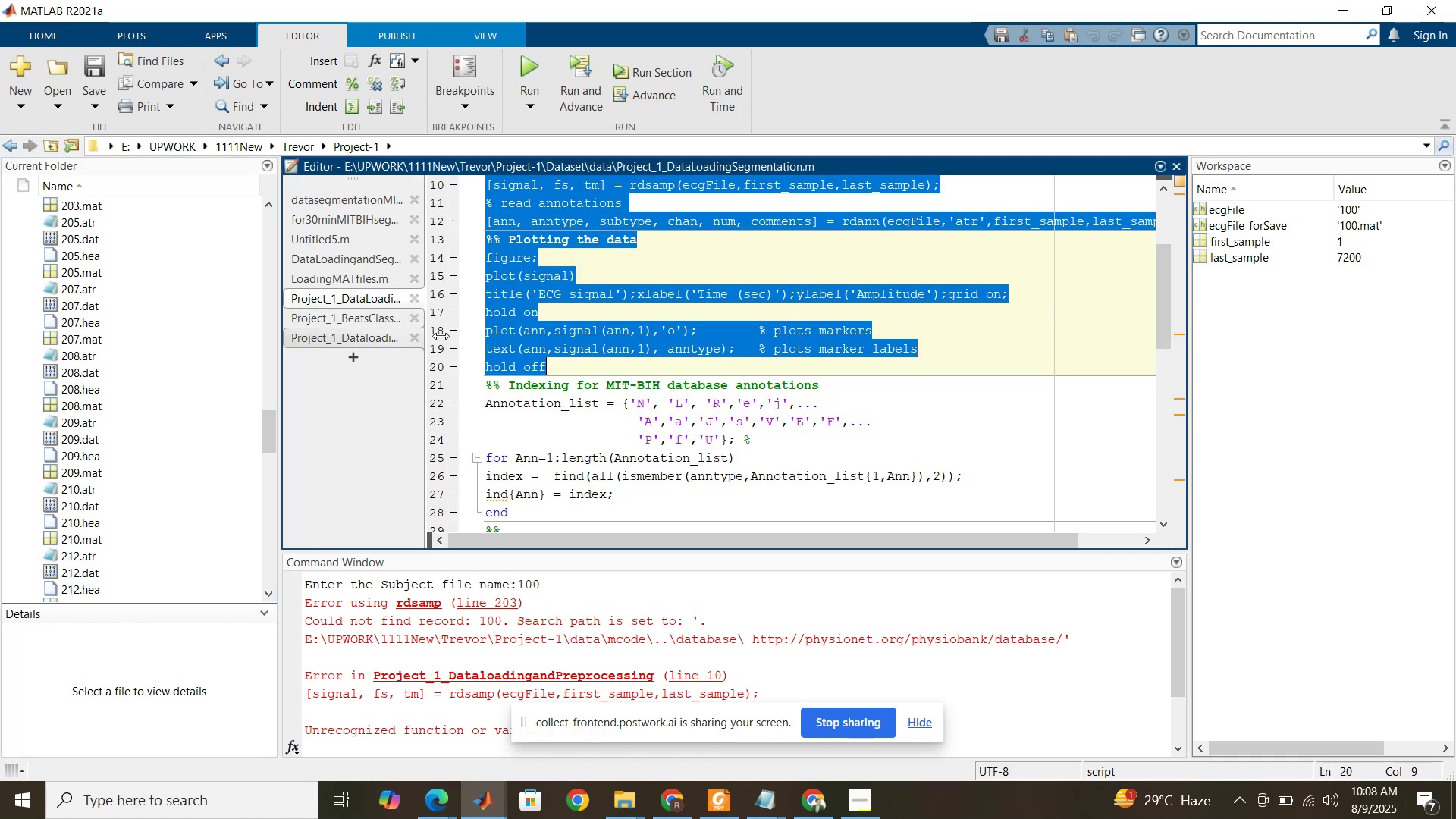 
scroll: coordinate [563, 327], scroll_direction: up, amount: 12.0
 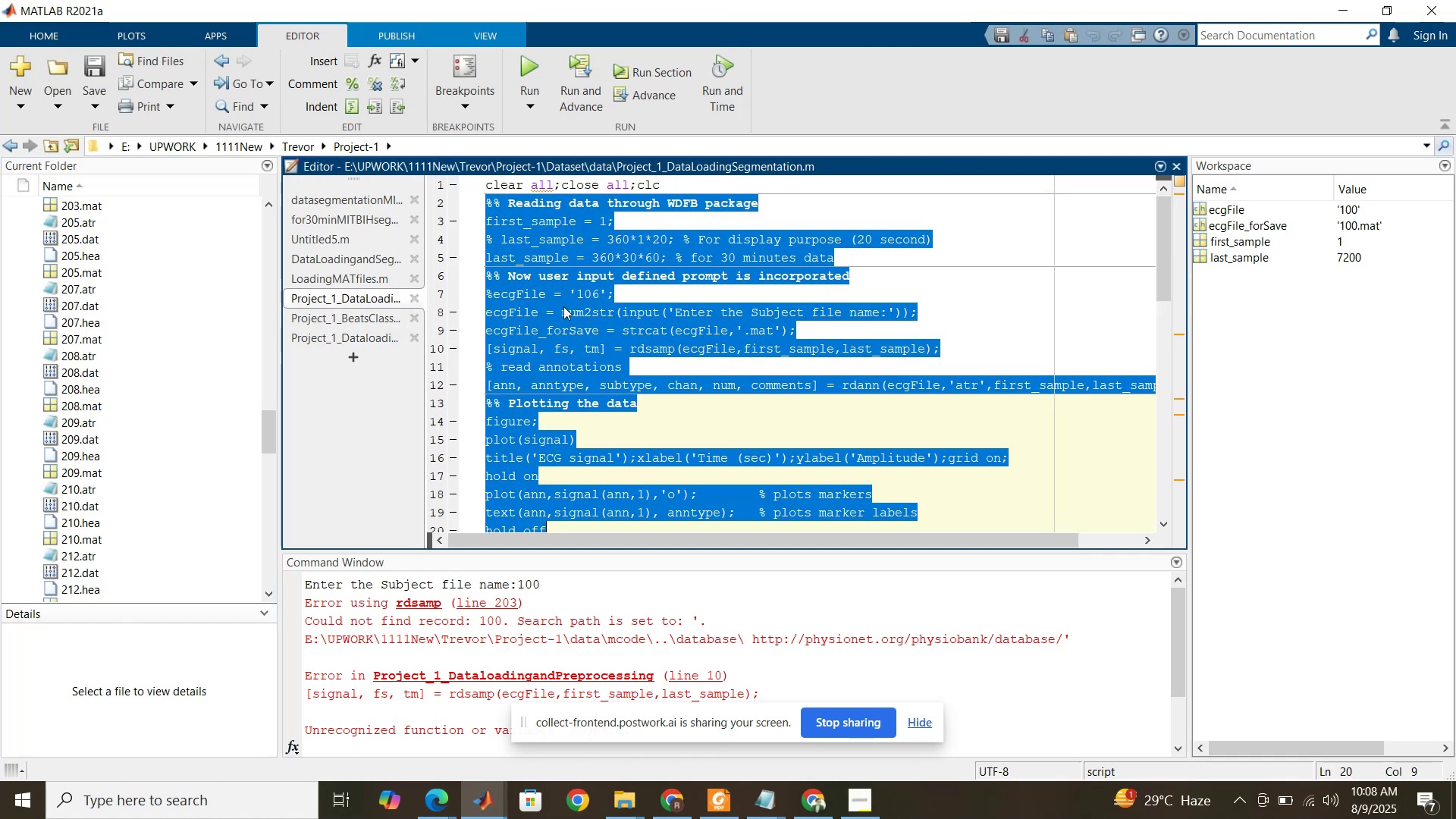 
left_click([563, 306])
 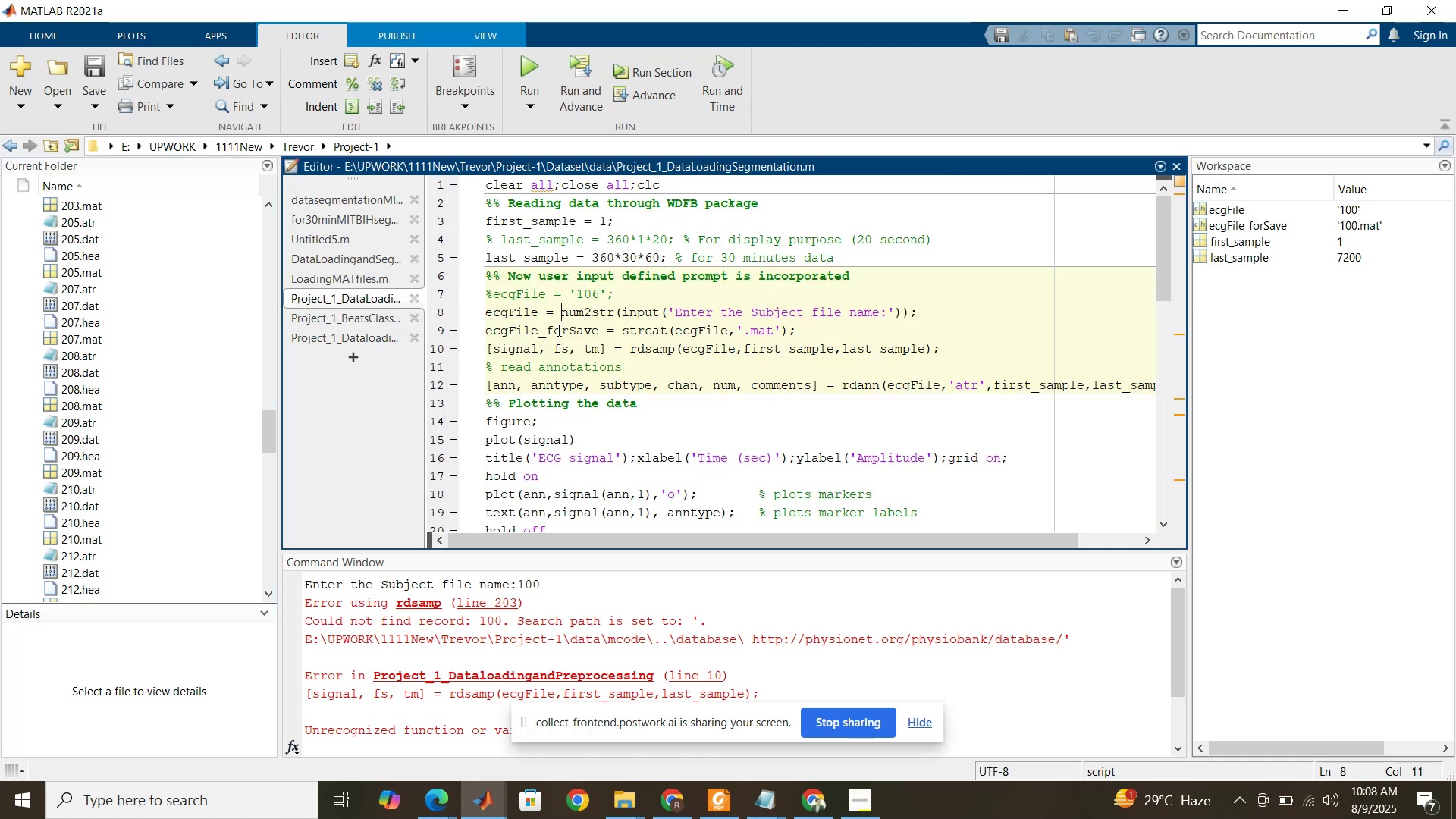 
scroll: coordinate [557, 330], scroll_direction: down, amount: 5.0
 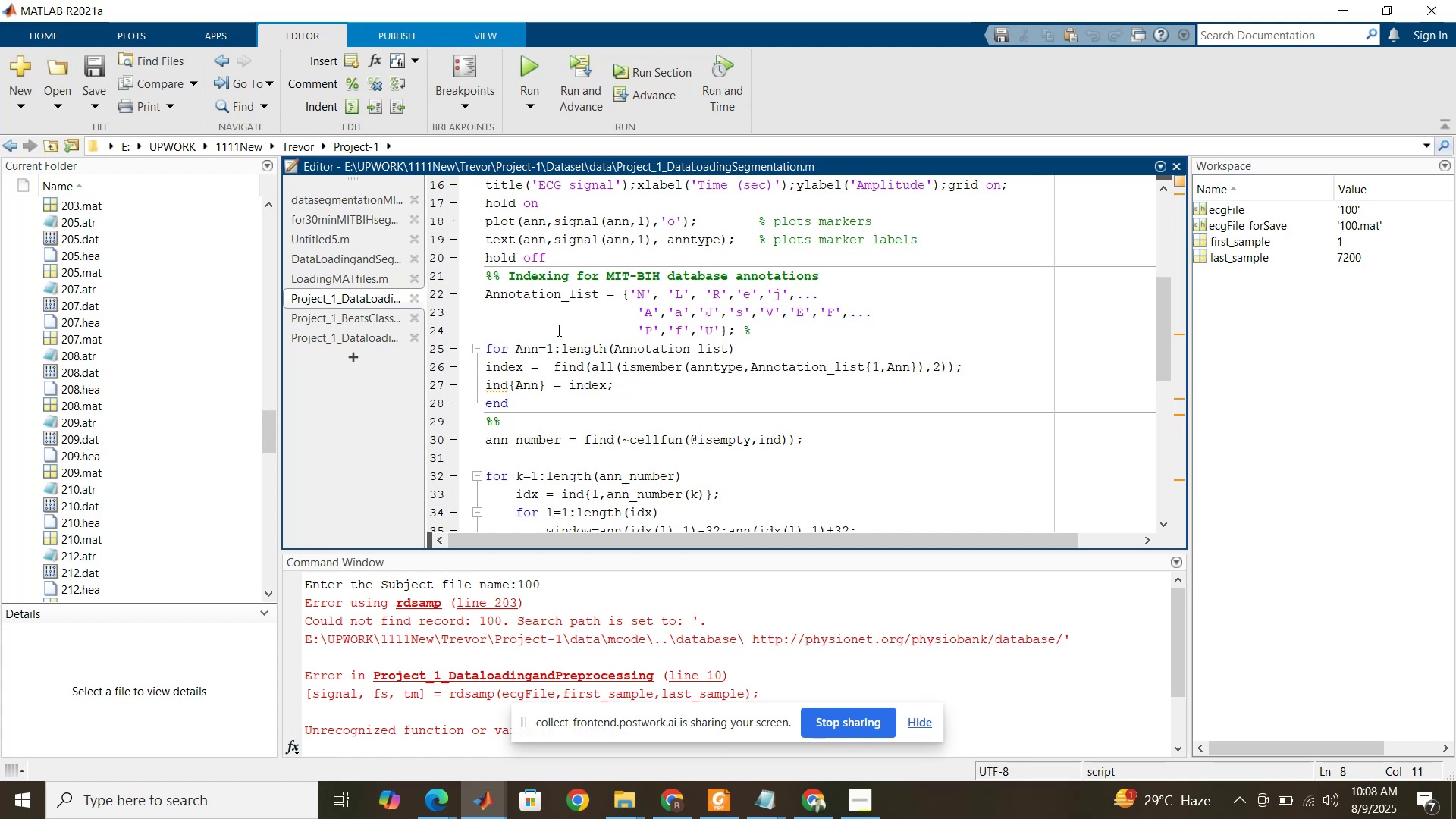 
scroll: coordinate [557, 330], scroll_direction: up, amount: 5.0
 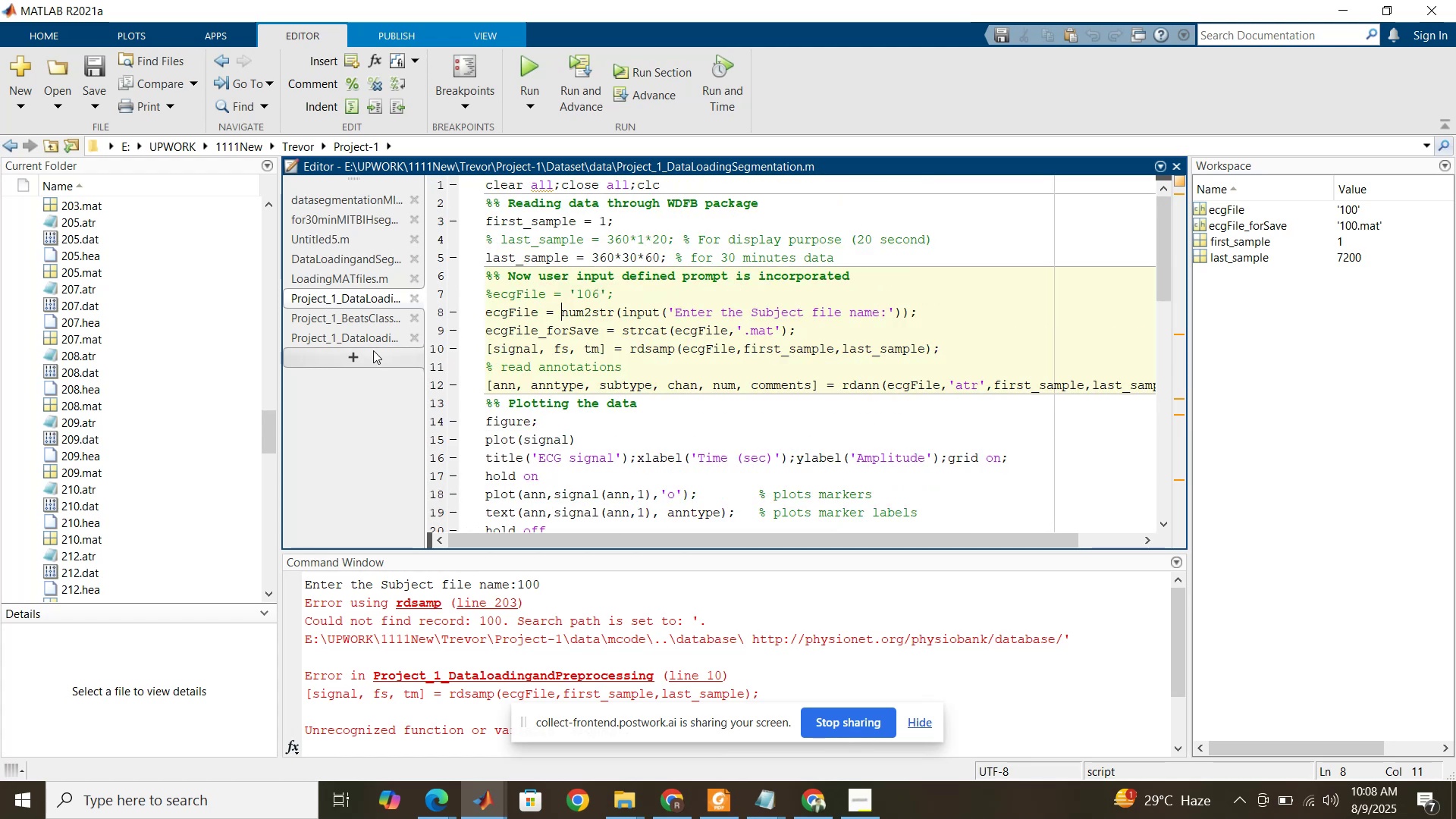 
scroll: coordinate [139, 362], scroll_direction: down, amount: 34.0
 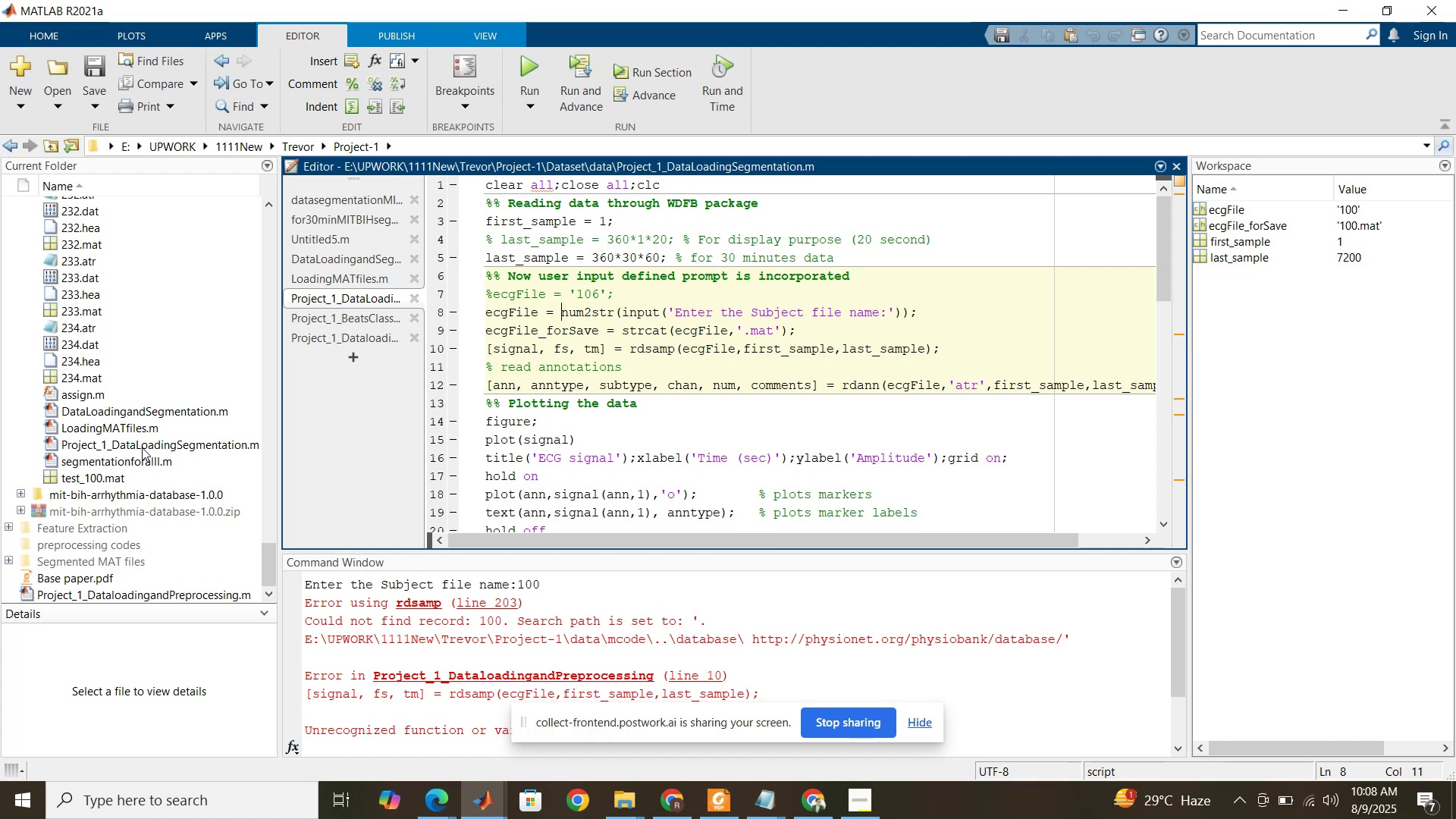 
left_click([333, 334])
 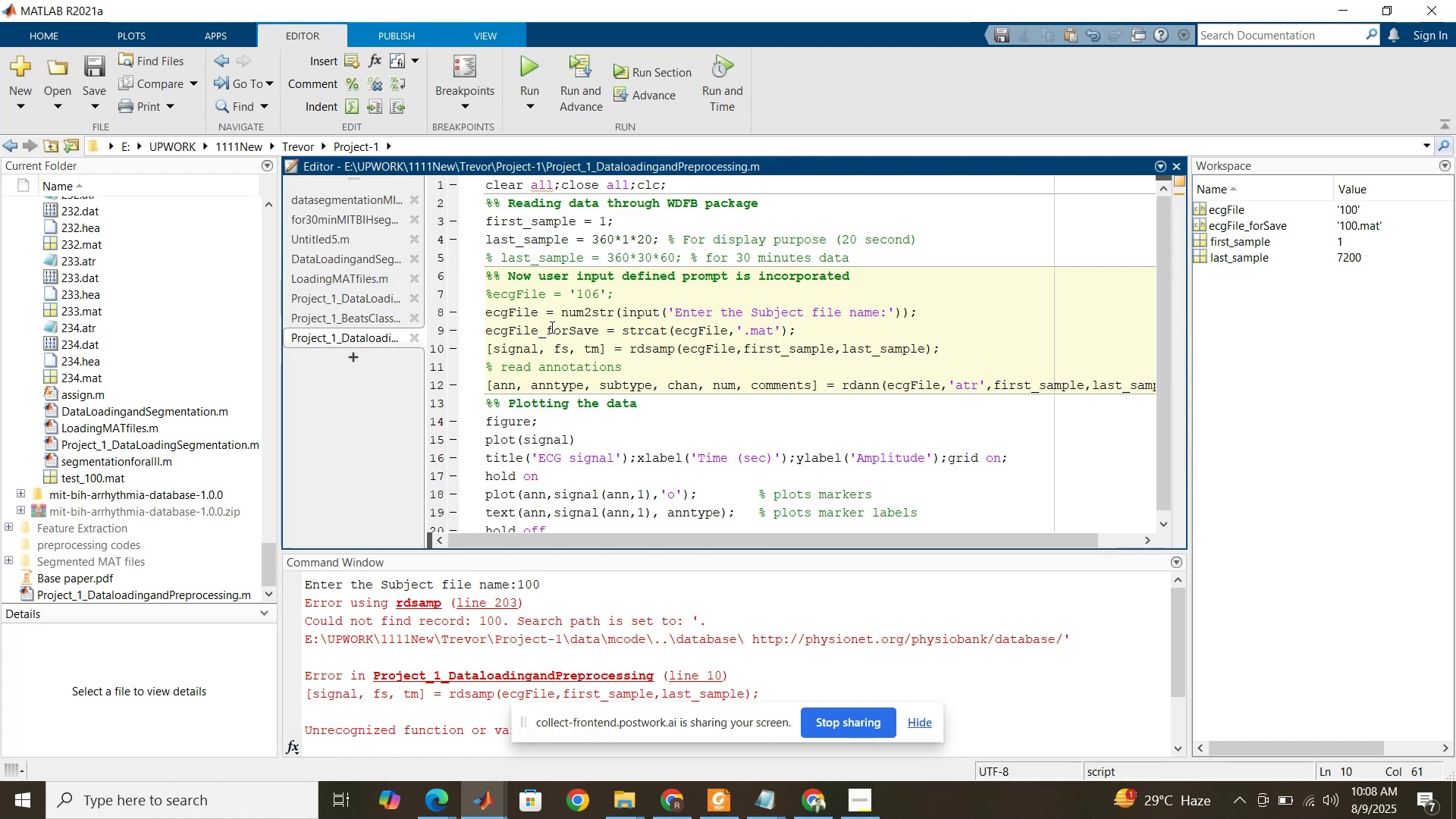 
left_click([567, 322])
 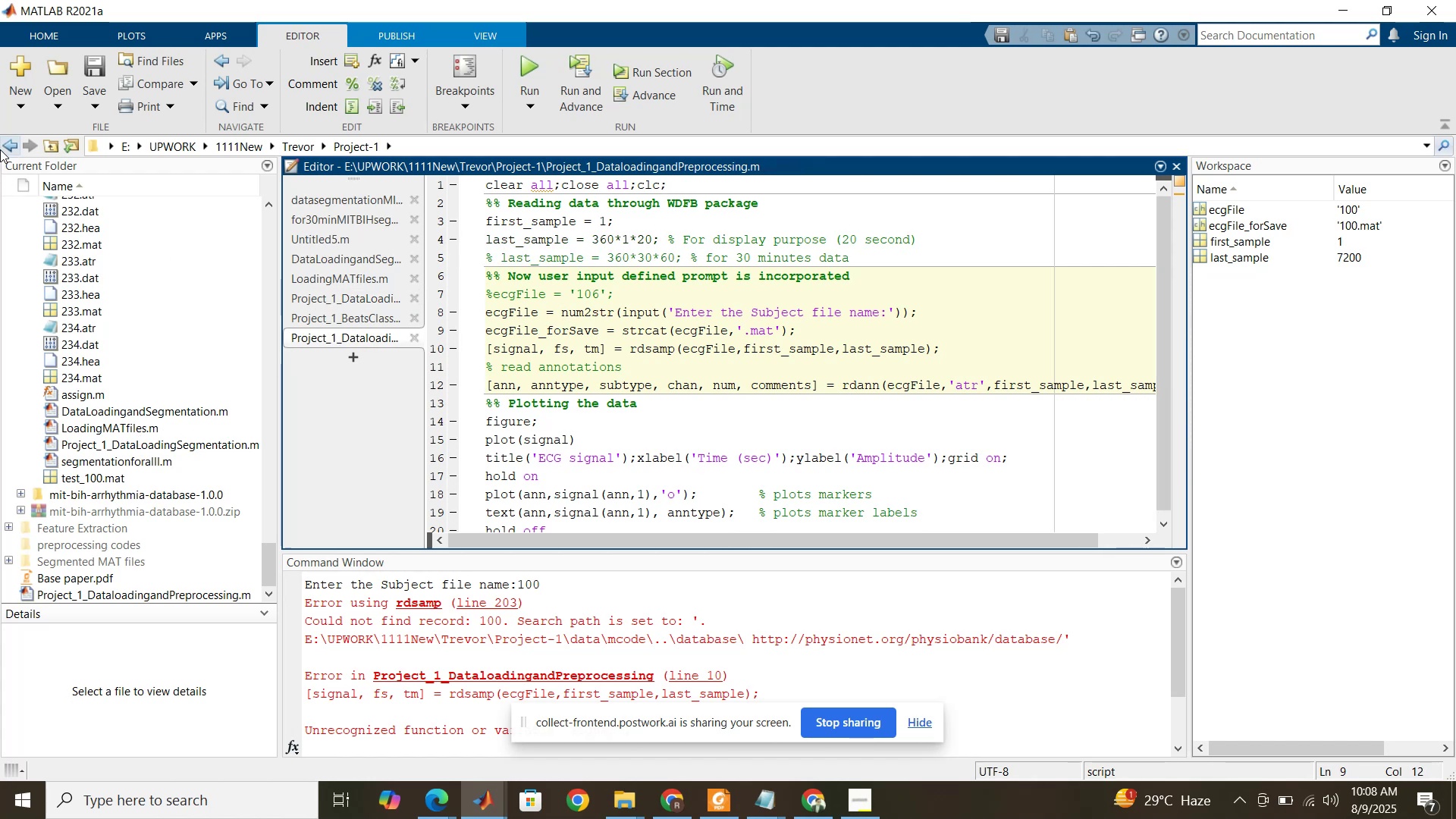 
left_click([90, 111])
 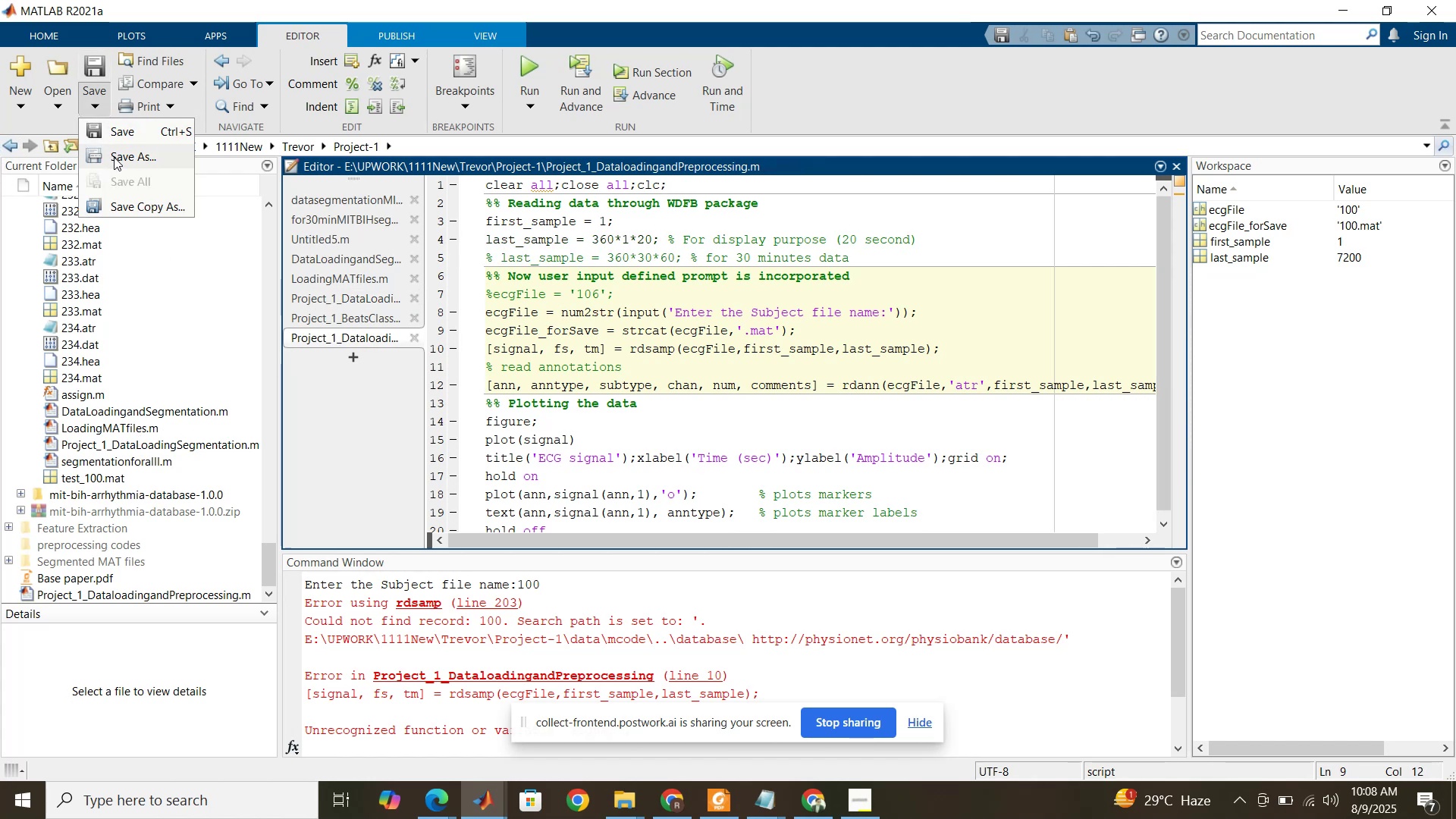 
left_click([114, 157])
 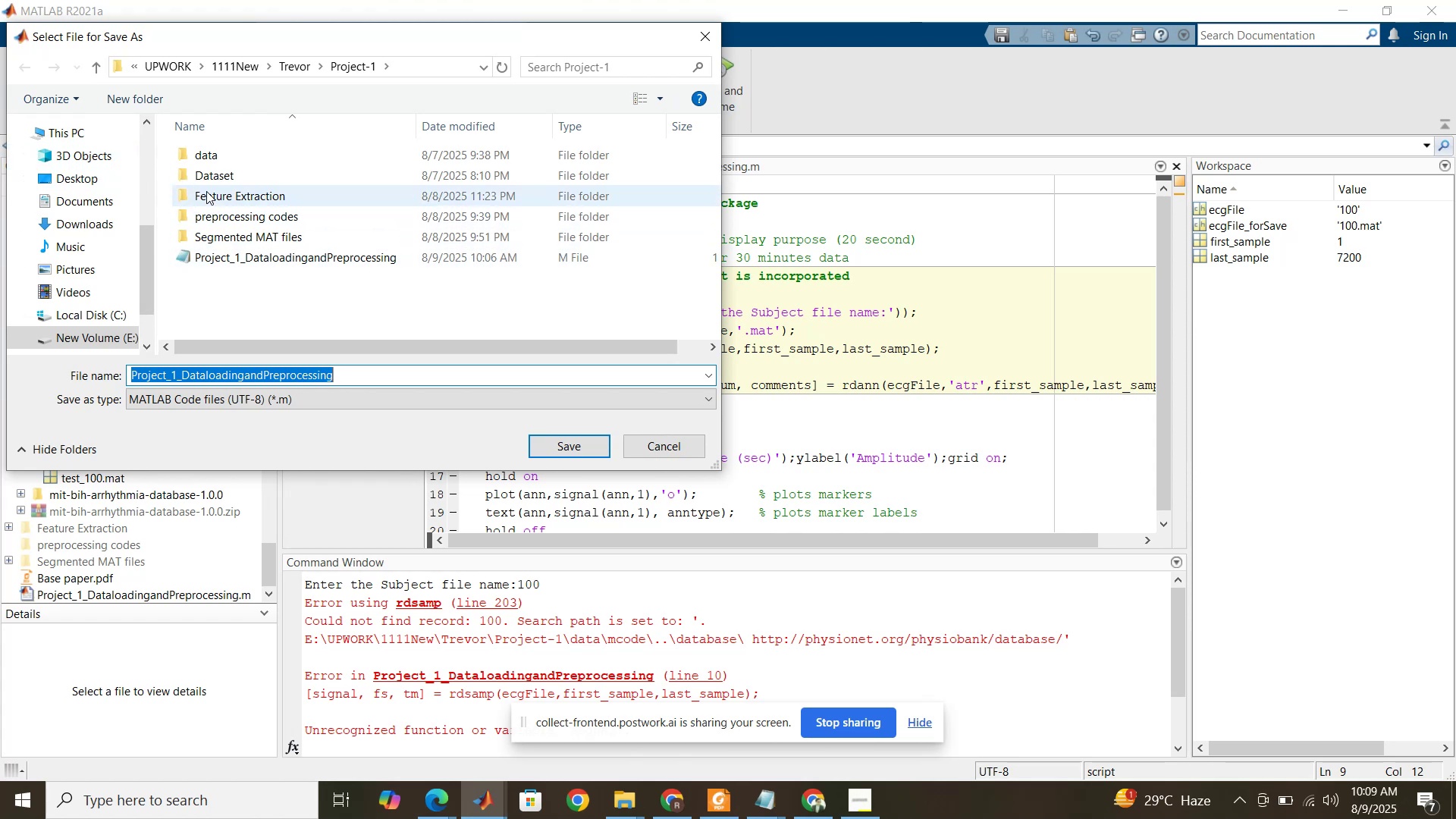 
double_click([208, 166])
 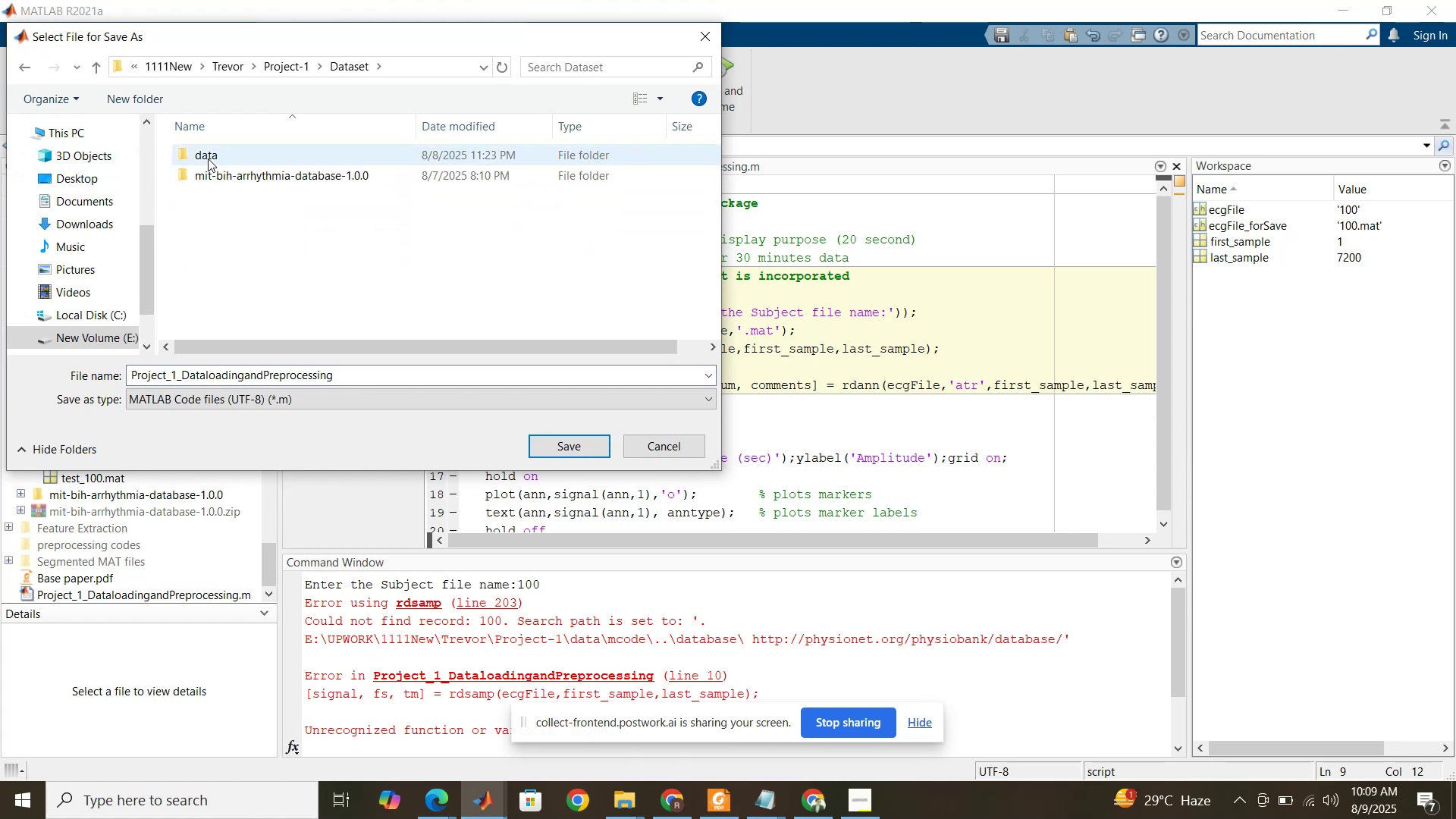 
double_click([208, 158])
 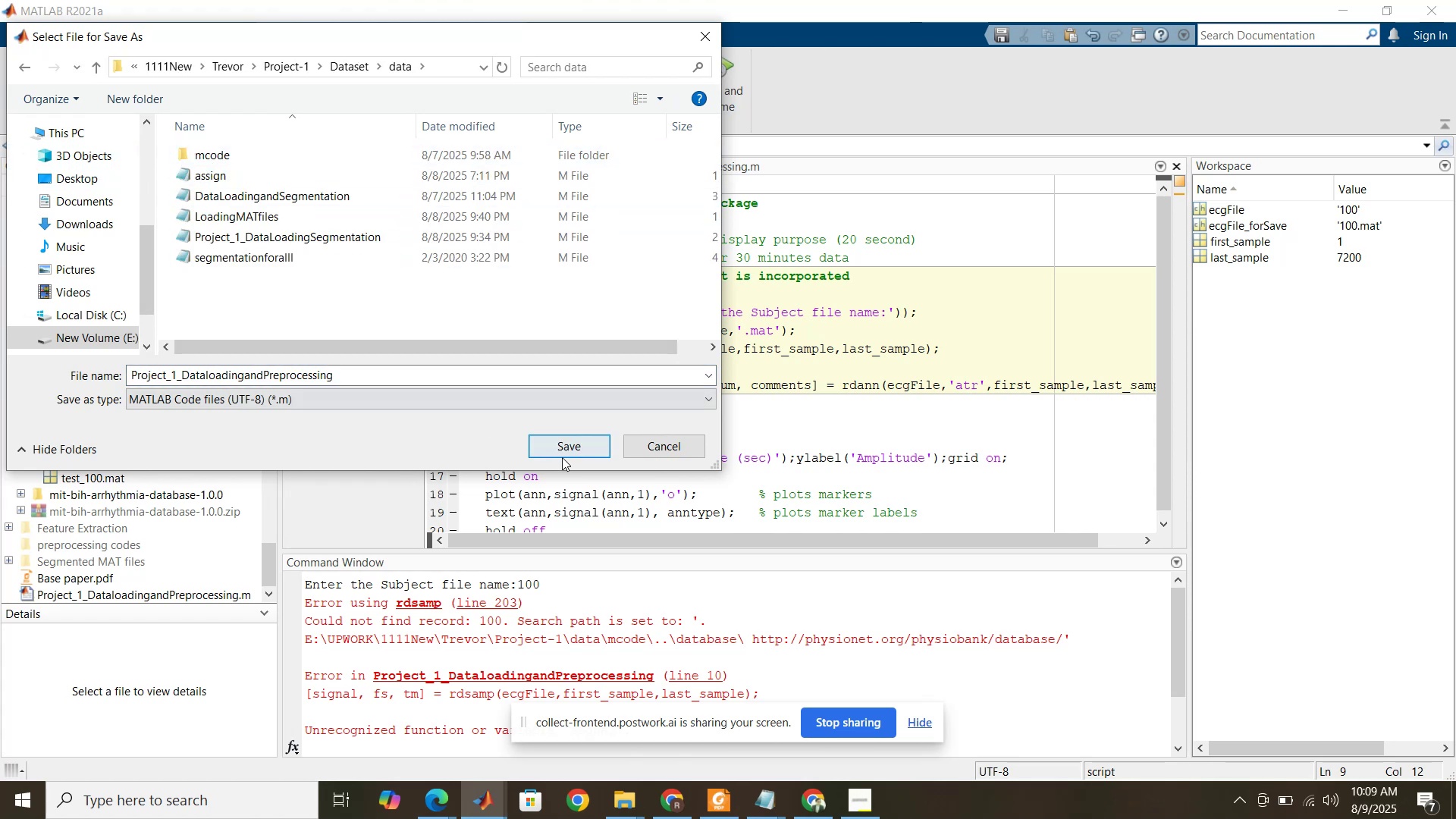 
left_click([568, 455])
 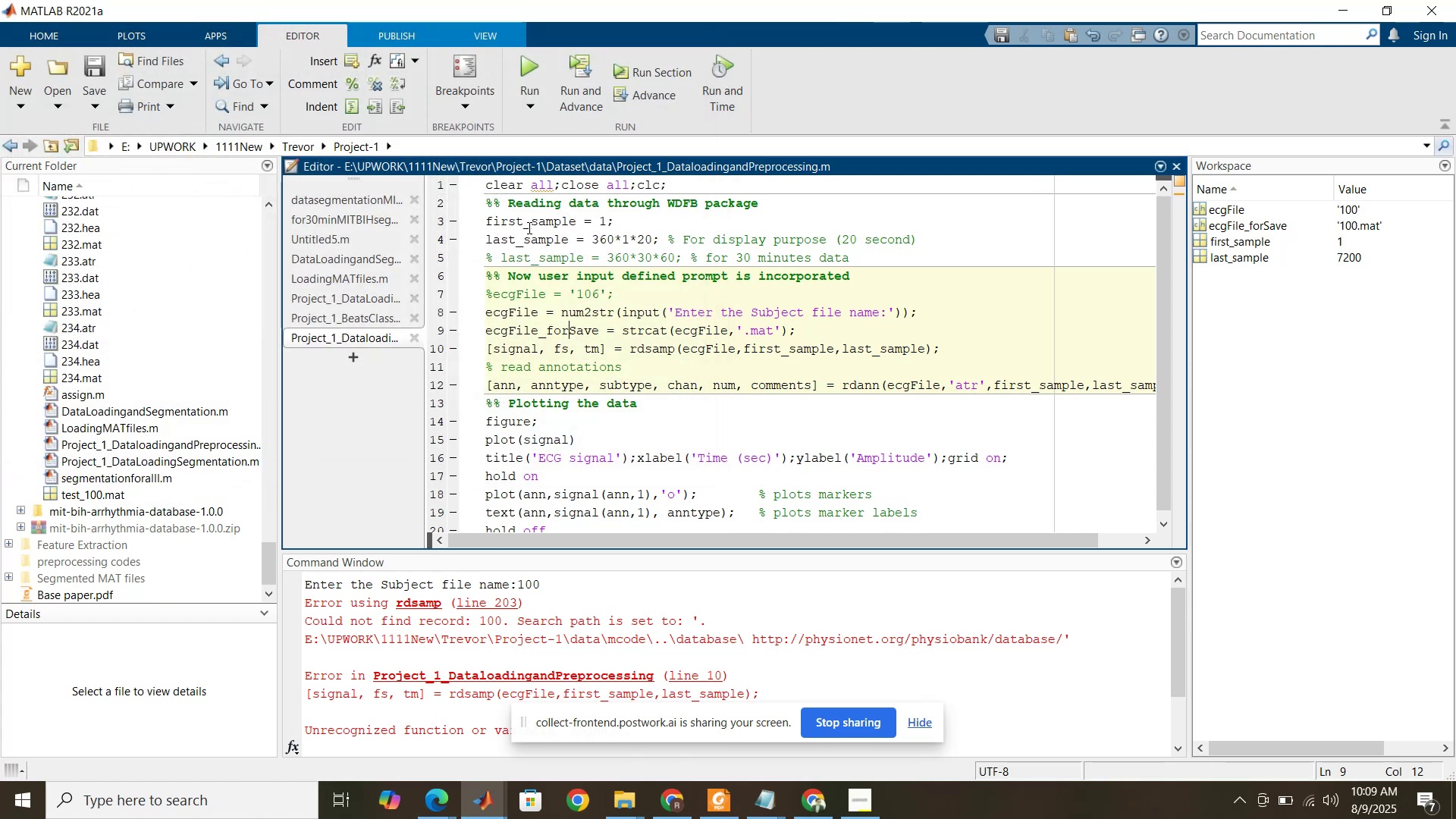 
left_click([526, 185])
 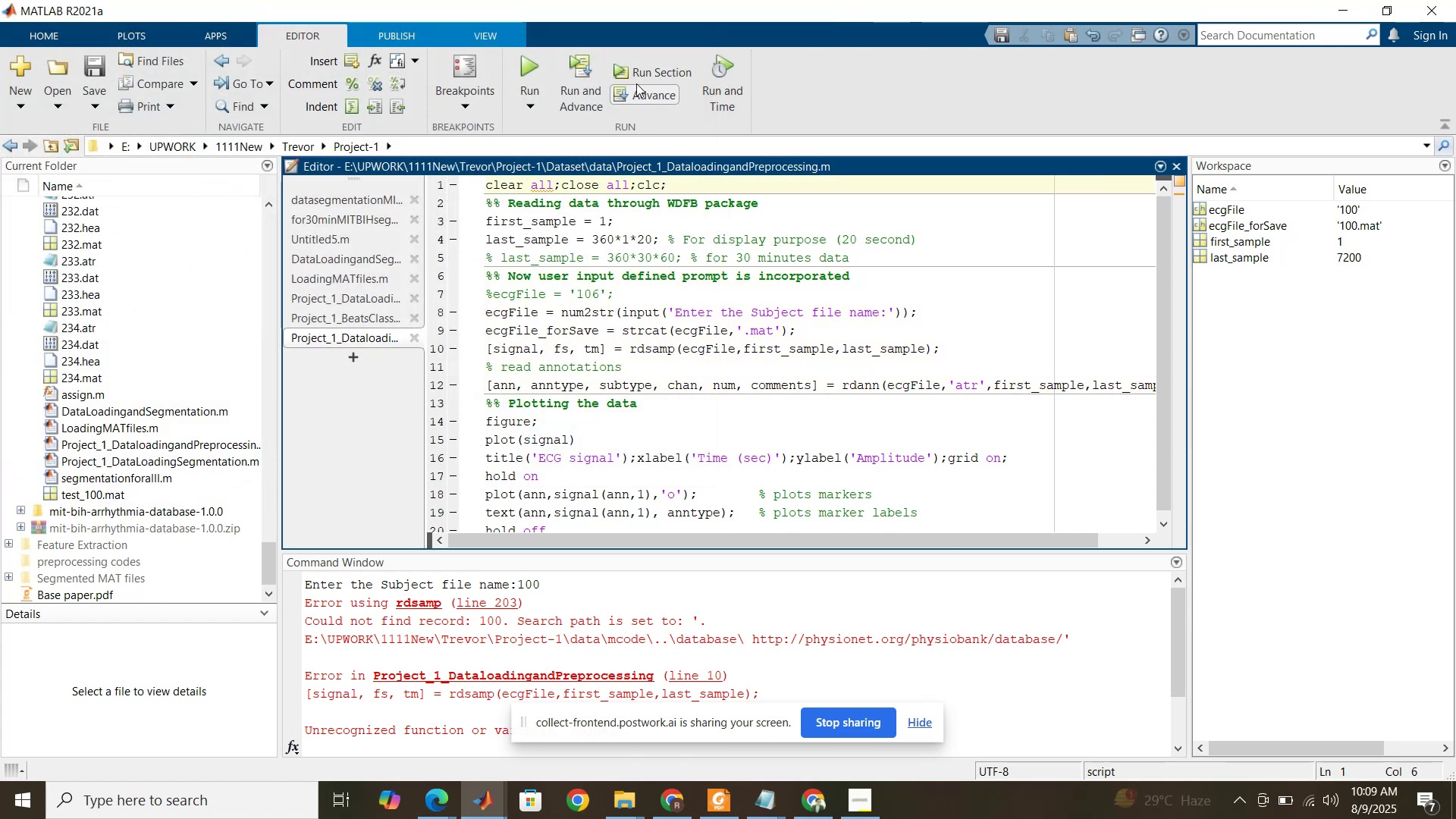 
left_click([639, 72])
 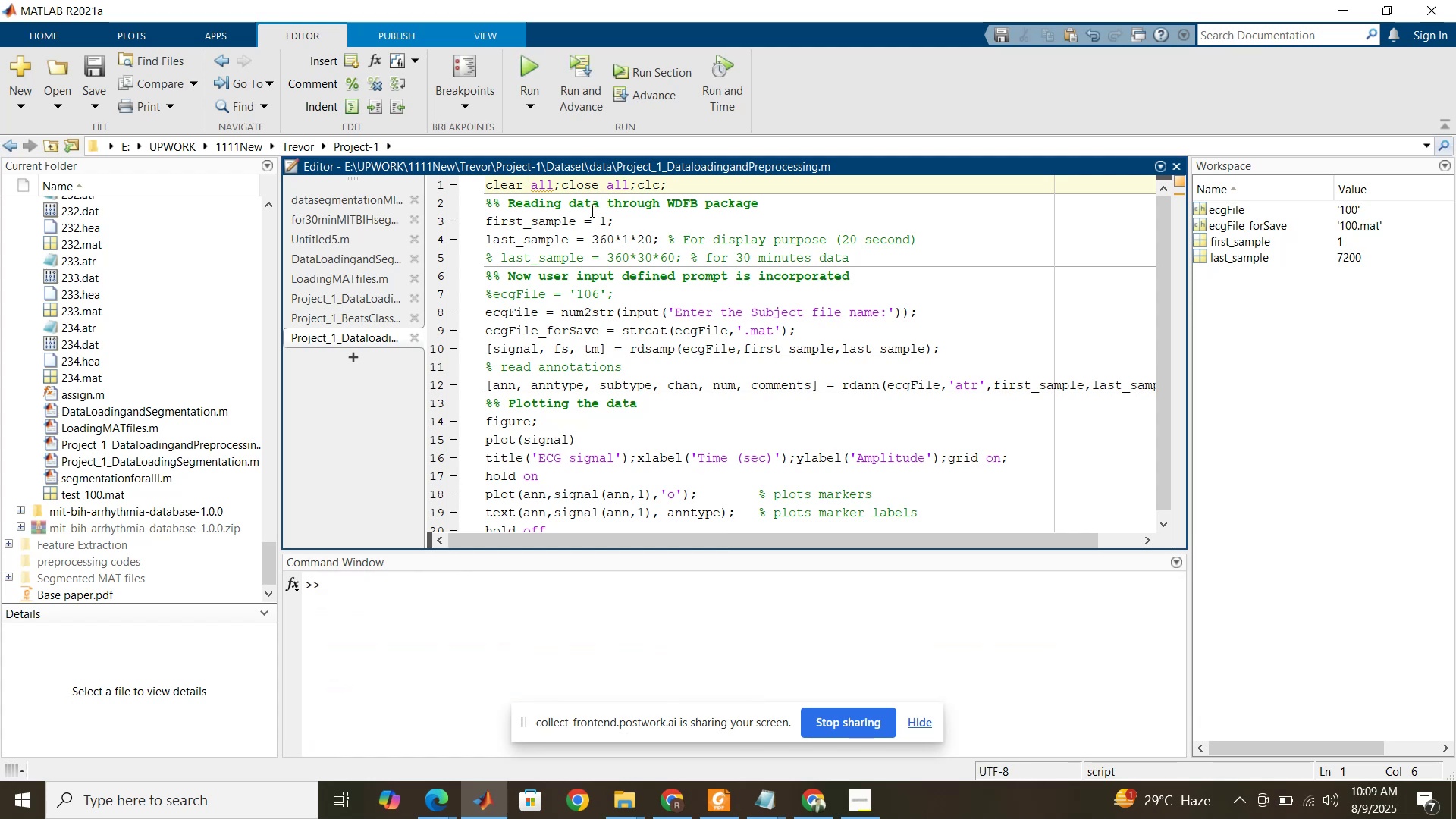 
left_click([591, 211])
 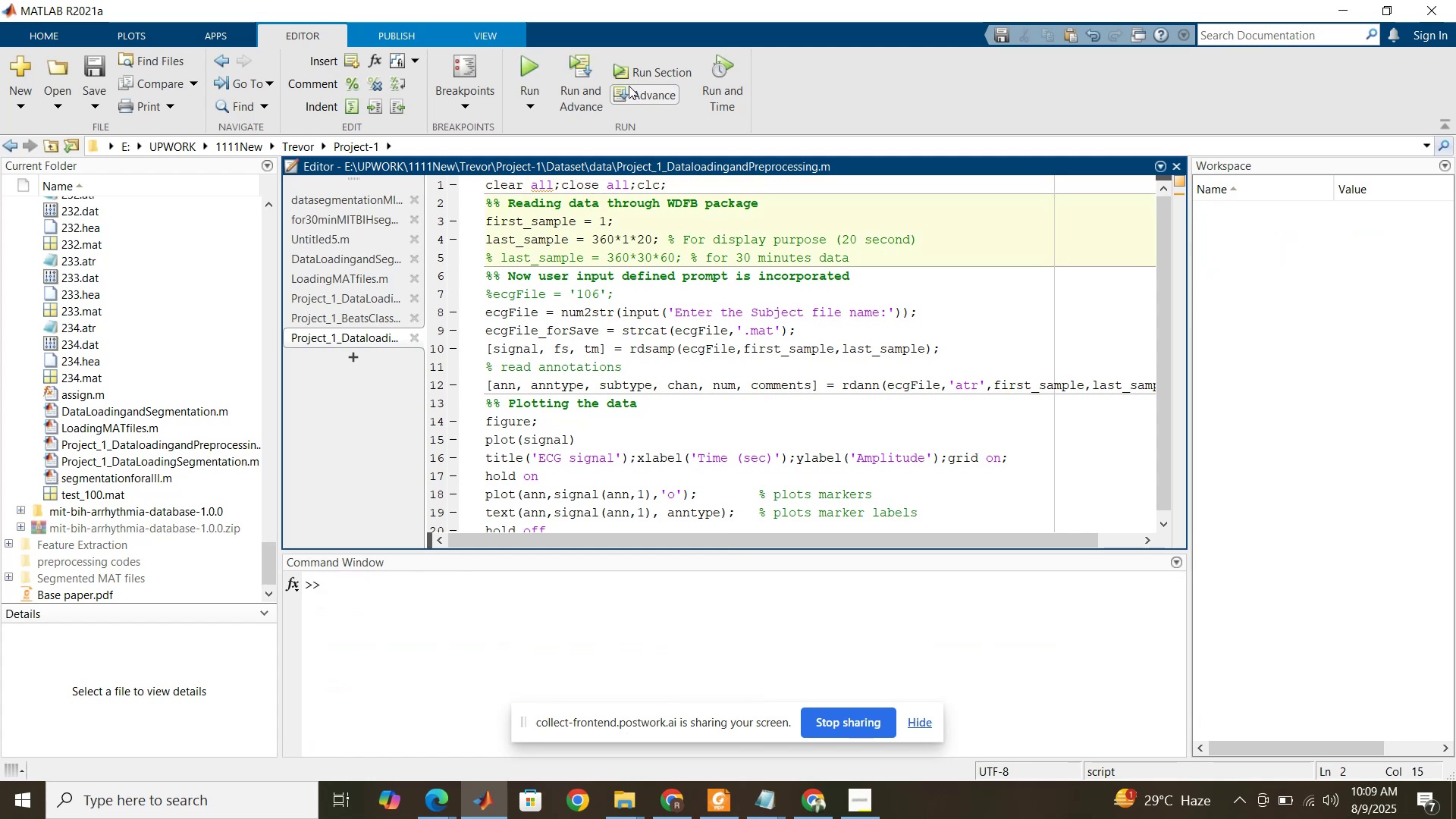 
left_click([642, 76])
 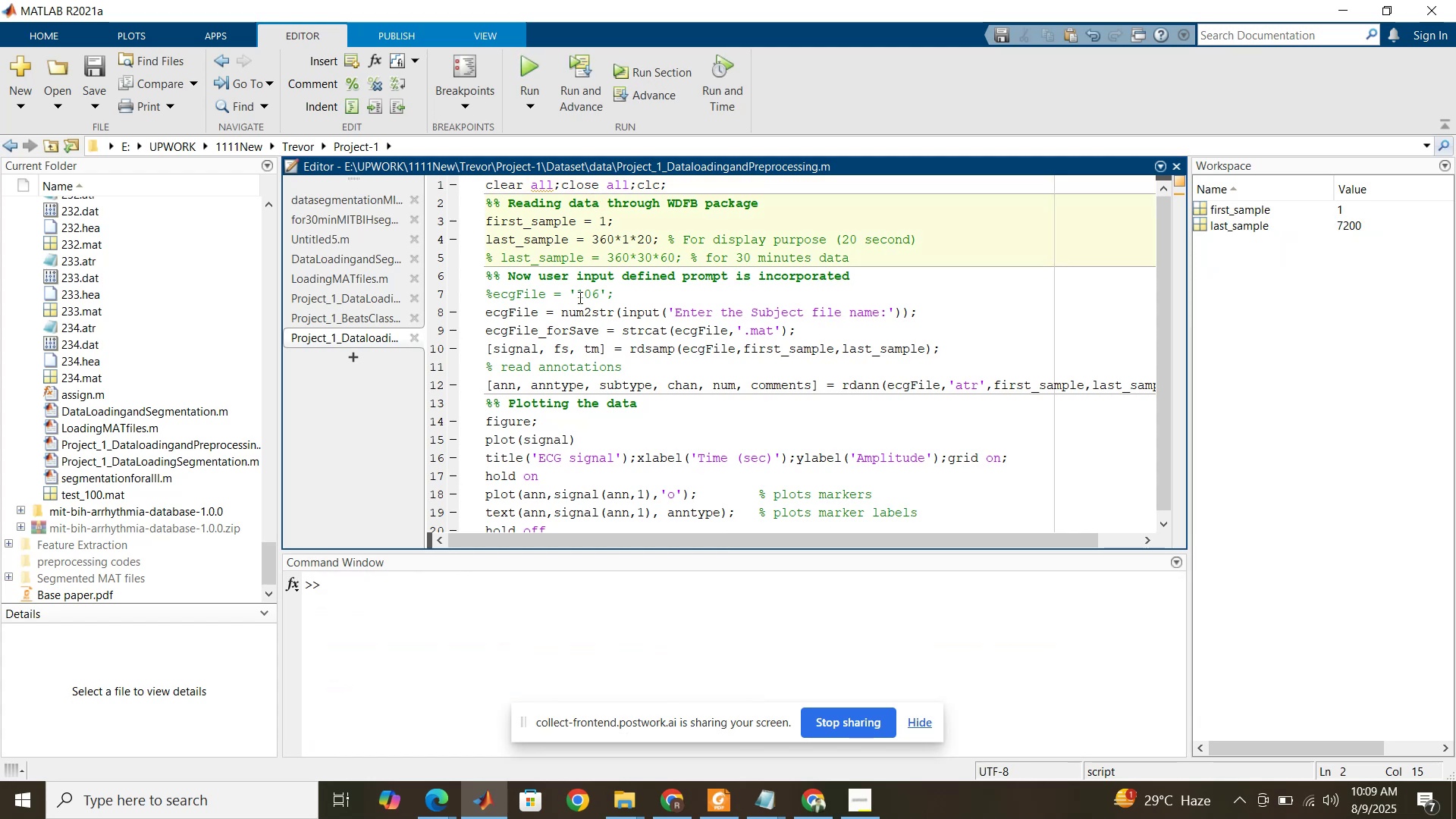 
left_click([579, 297])
 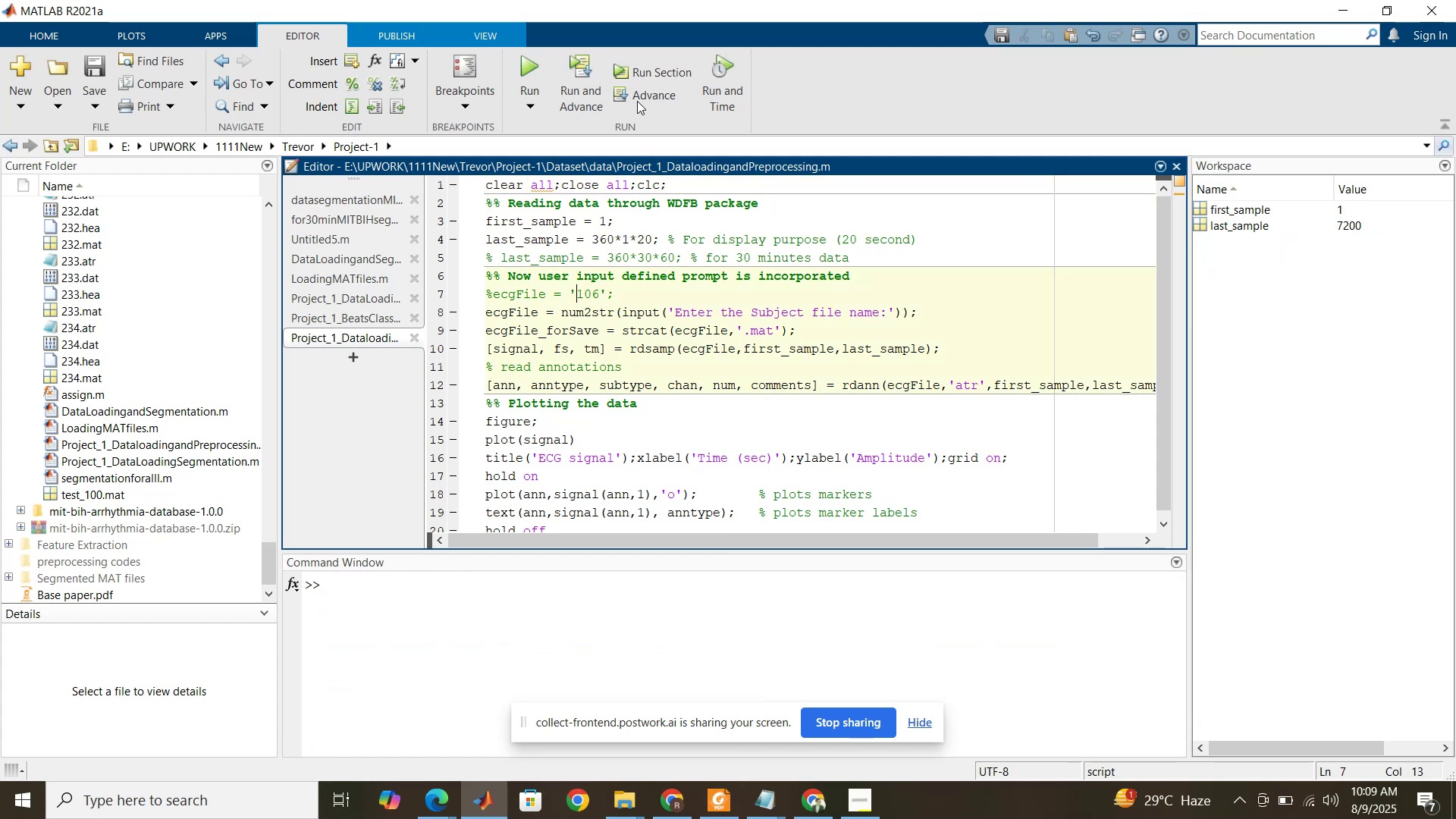 
left_click([642, 70])
 